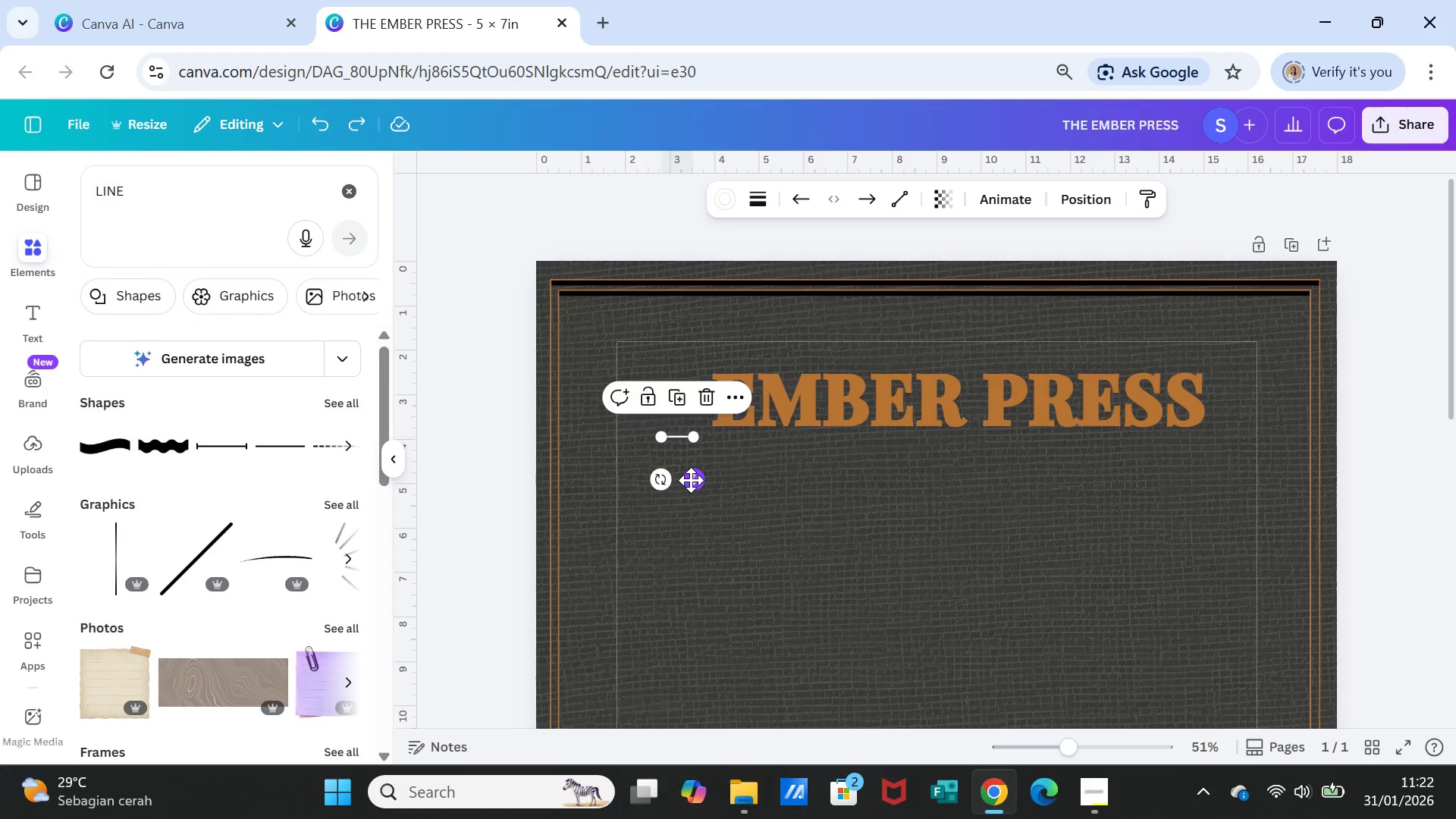 
left_click_drag(start_coordinate=[691, 480], to_coordinate=[707, 491])
 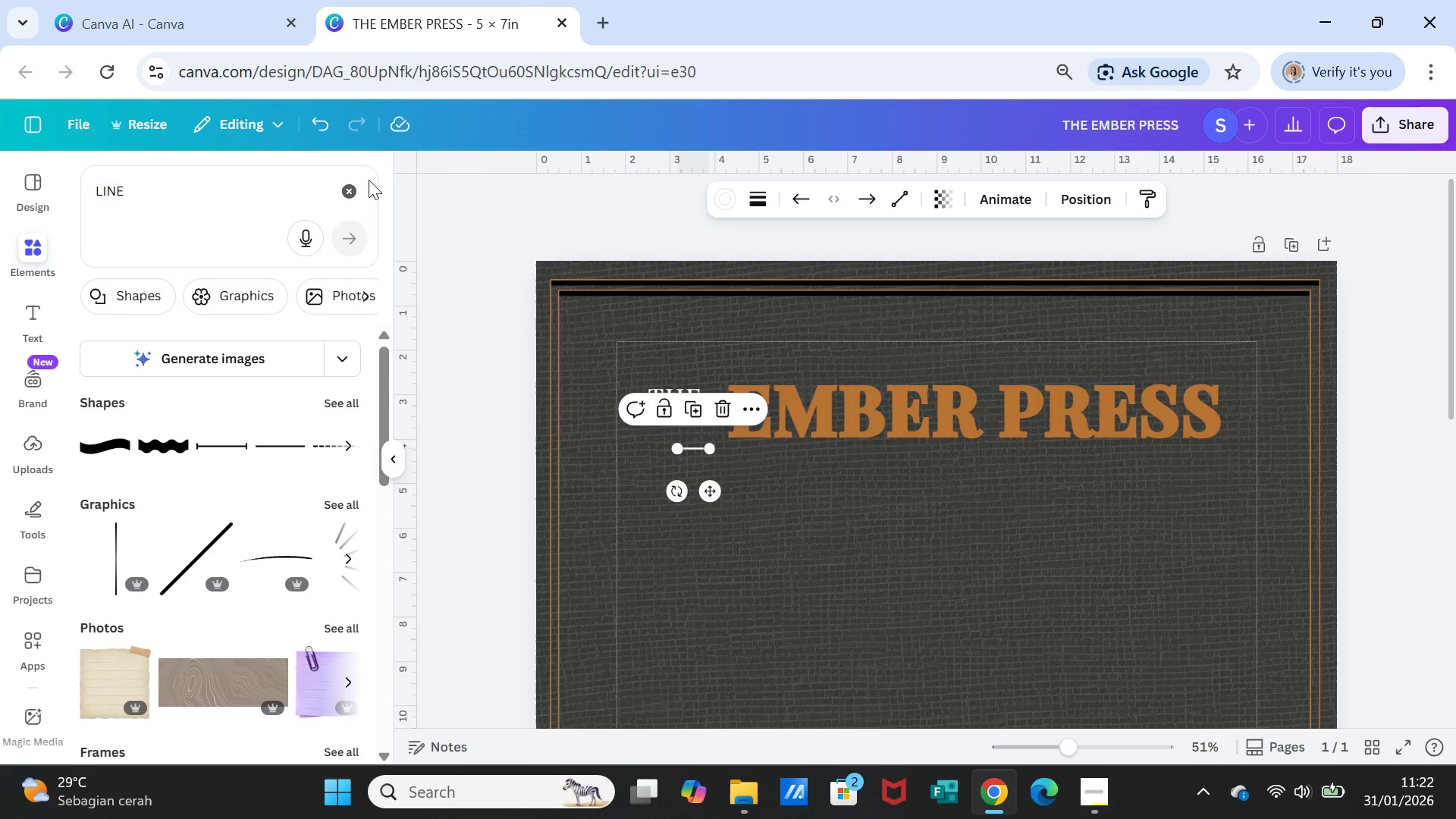 
double_click([315, 117])
 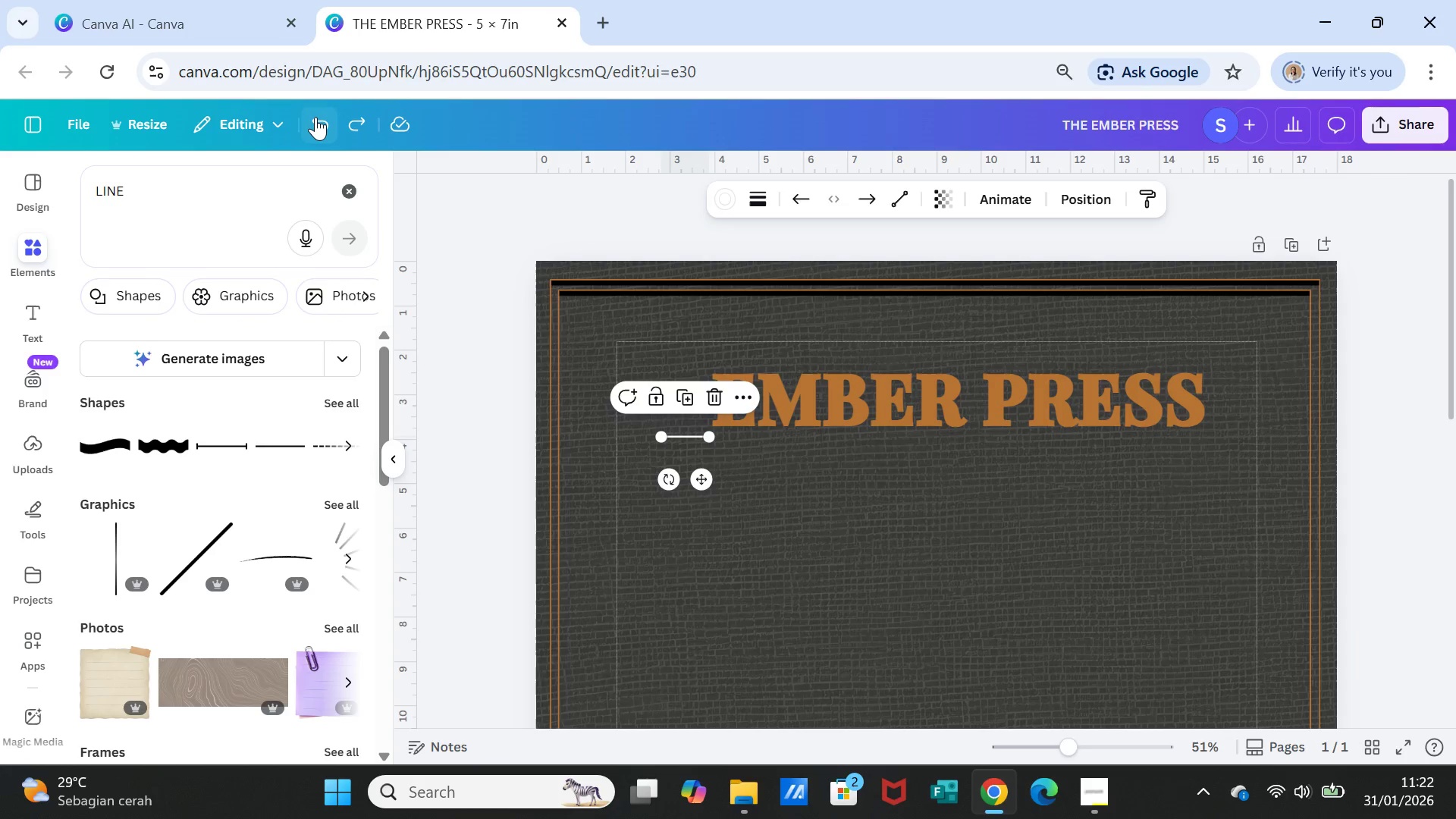 
triple_click([315, 117])
 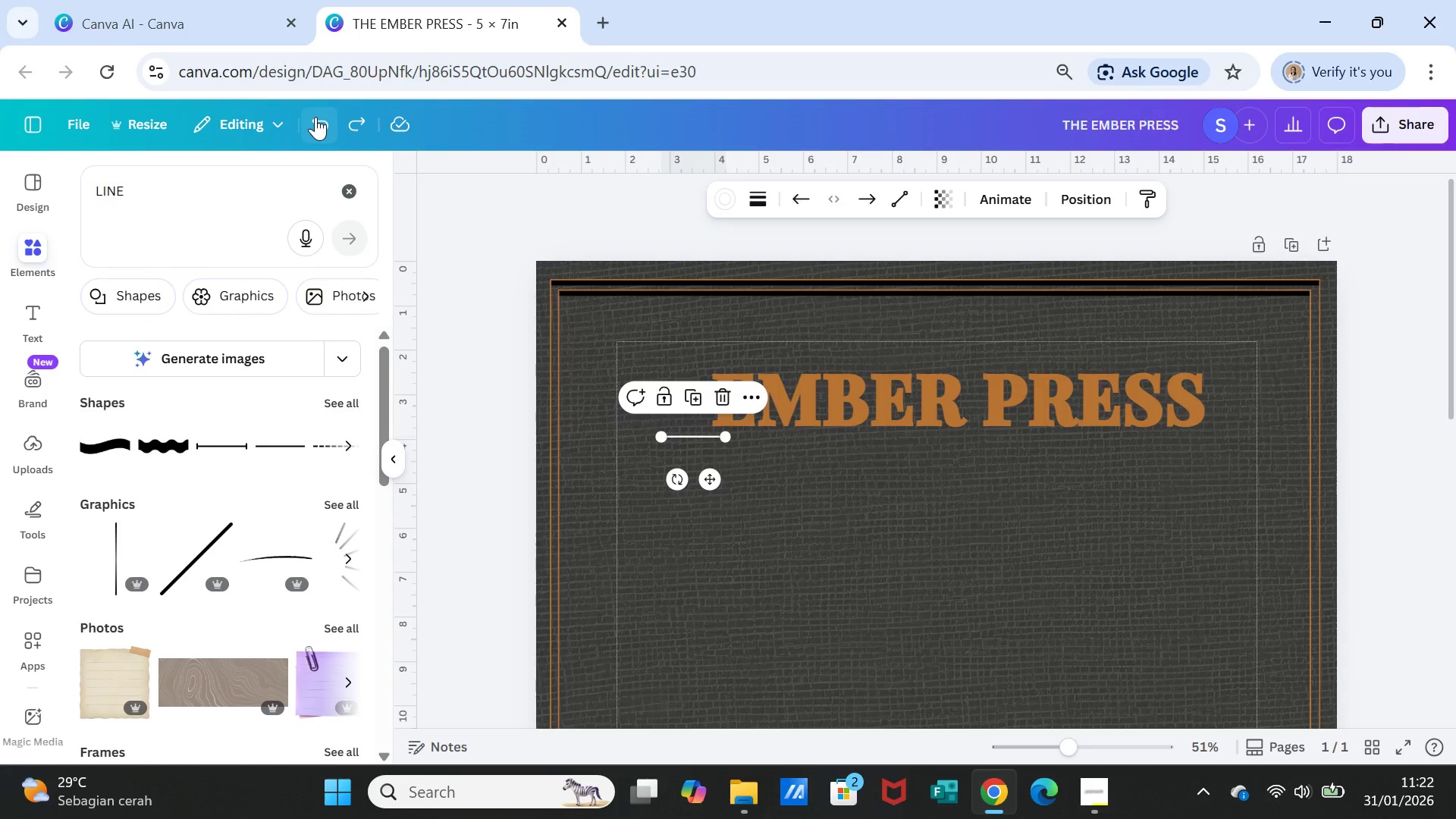 
left_click([315, 117])
 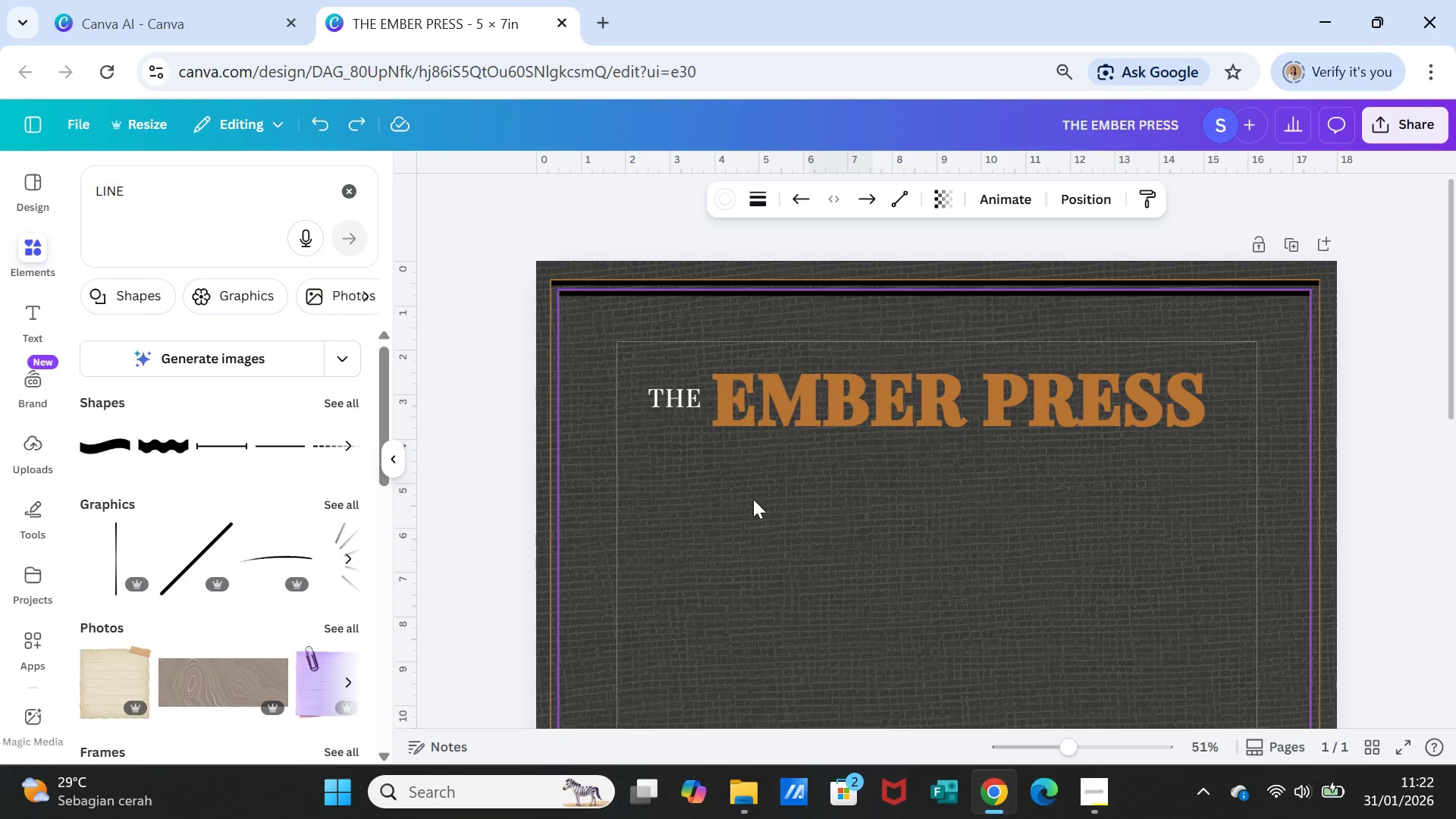 
scroll: coordinate [822, 547], scroll_direction: down, amount: 4.0
 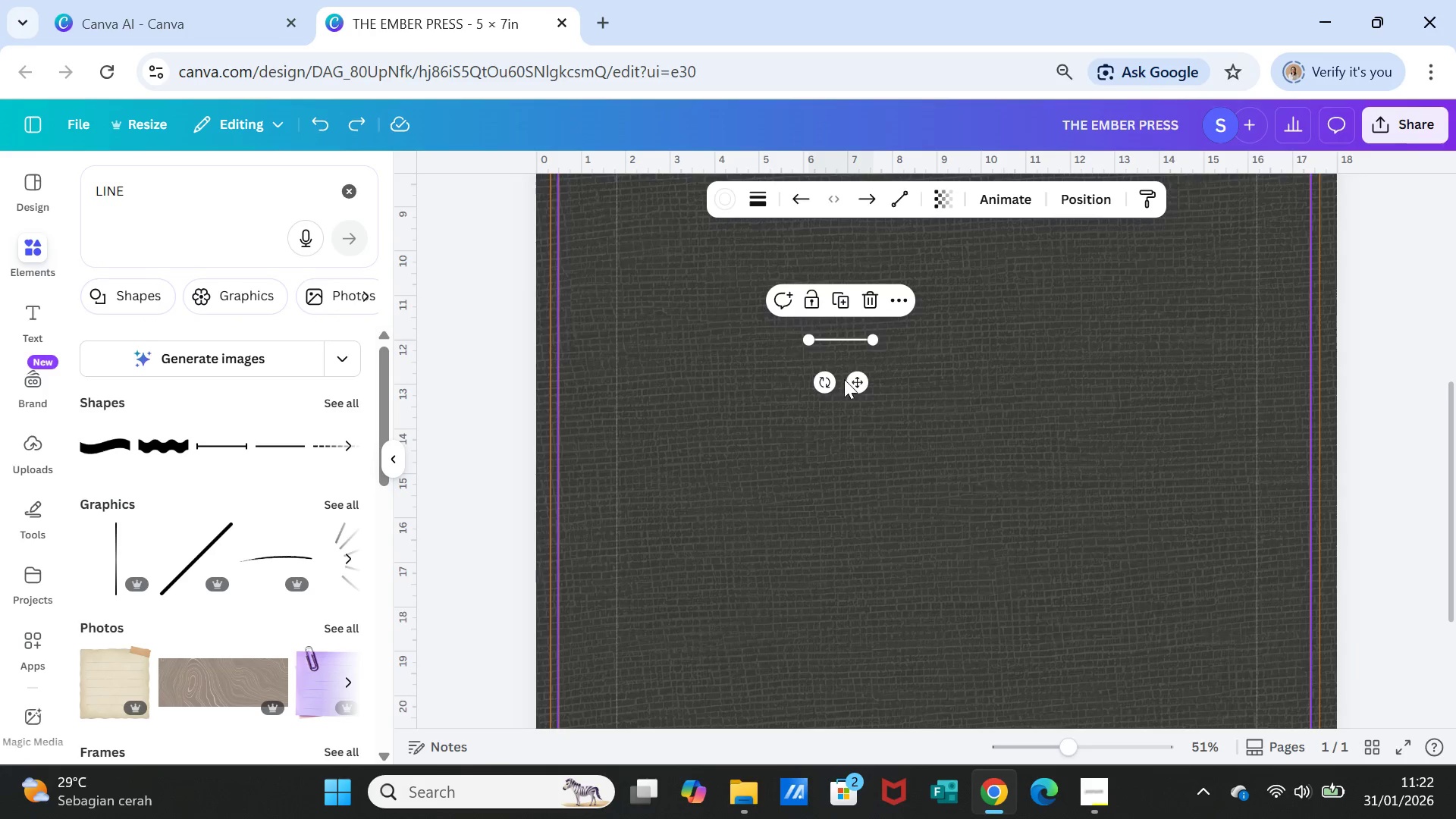 
left_click_drag(start_coordinate=[852, 381], to_coordinate=[695, 391])
 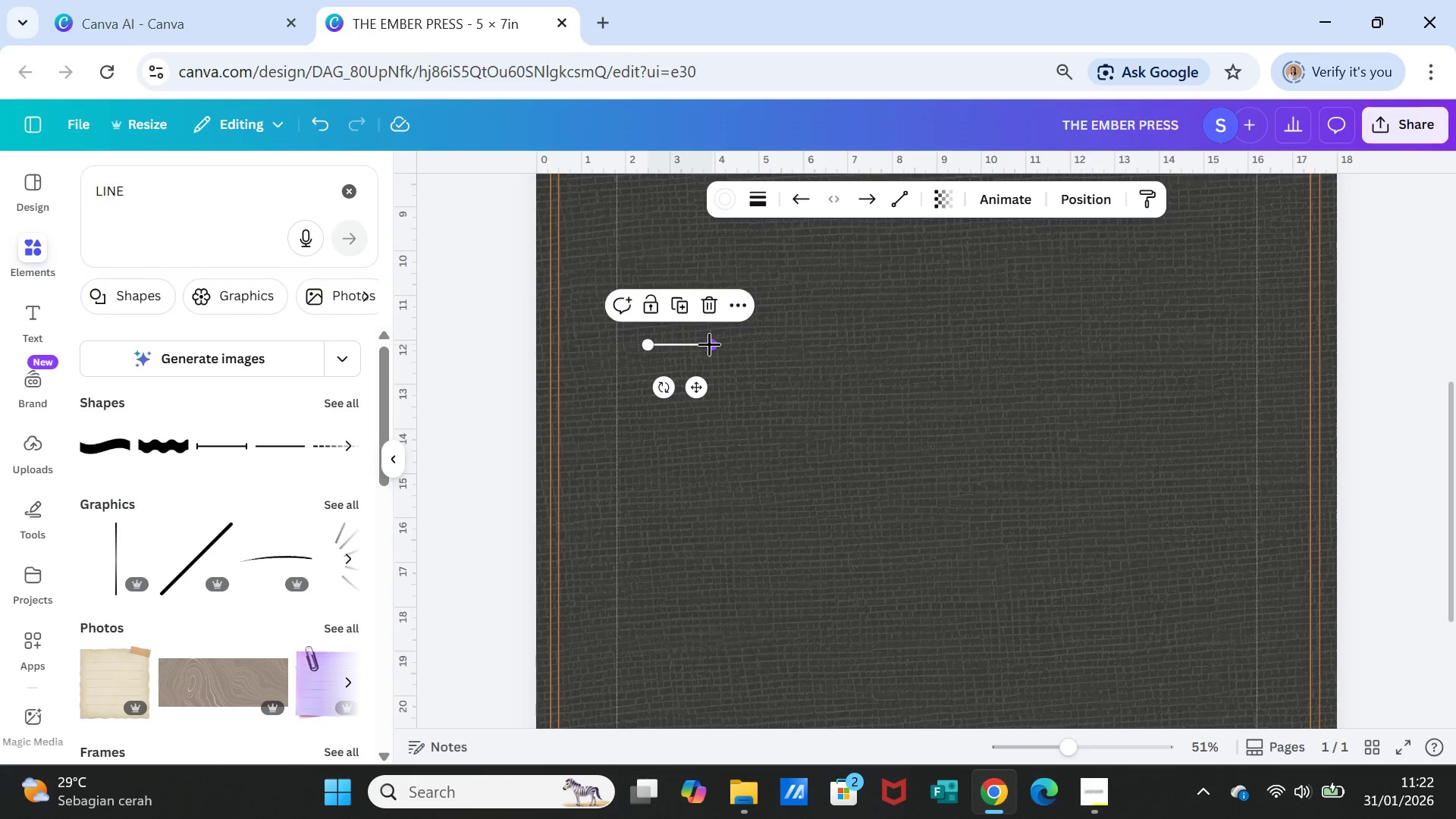 
left_click_drag(start_coordinate=[709, 344], to_coordinate=[682, 343])
 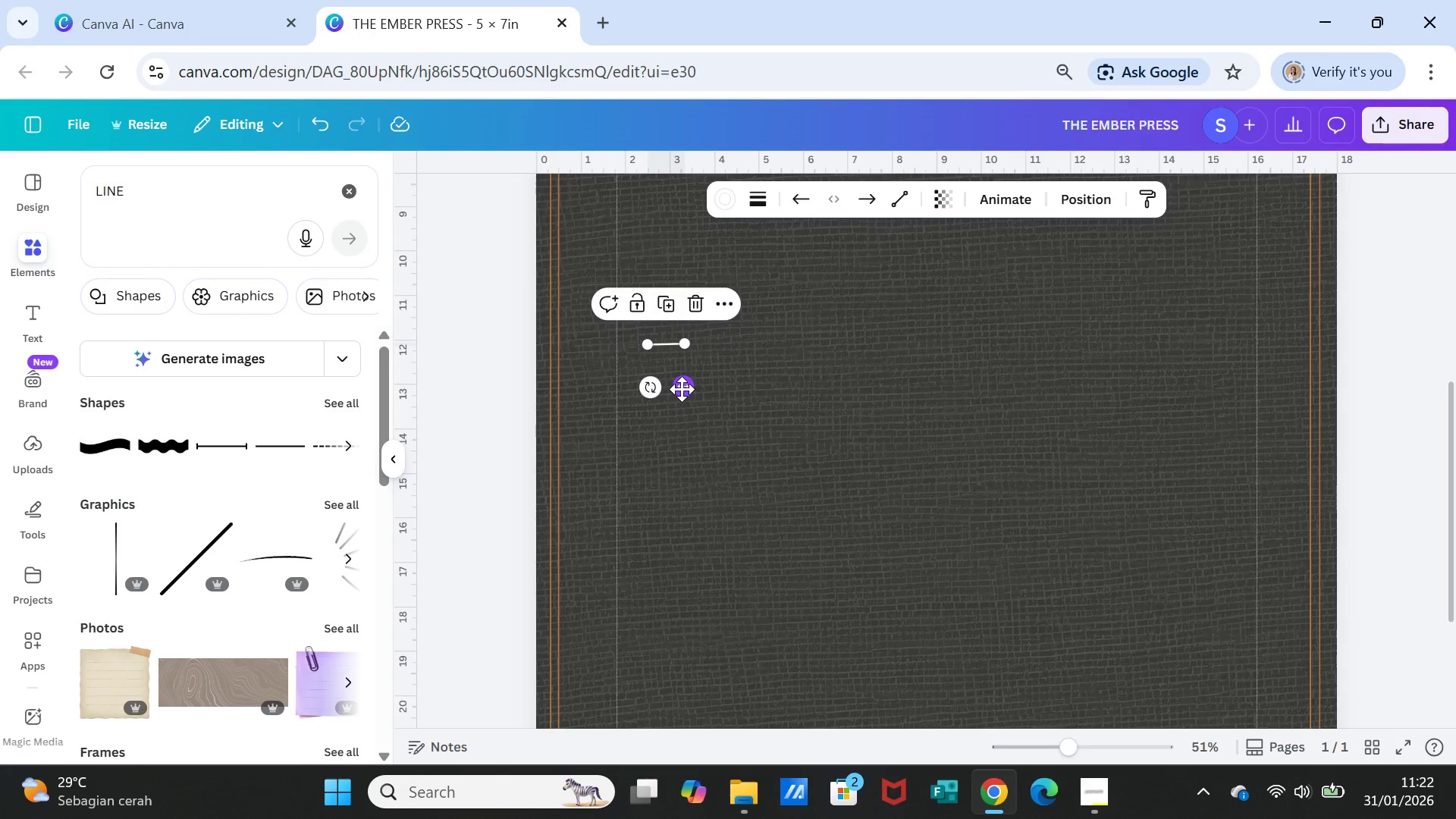 
left_click_drag(start_coordinate=[682, 389], to_coordinate=[664, 371])
 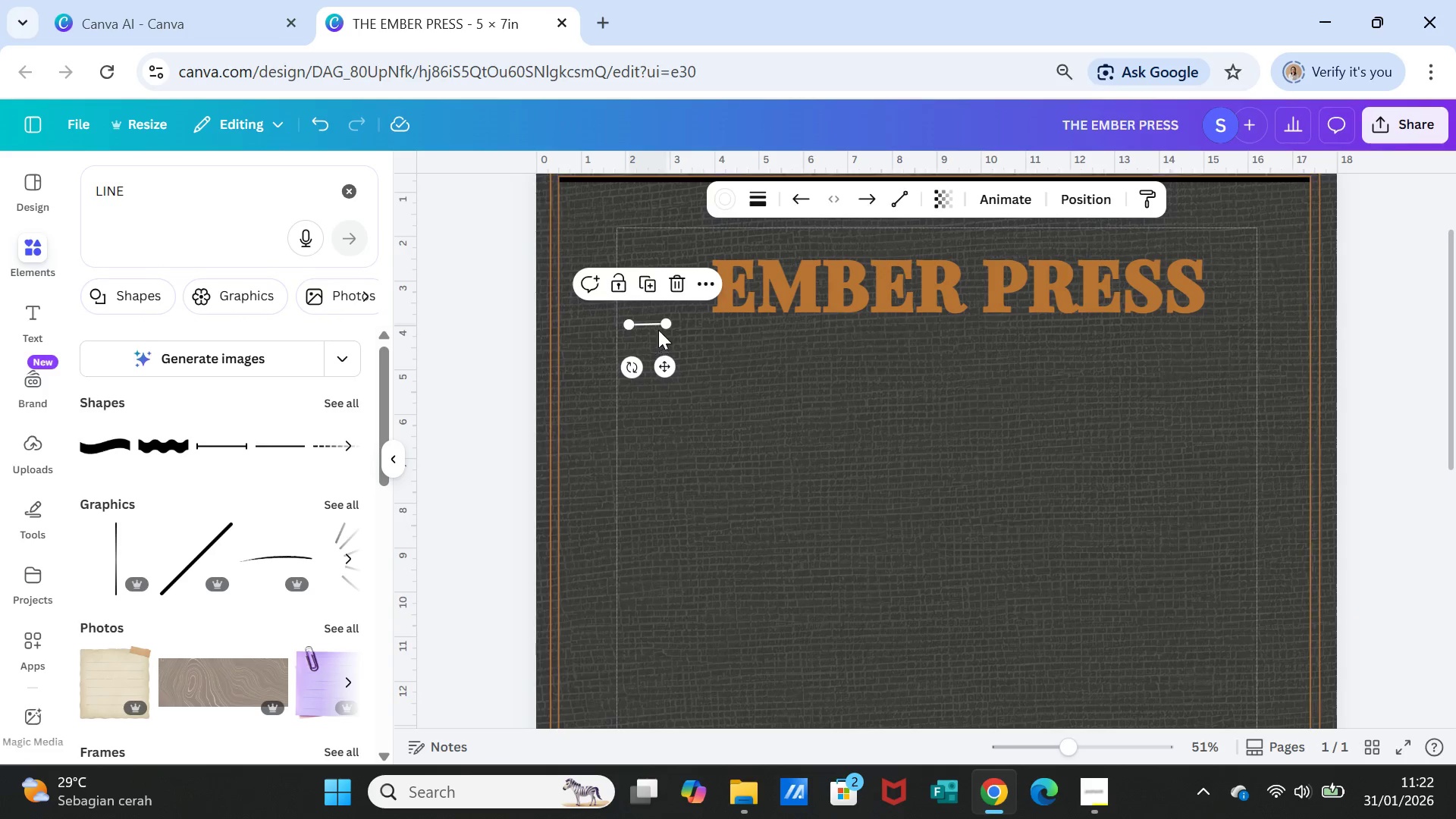 
scroll: coordinate [676, 340], scroll_direction: up, amount: 2.0
 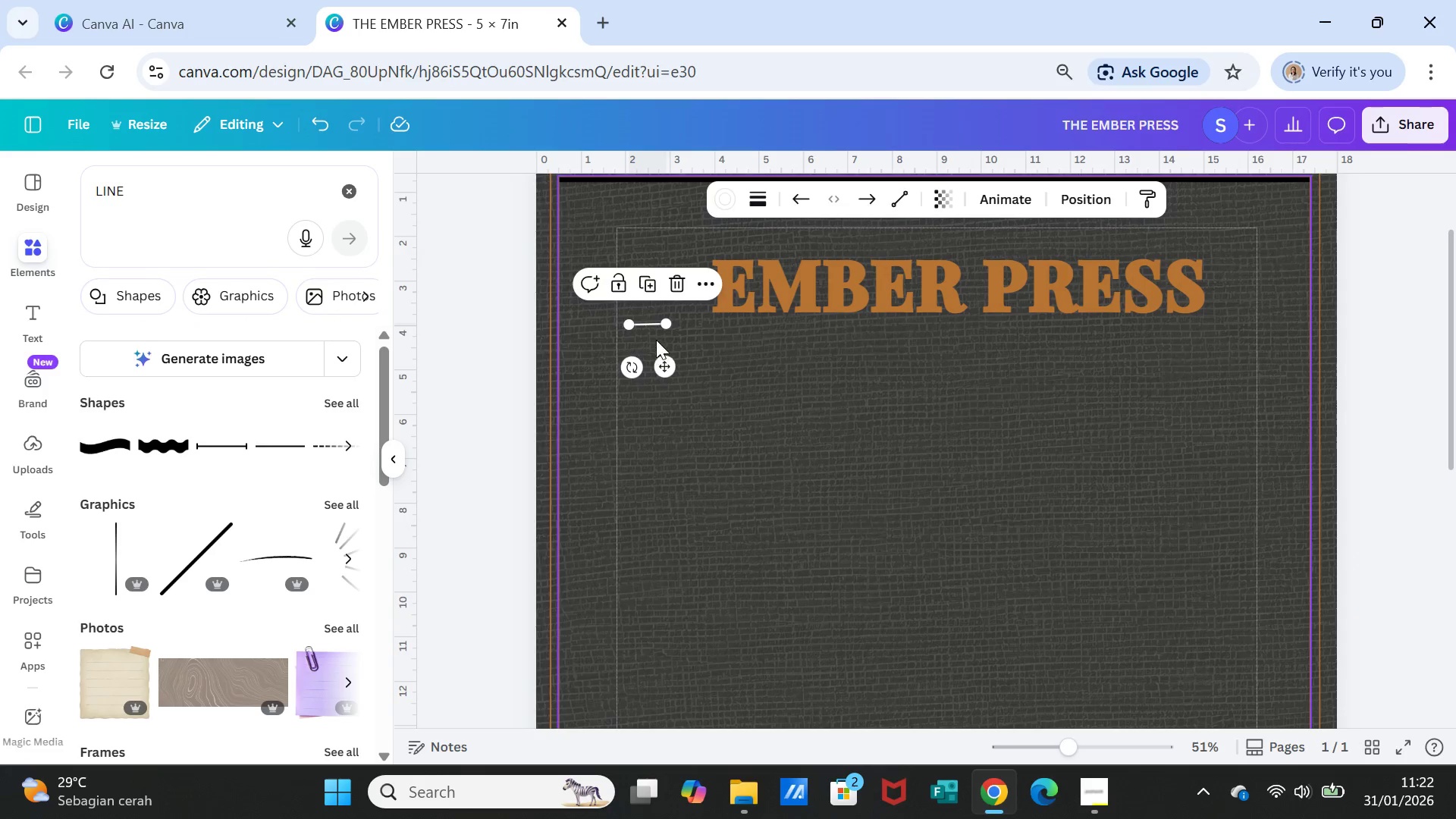 
left_click_drag(start_coordinate=[657, 322], to_coordinate=[662, 347])
 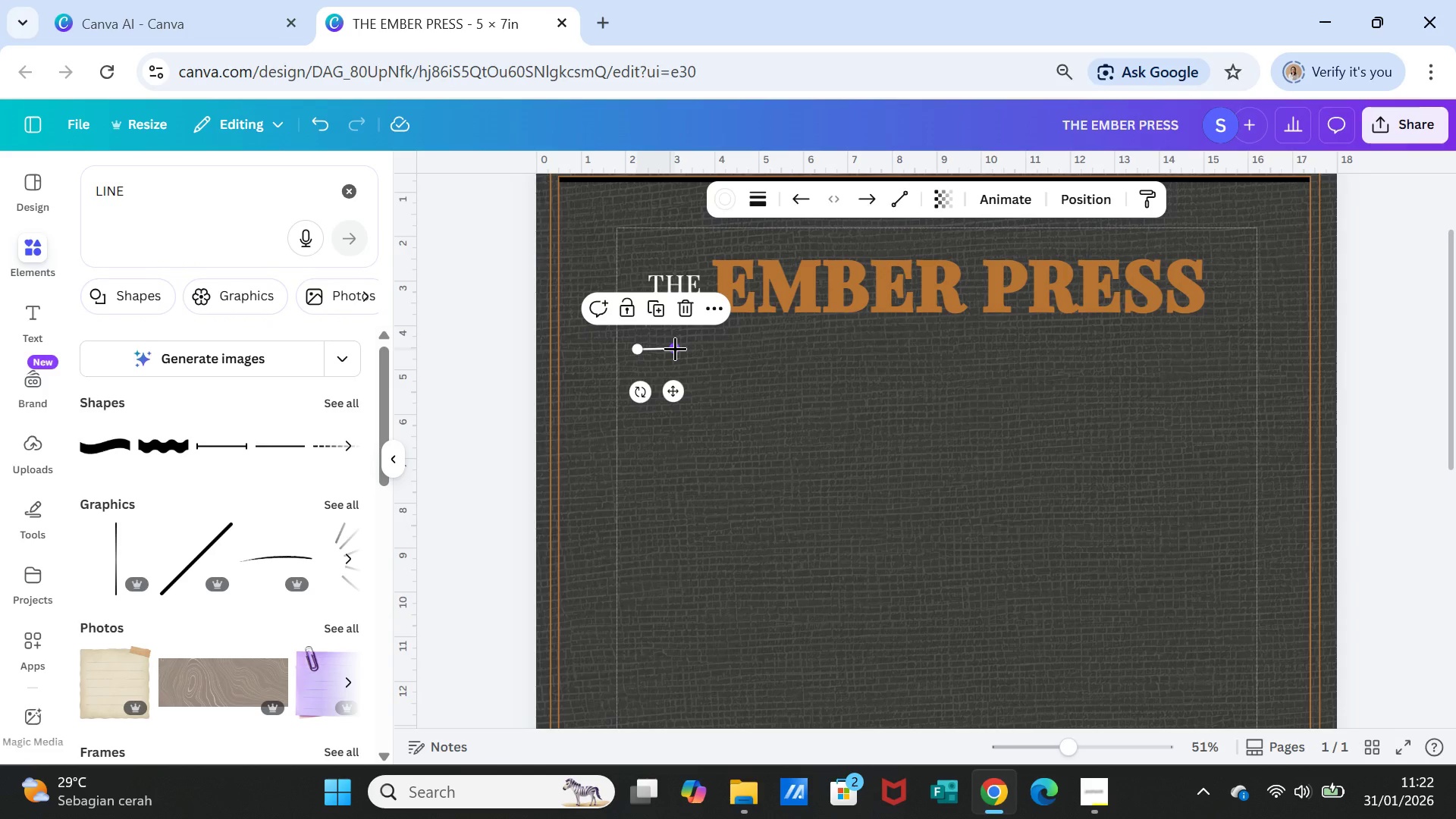 
left_click_drag(start_coordinate=[675, 348], to_coordinate=[660, 350])
 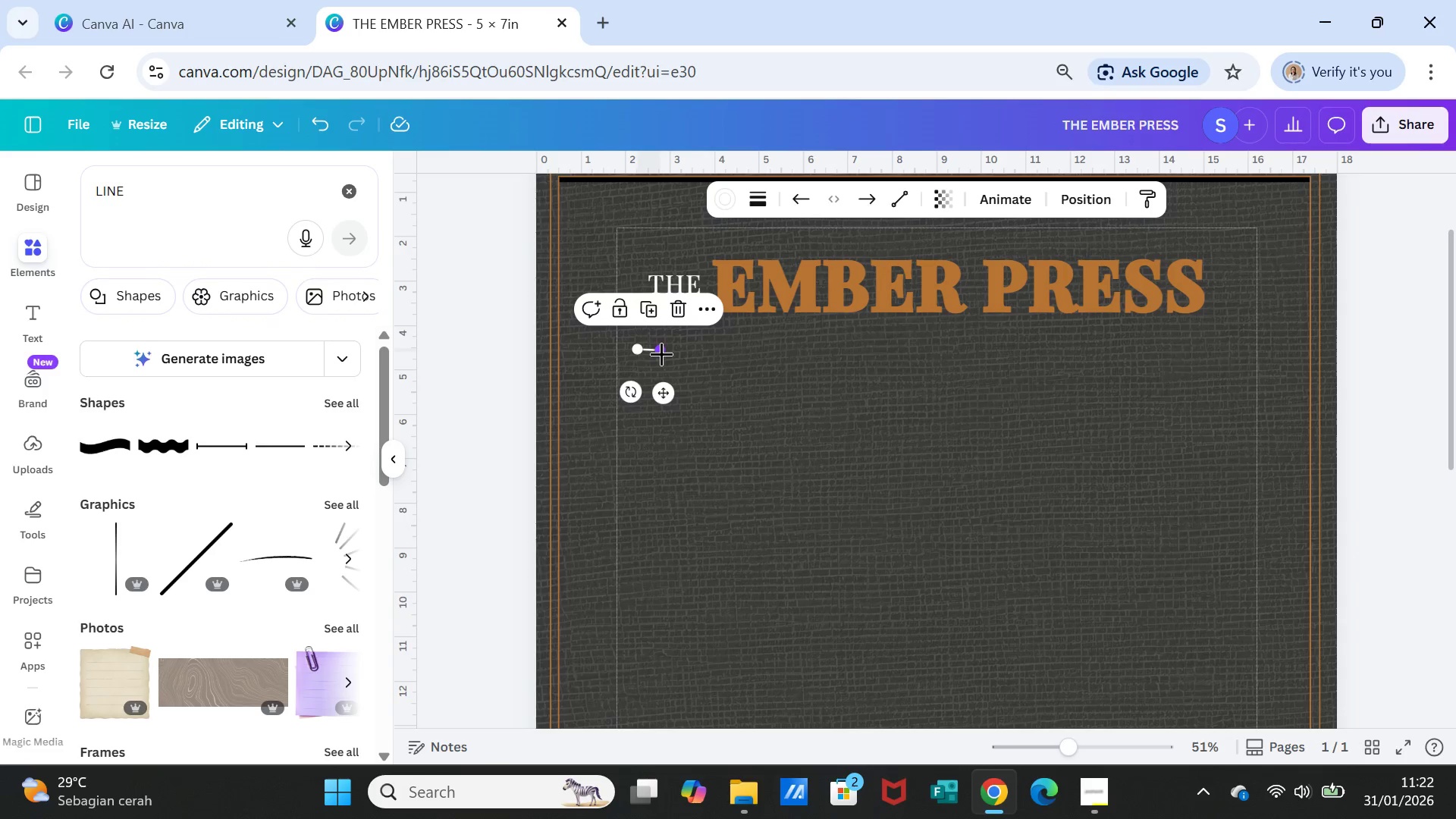 
left_click_drag(start_coordinate=[661, 353], to_coordinate=[667, 353])
 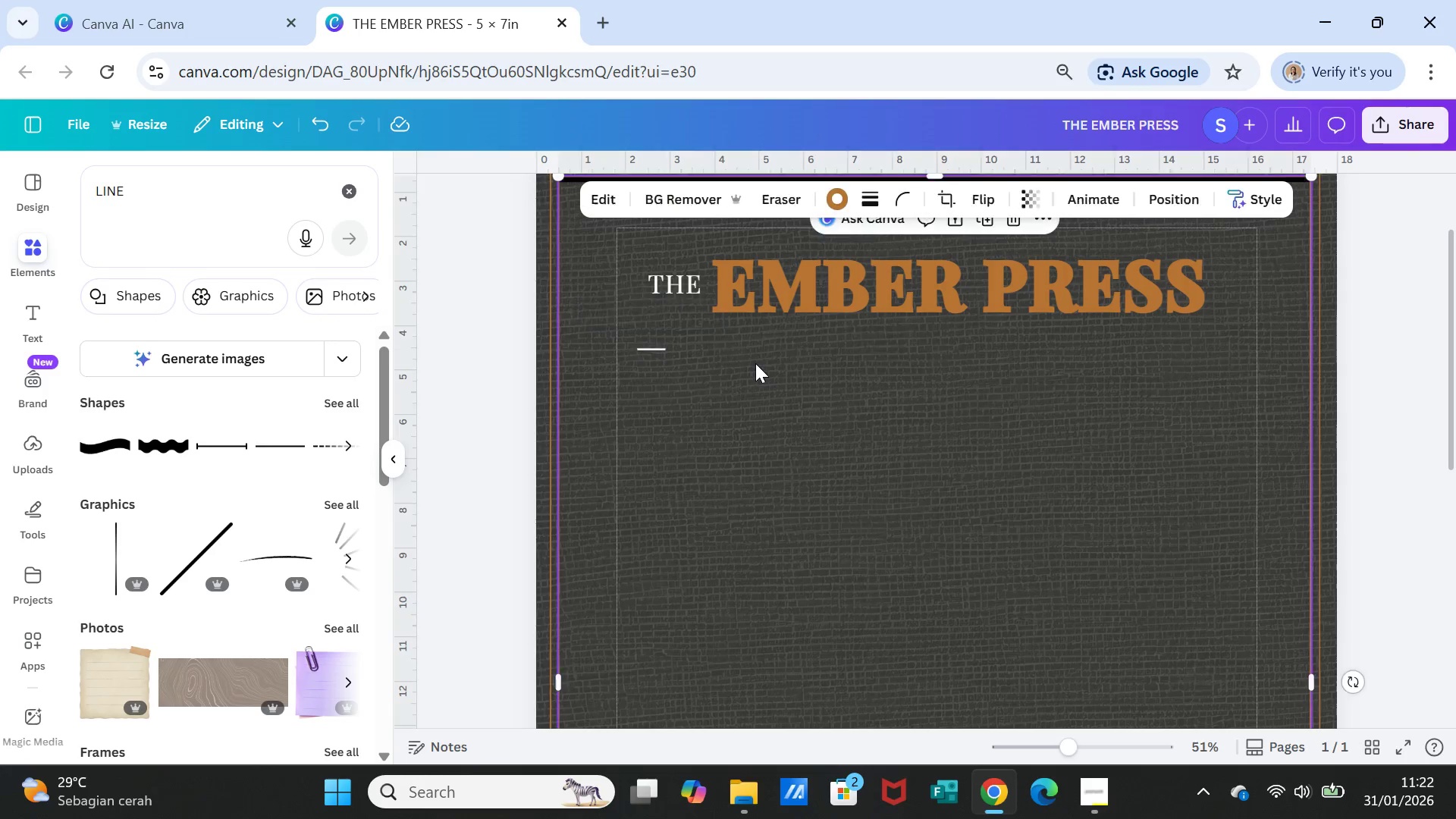 
left_click([755, 362])
 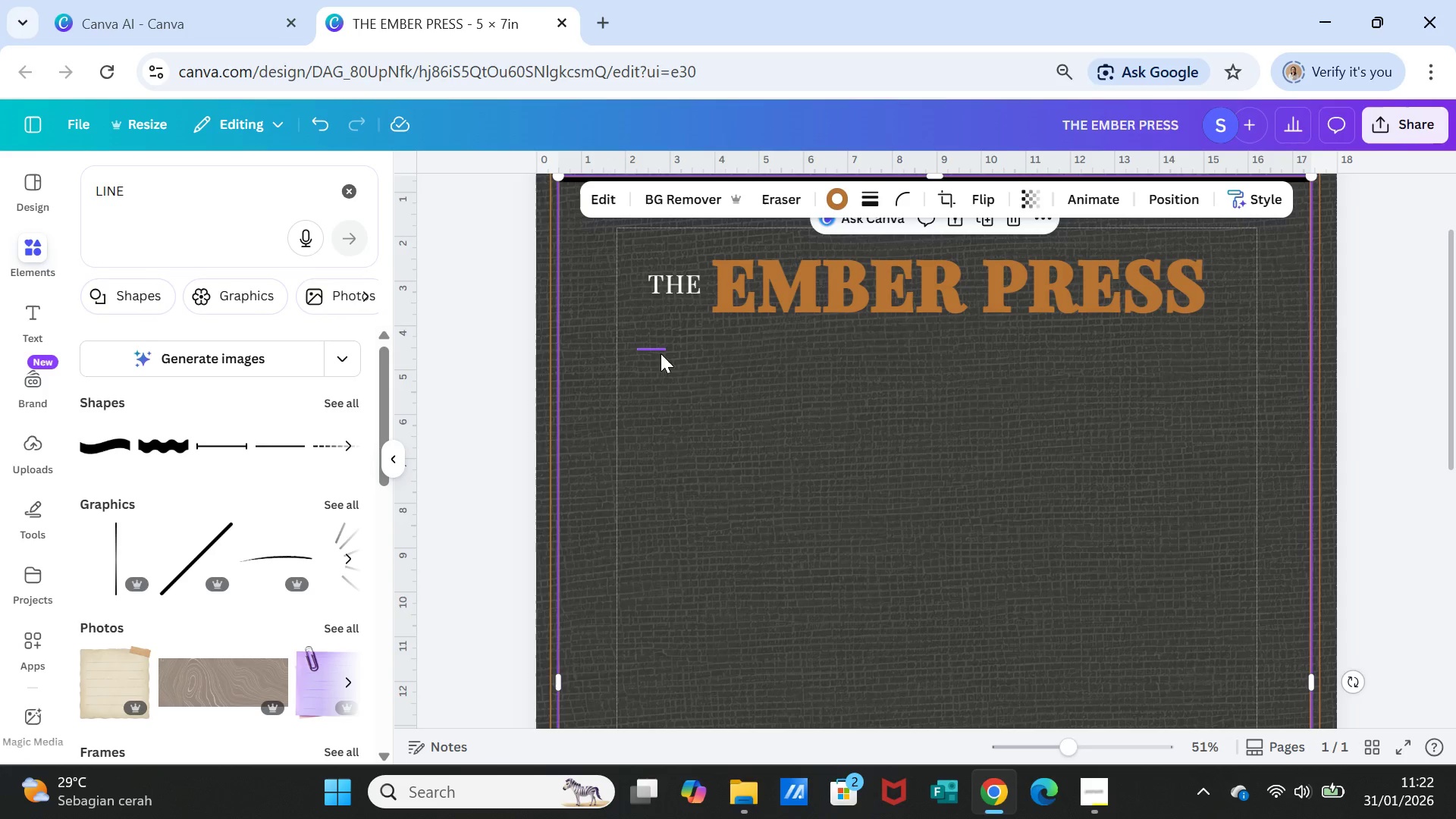 
left_click([661, 353])
 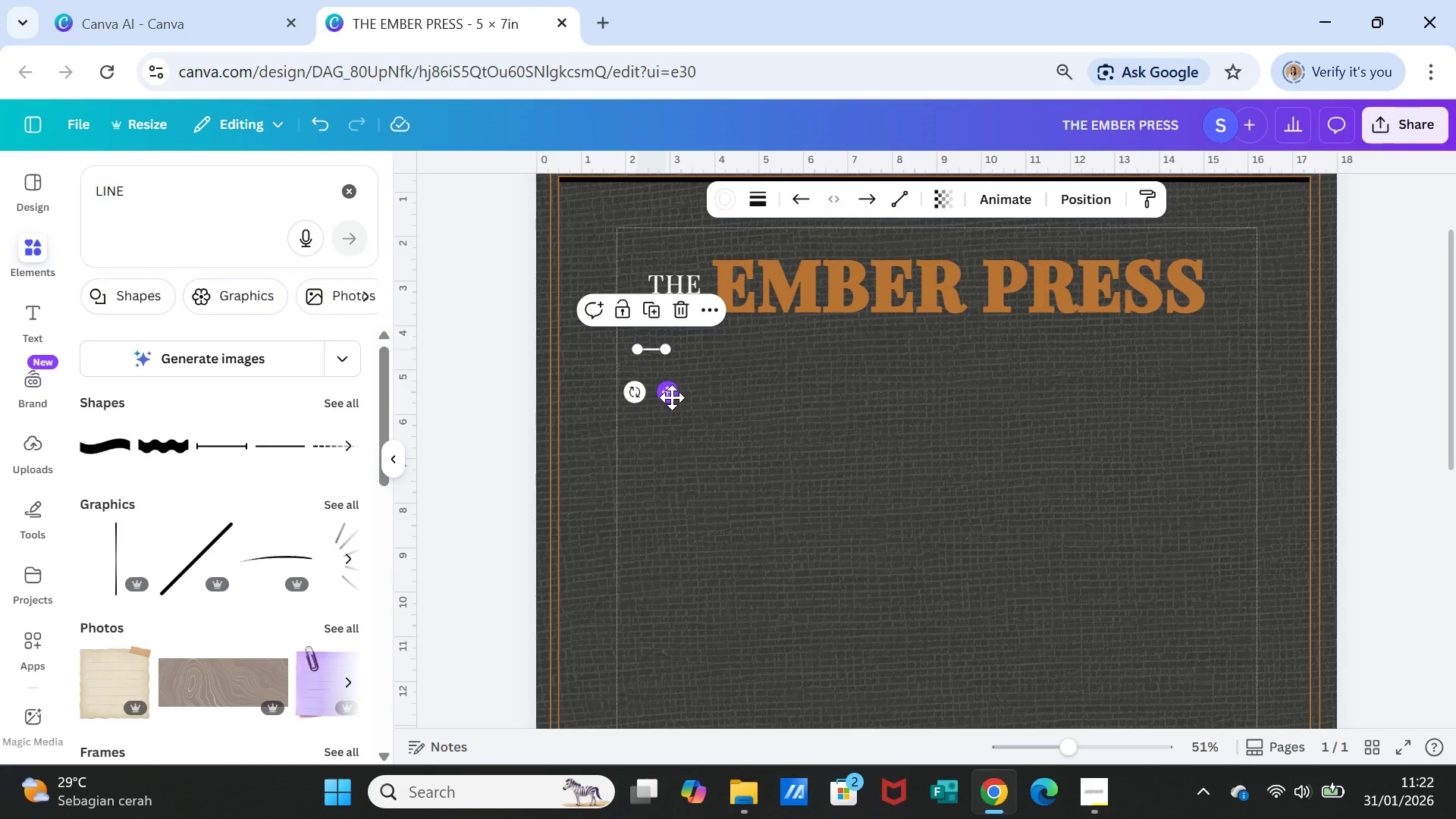 
left_click_drag(start_coordinate=[672, 397], to_coordinate=[655, 335])
 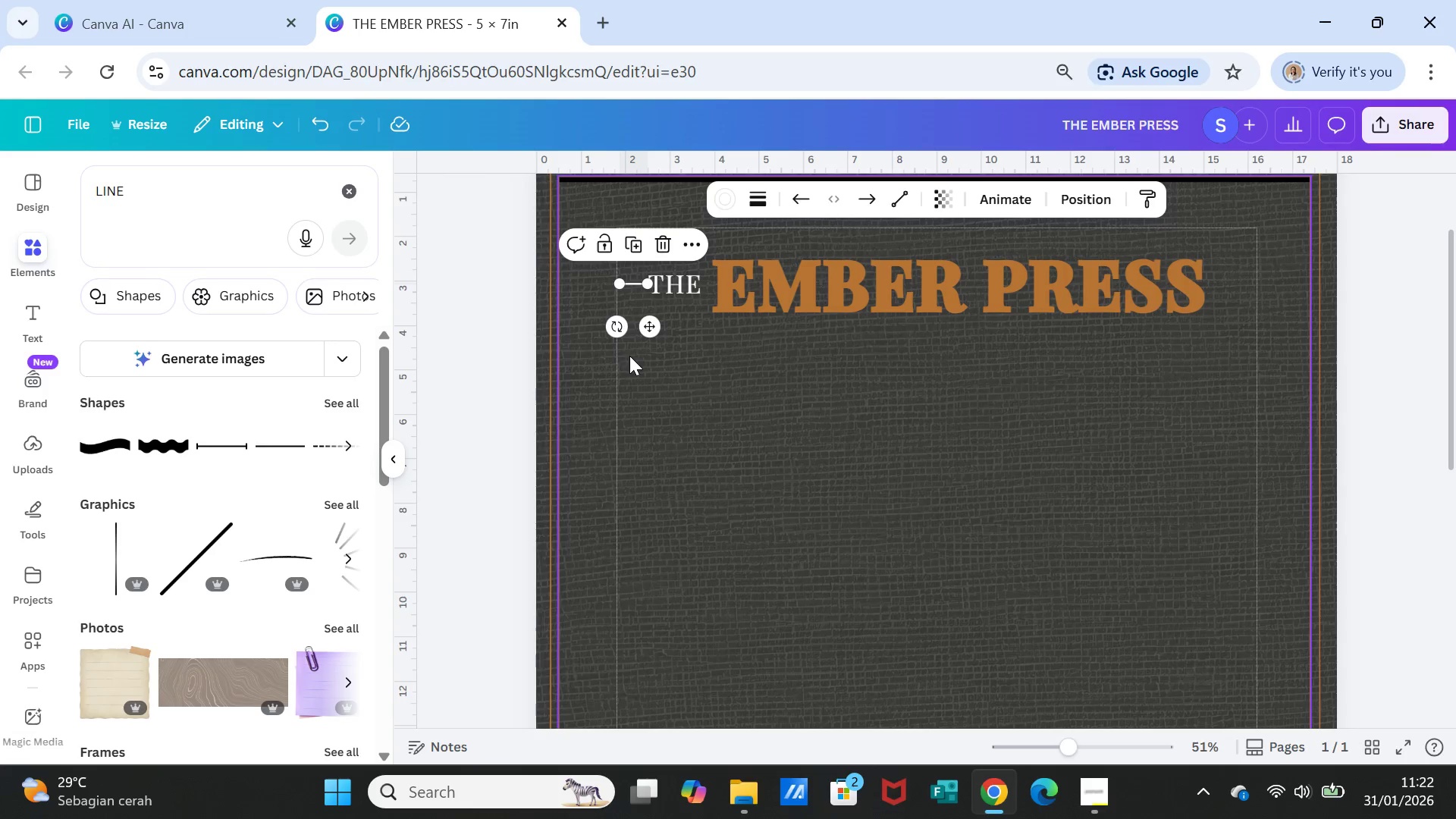 
scroll: coordinate [729, 422], scroll_direction: up, amount: 1.0
 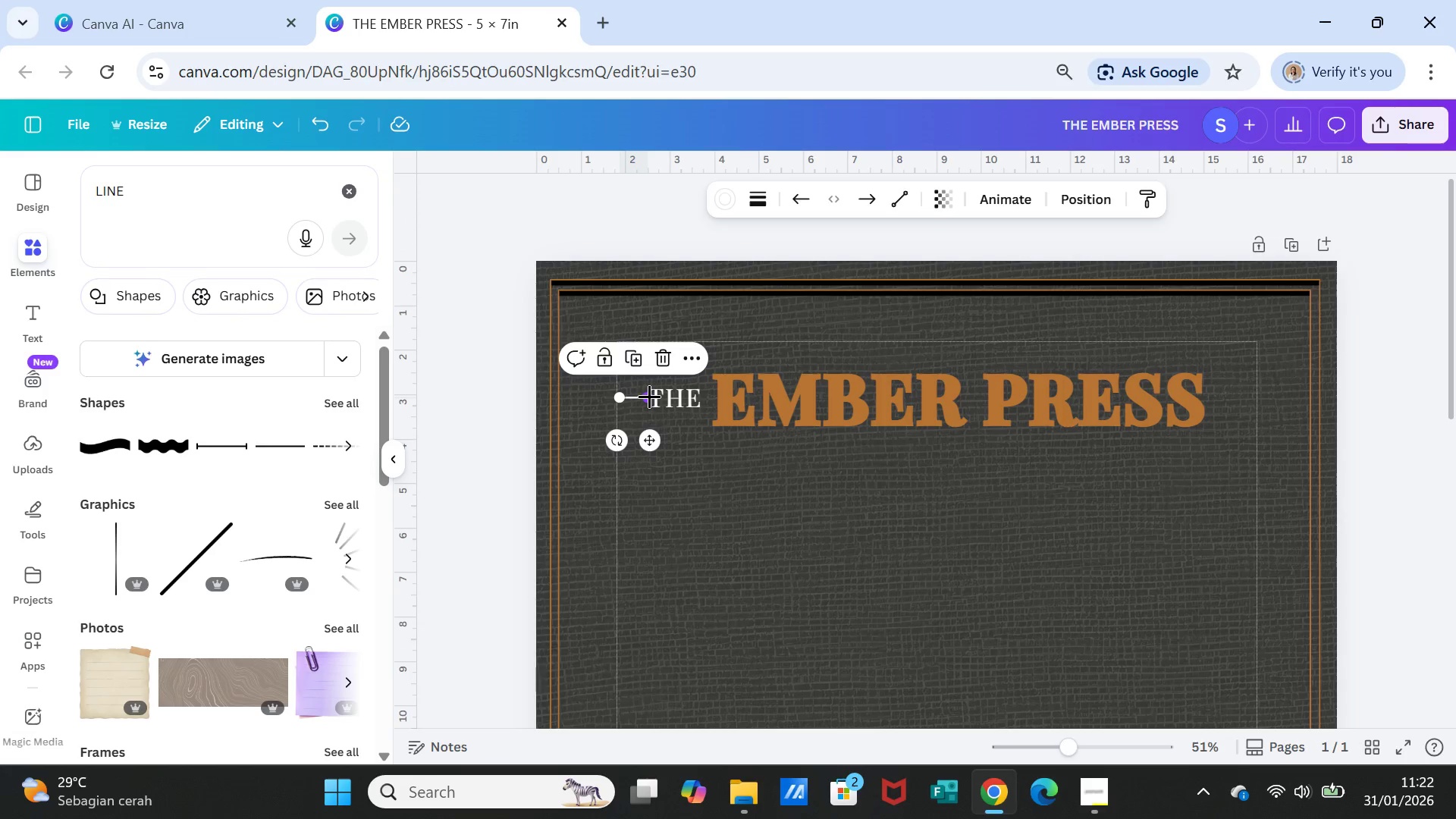 
left_click_drag(start_coordinate=[649, 395], to_coordinate=[639, 395])
 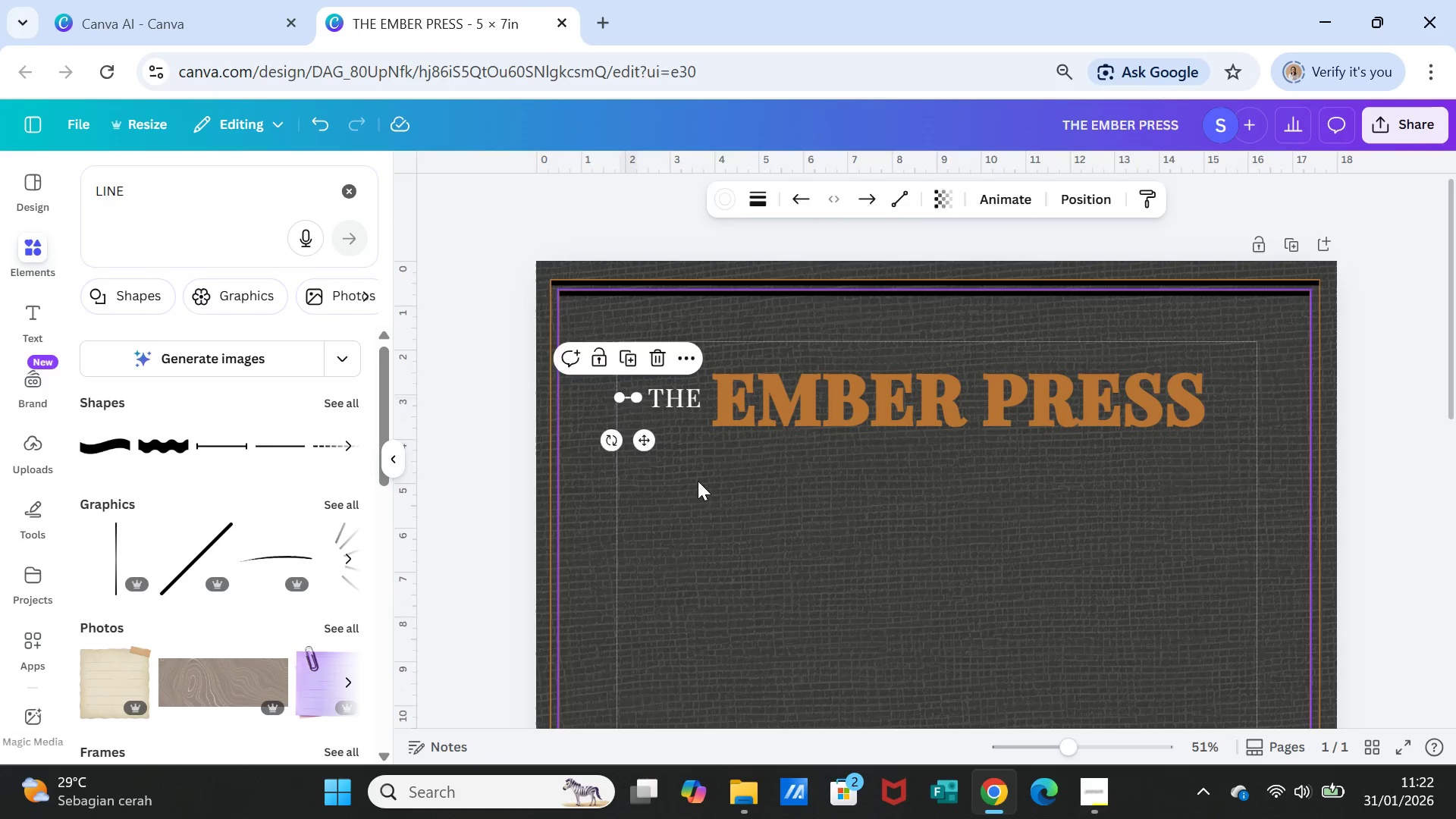 
left_click([698, 481])
 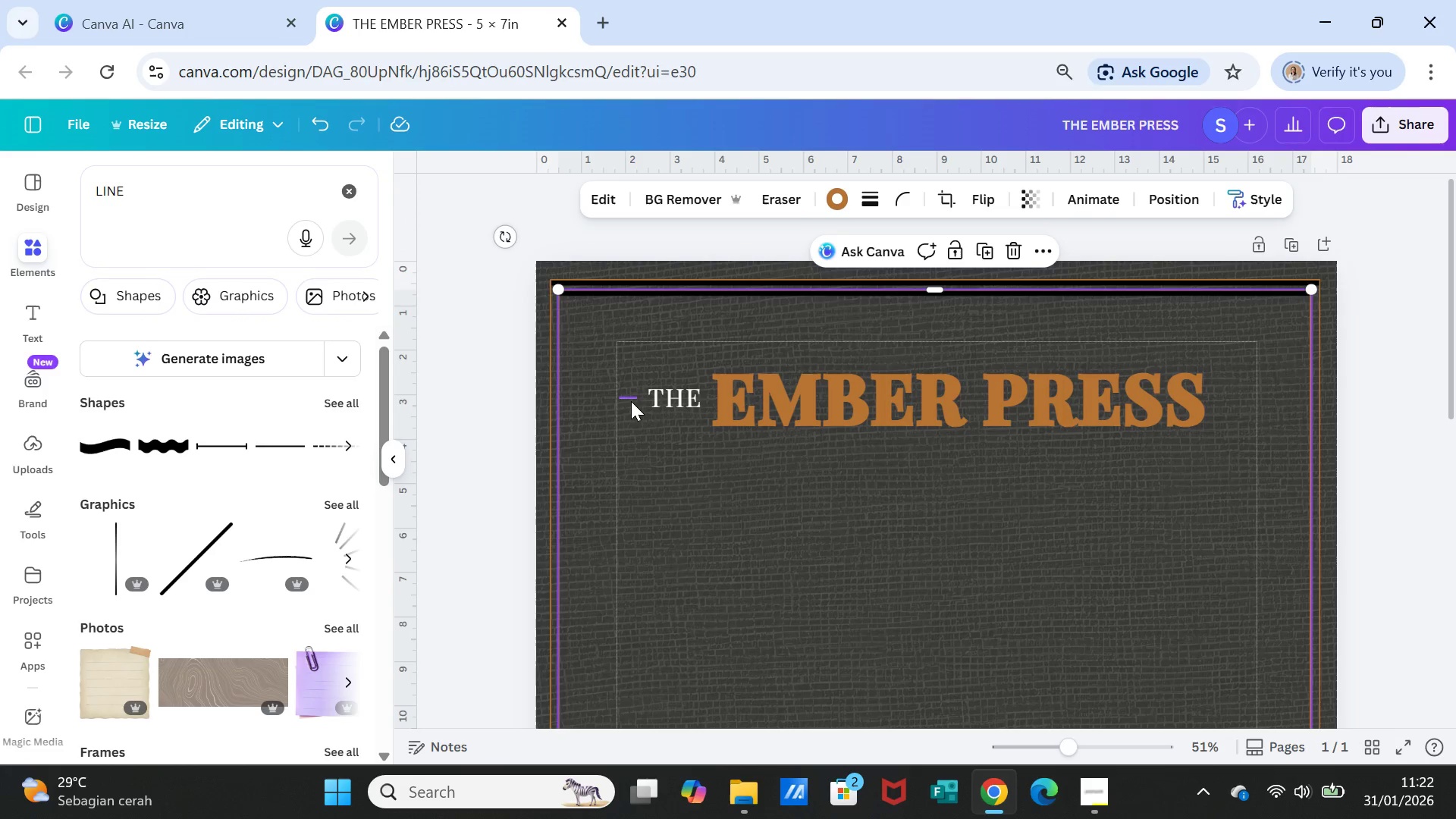 
left_click([630, 398])
 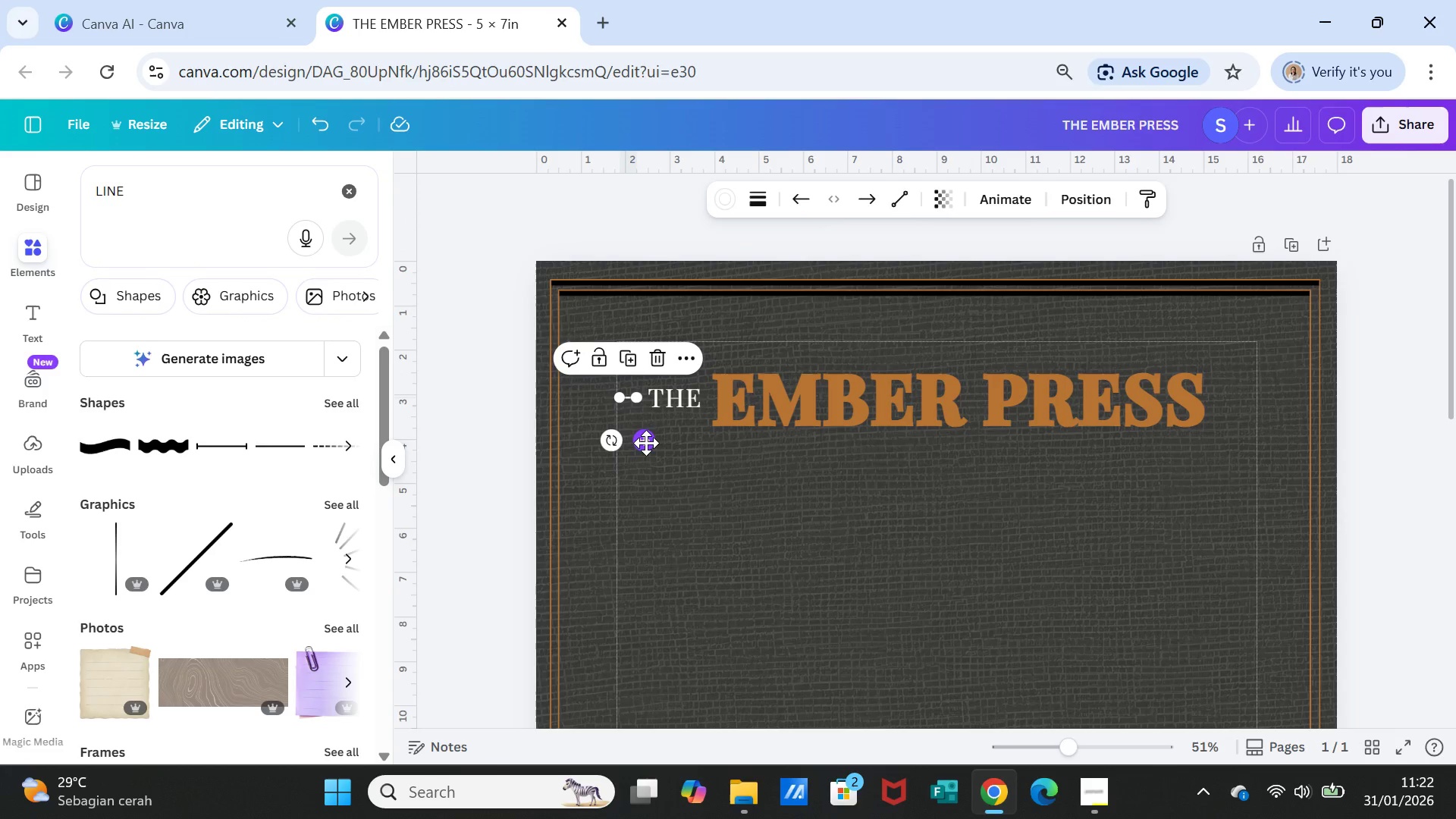 
left_click_drag(start_coordinate=[646, 443], to_coordinate=[652, 446])
 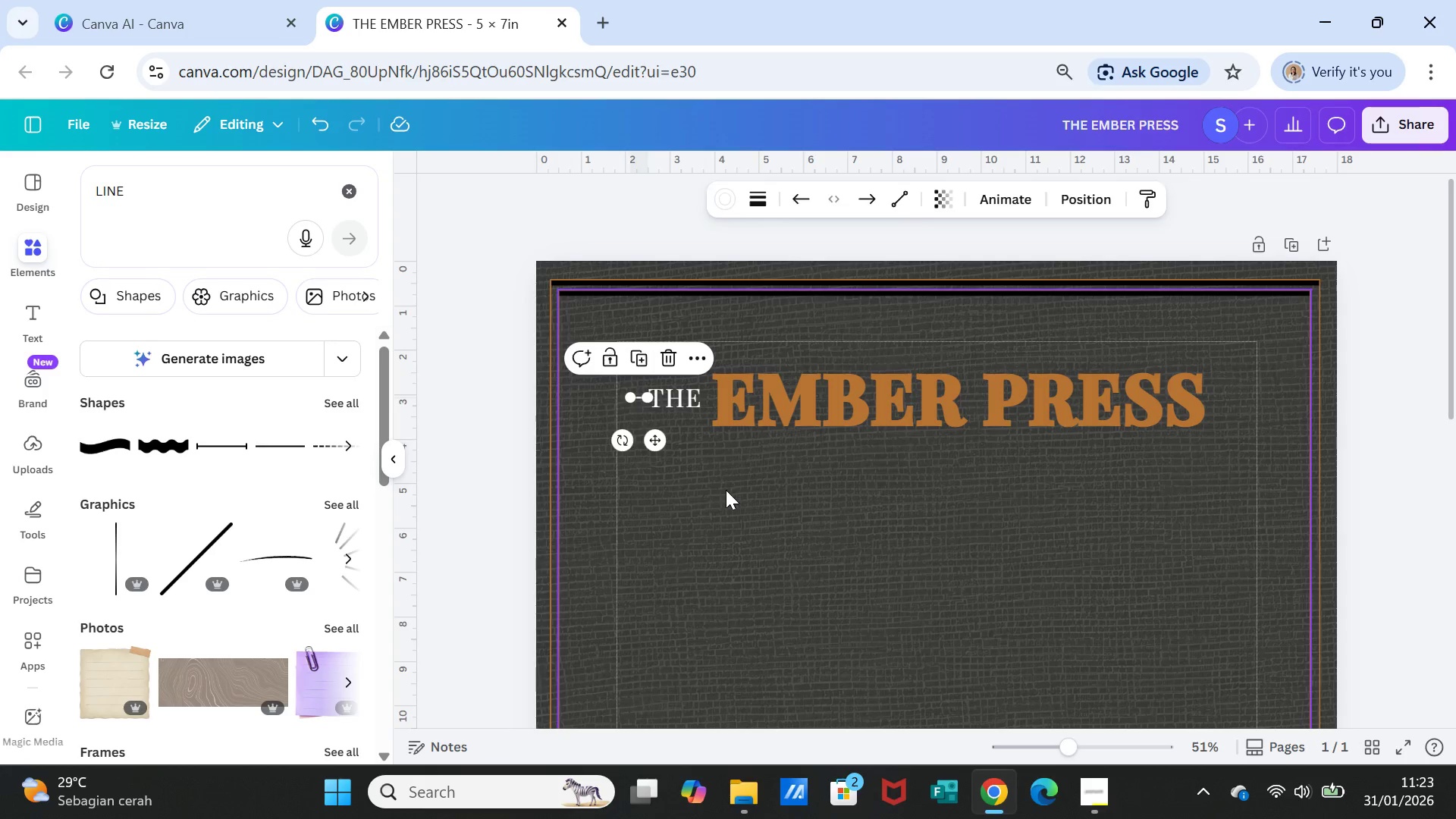 
left_click([726, 490])
 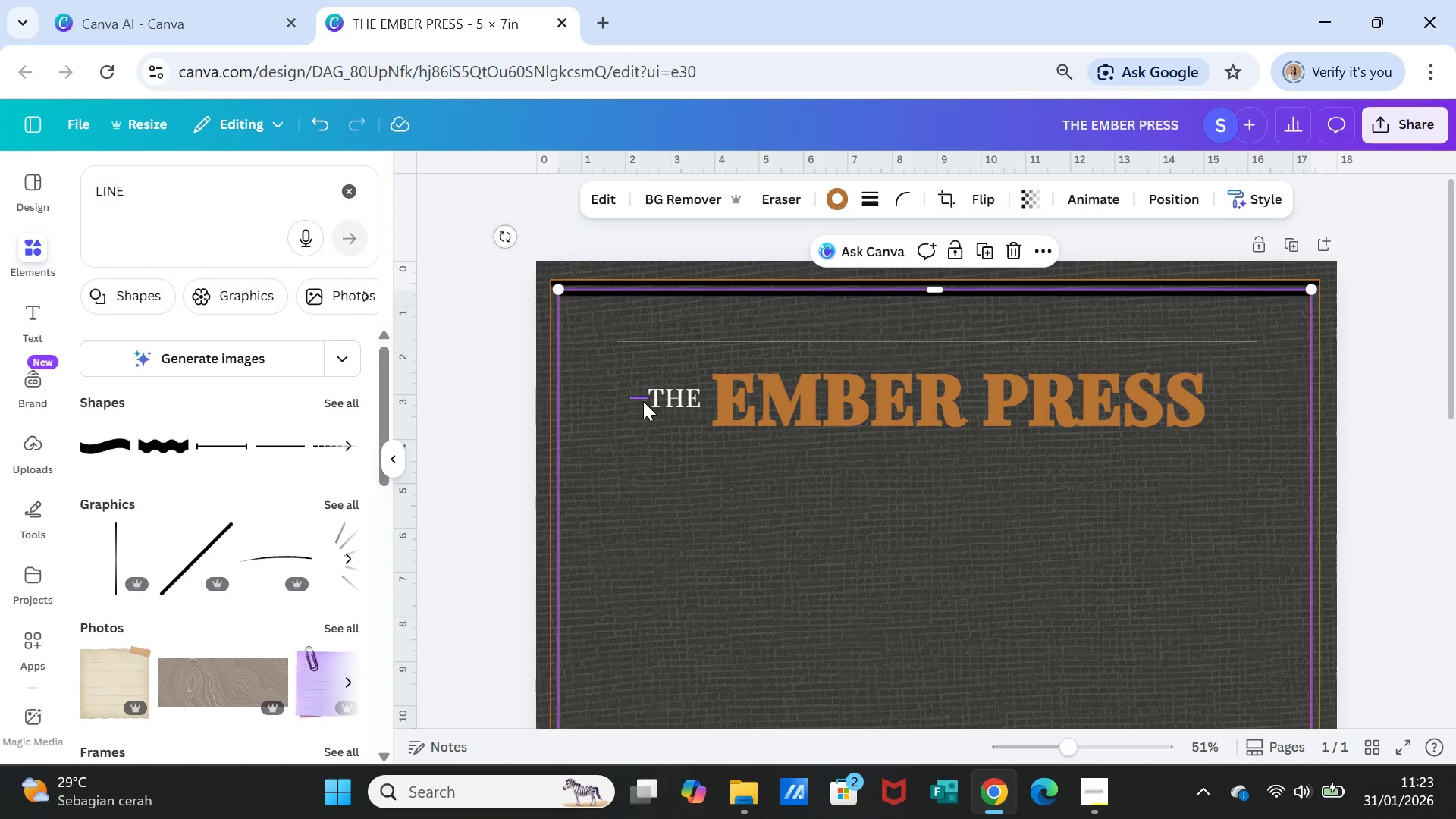 
left_click([637, 396])
 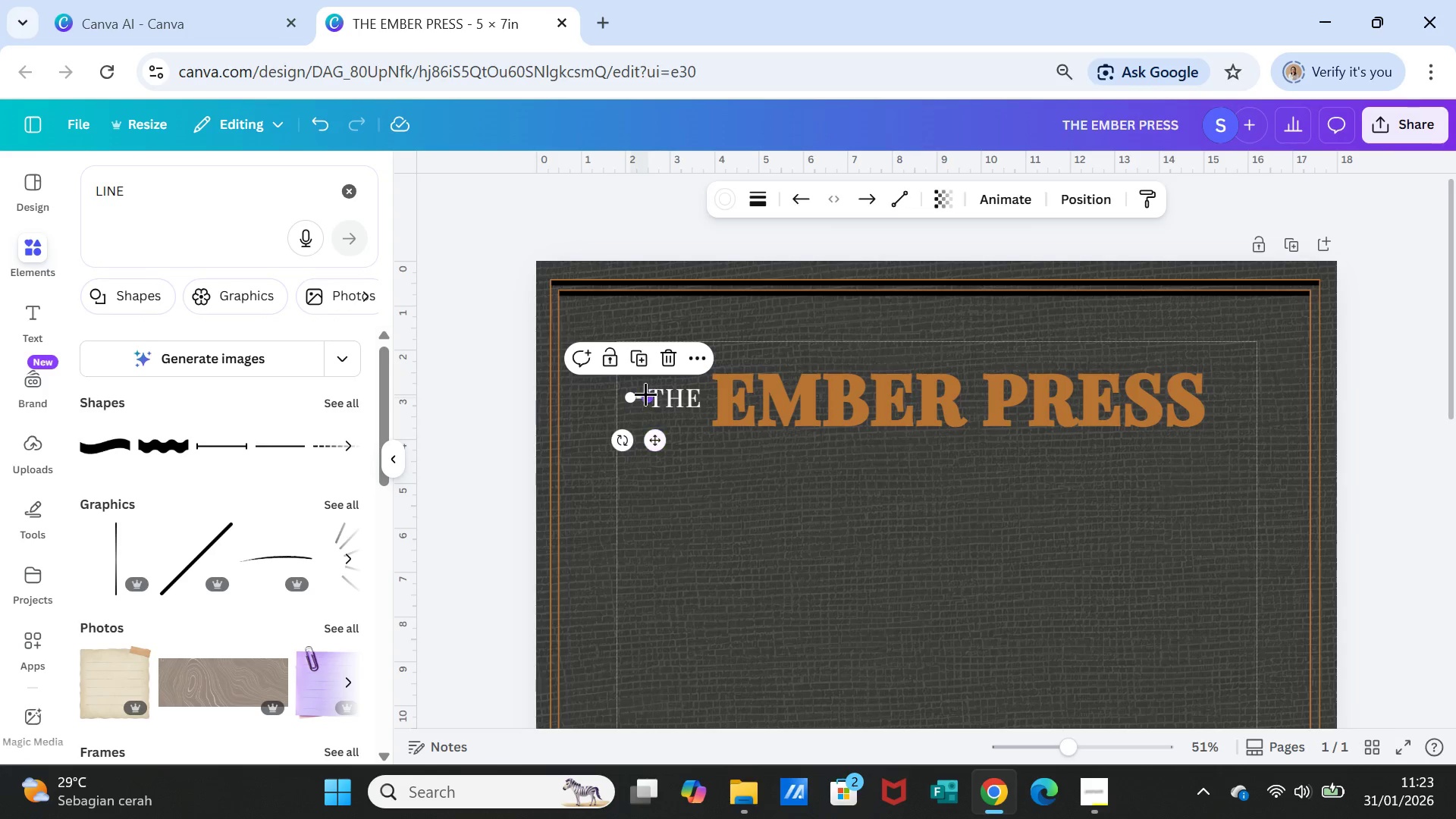 
left_click_drag(start_coordinate=[645, 394], to_coordinate=[642, 394])
 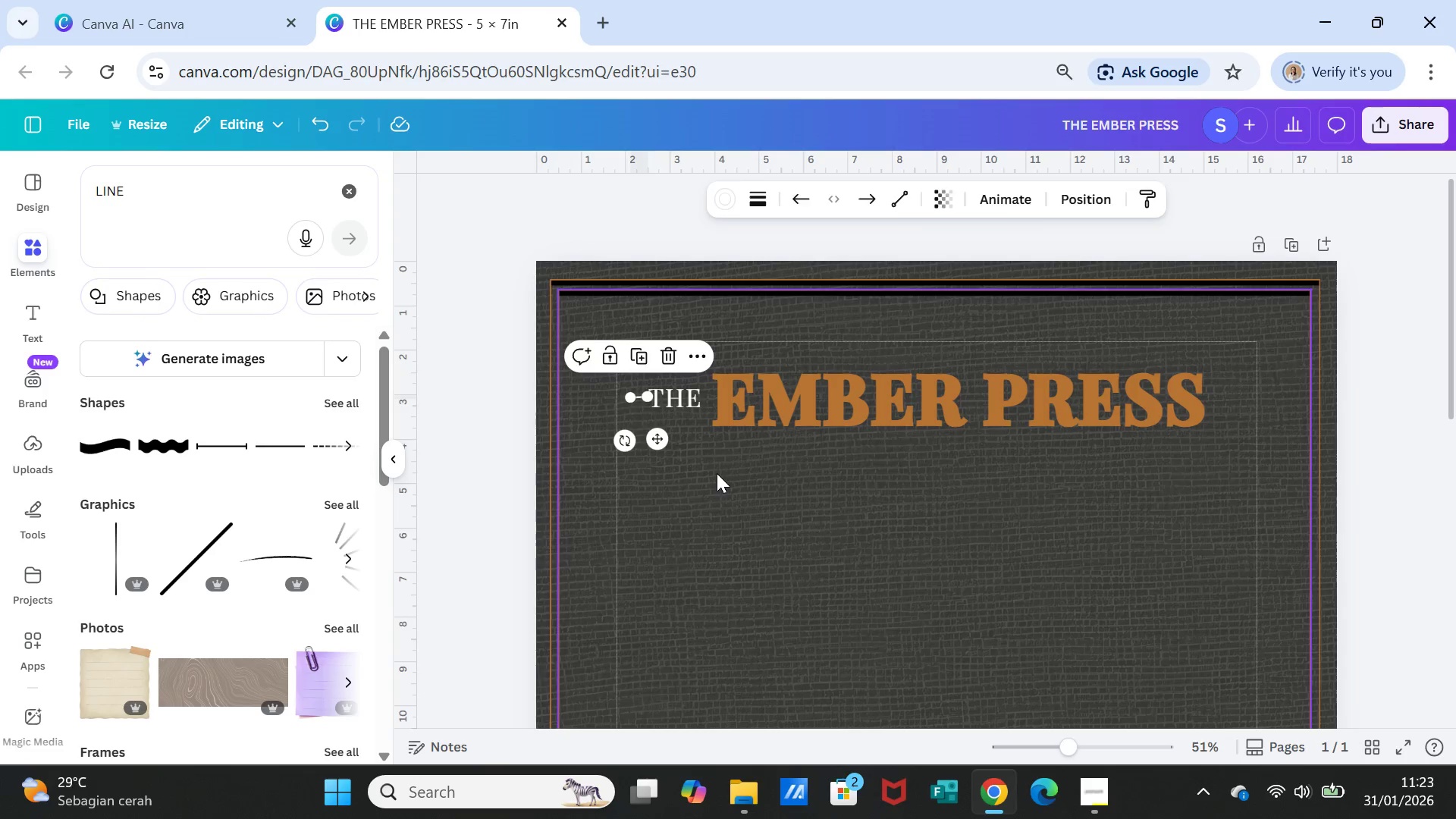 
left_click([717, 473])
 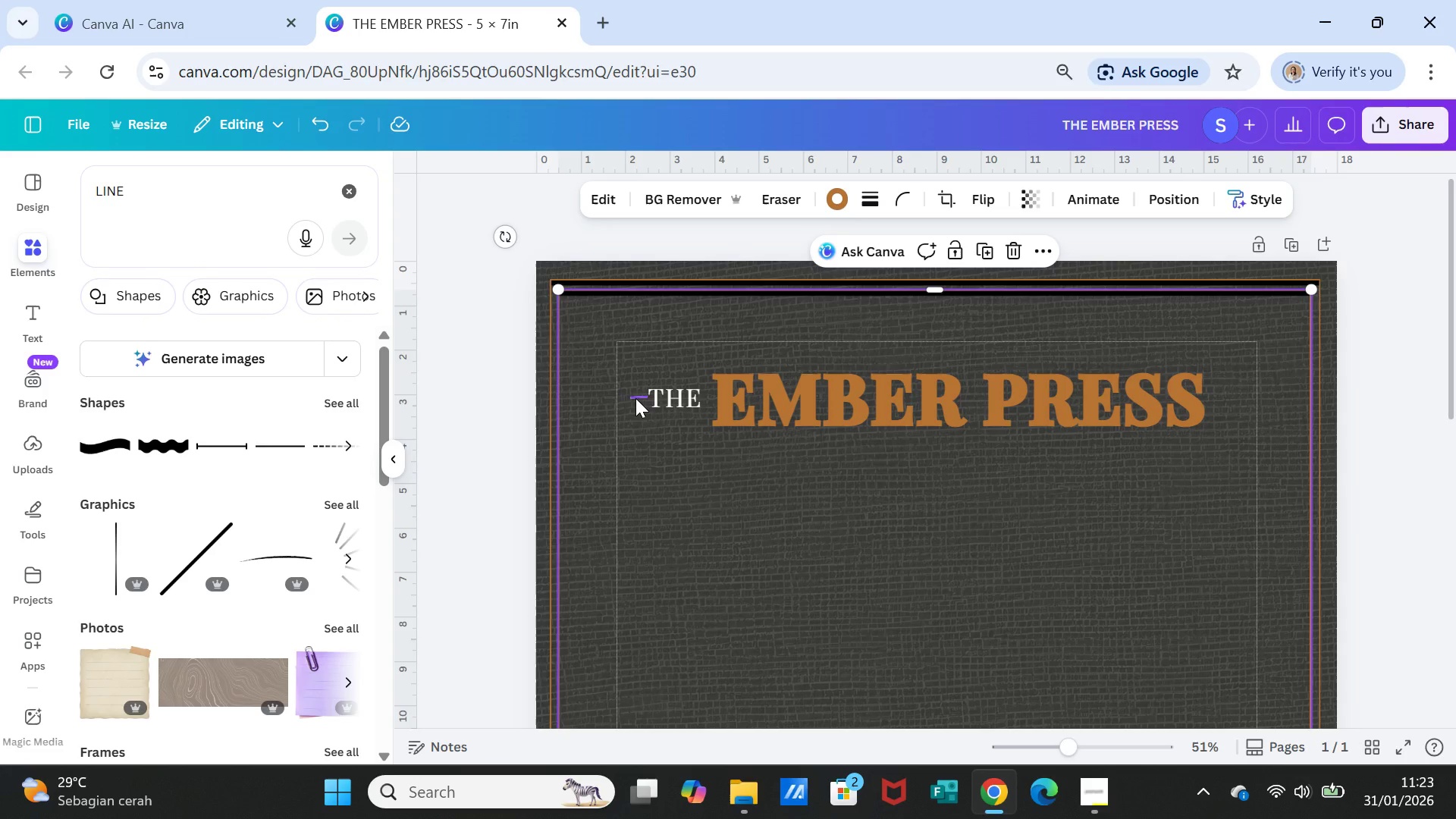 
left_click([635, 398])
 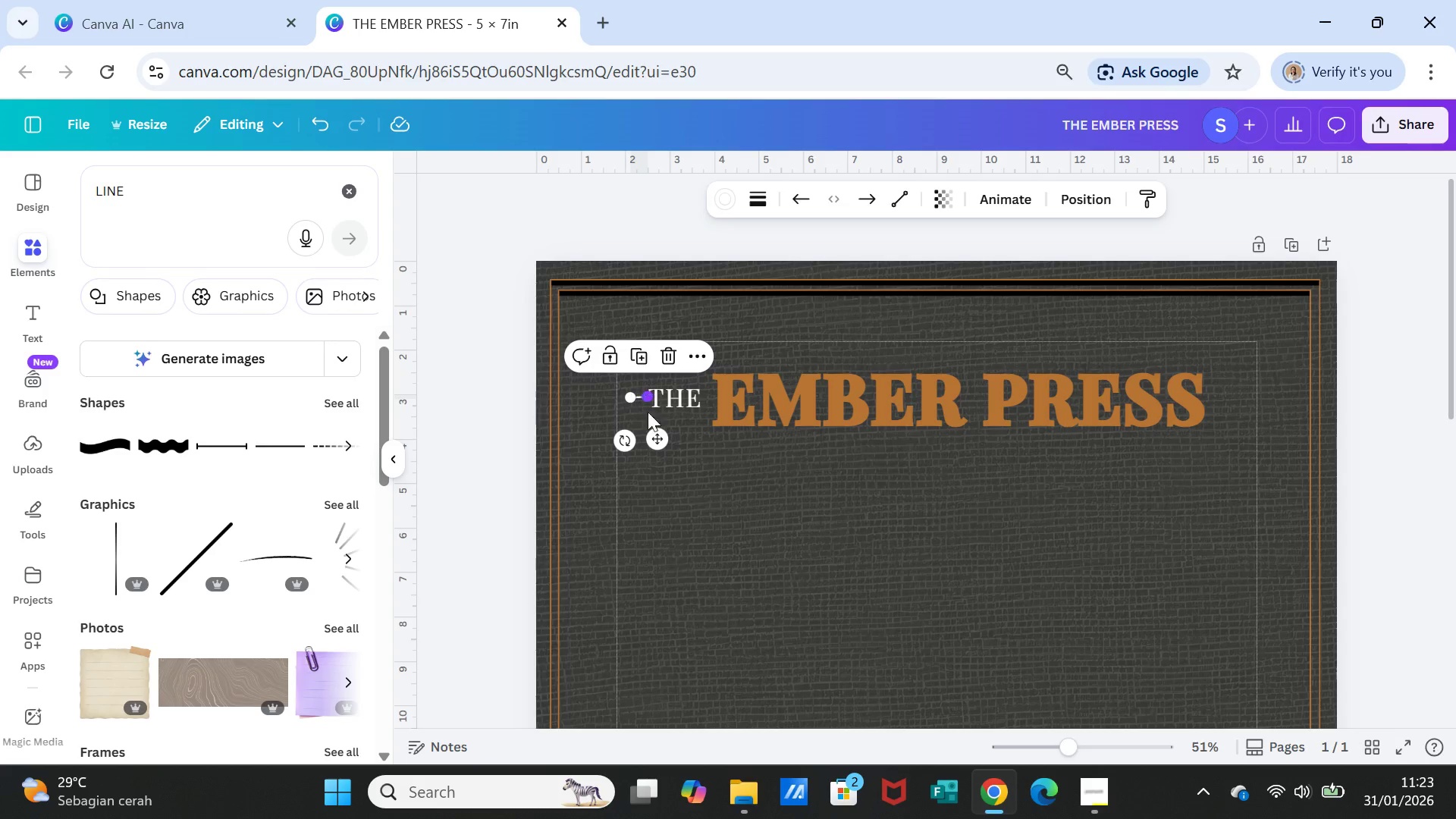 
mouse_move([631, 428])
 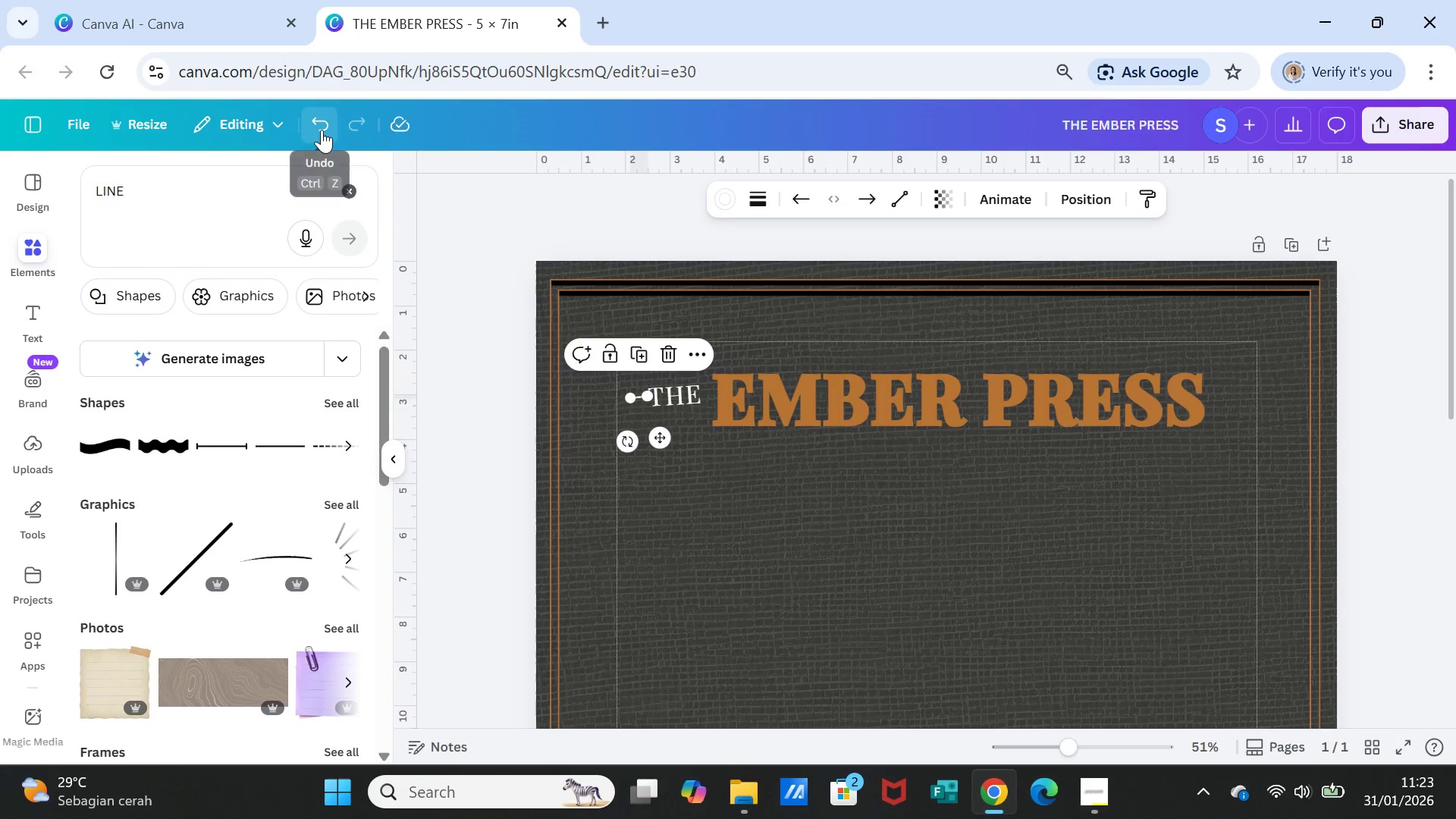 
double_click([322, 130])
 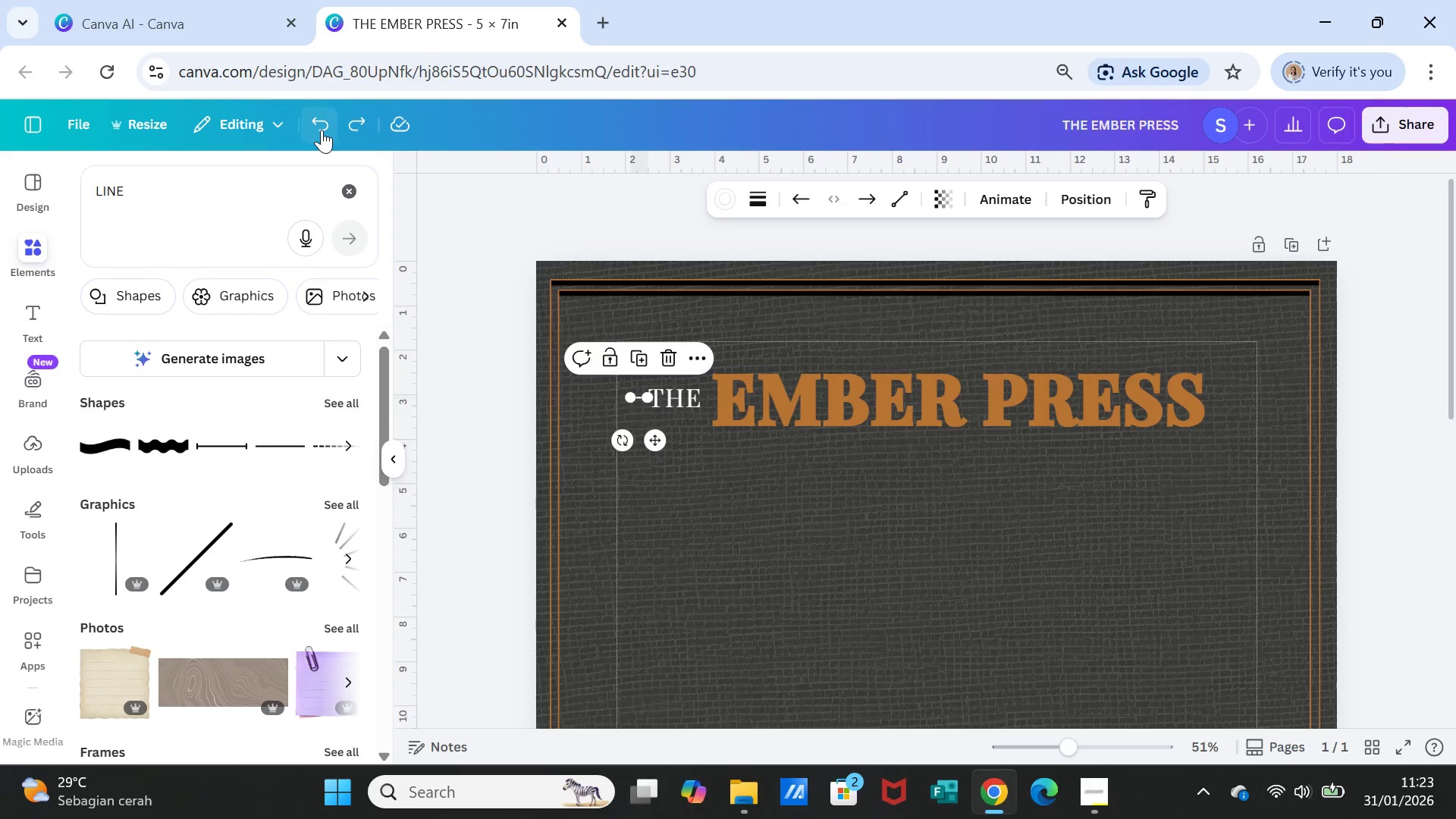 
left_click([322, 130])
 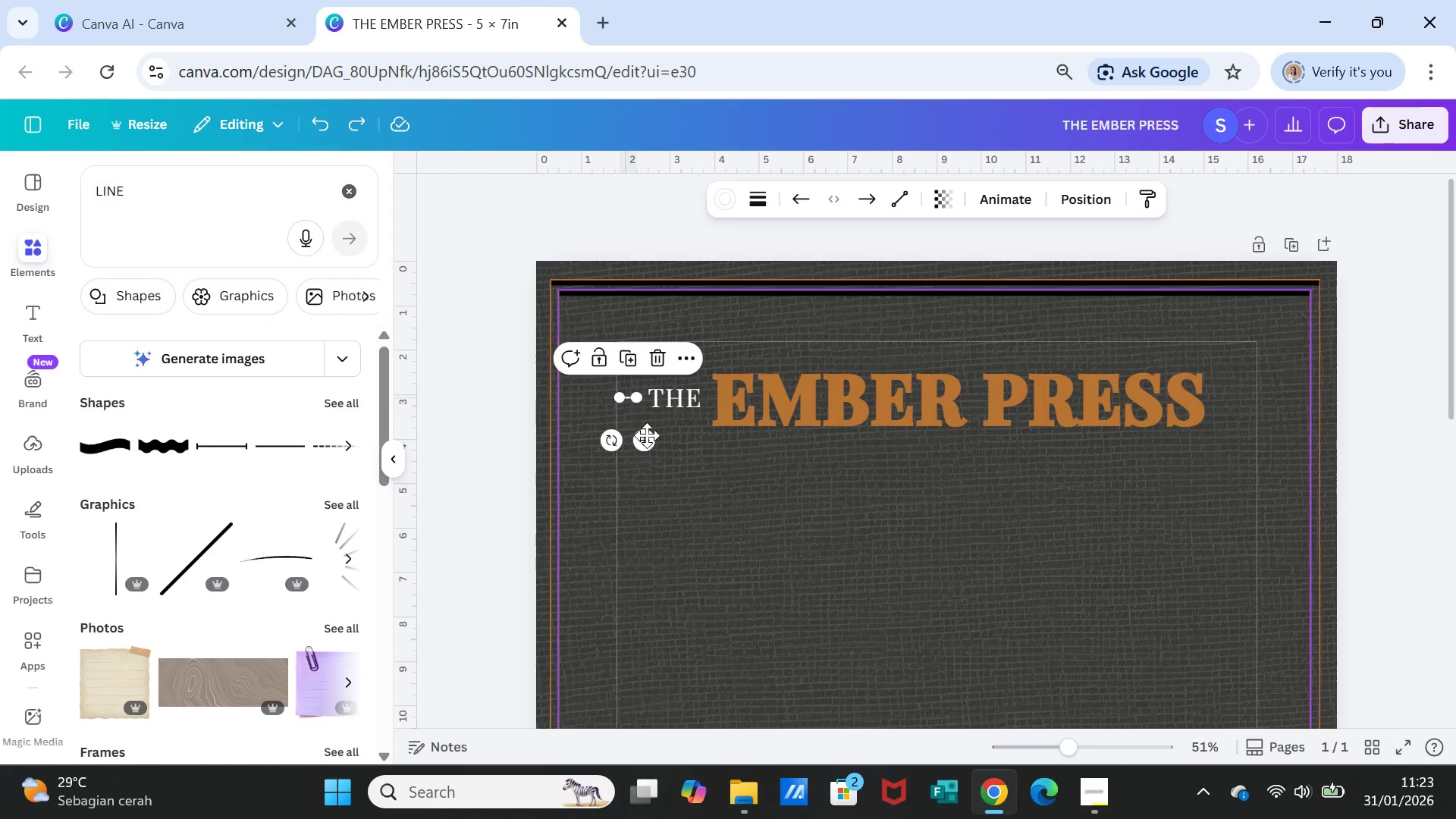 
left_click([704, 477])
 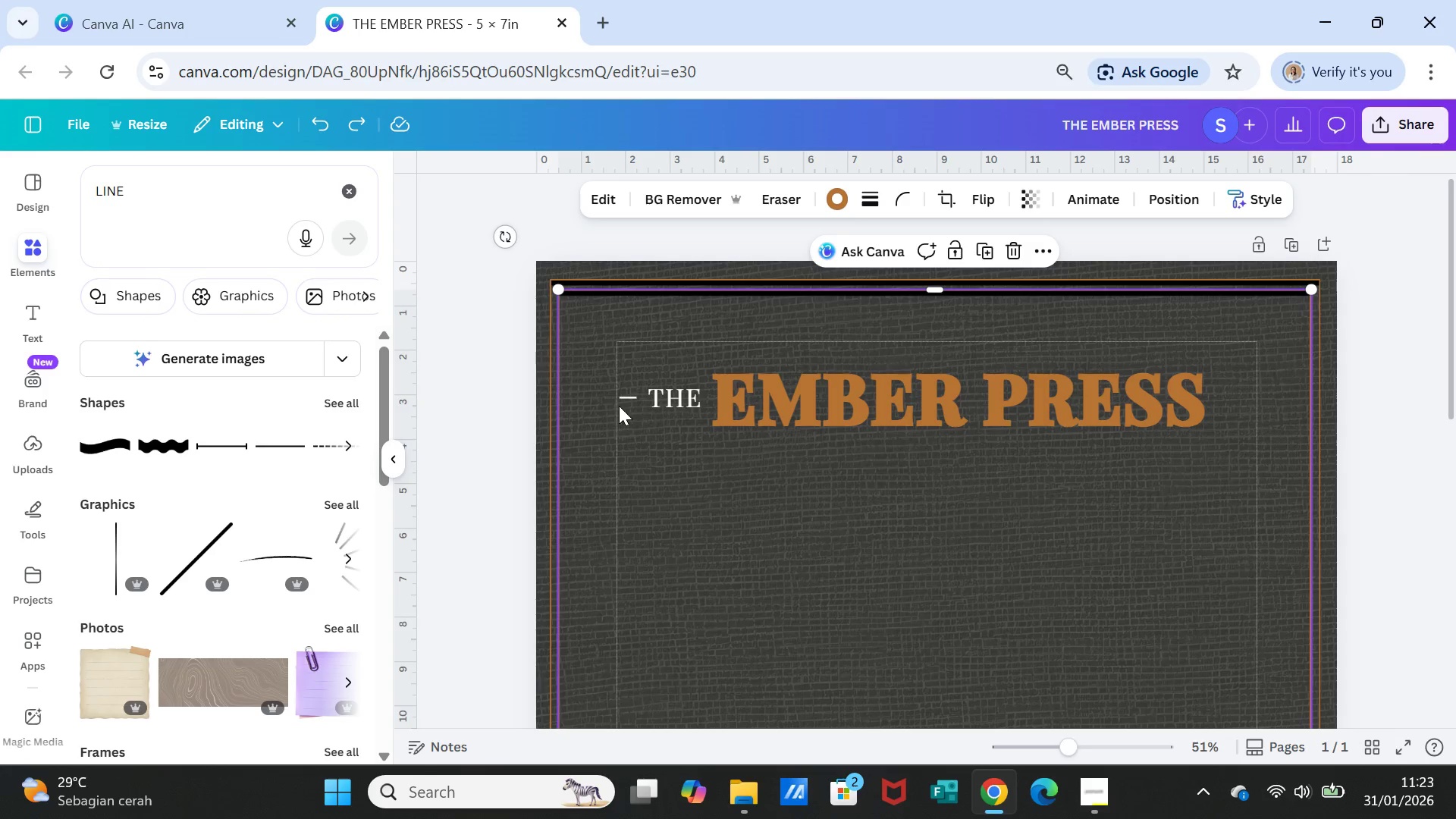 
left_click([629, 398])
 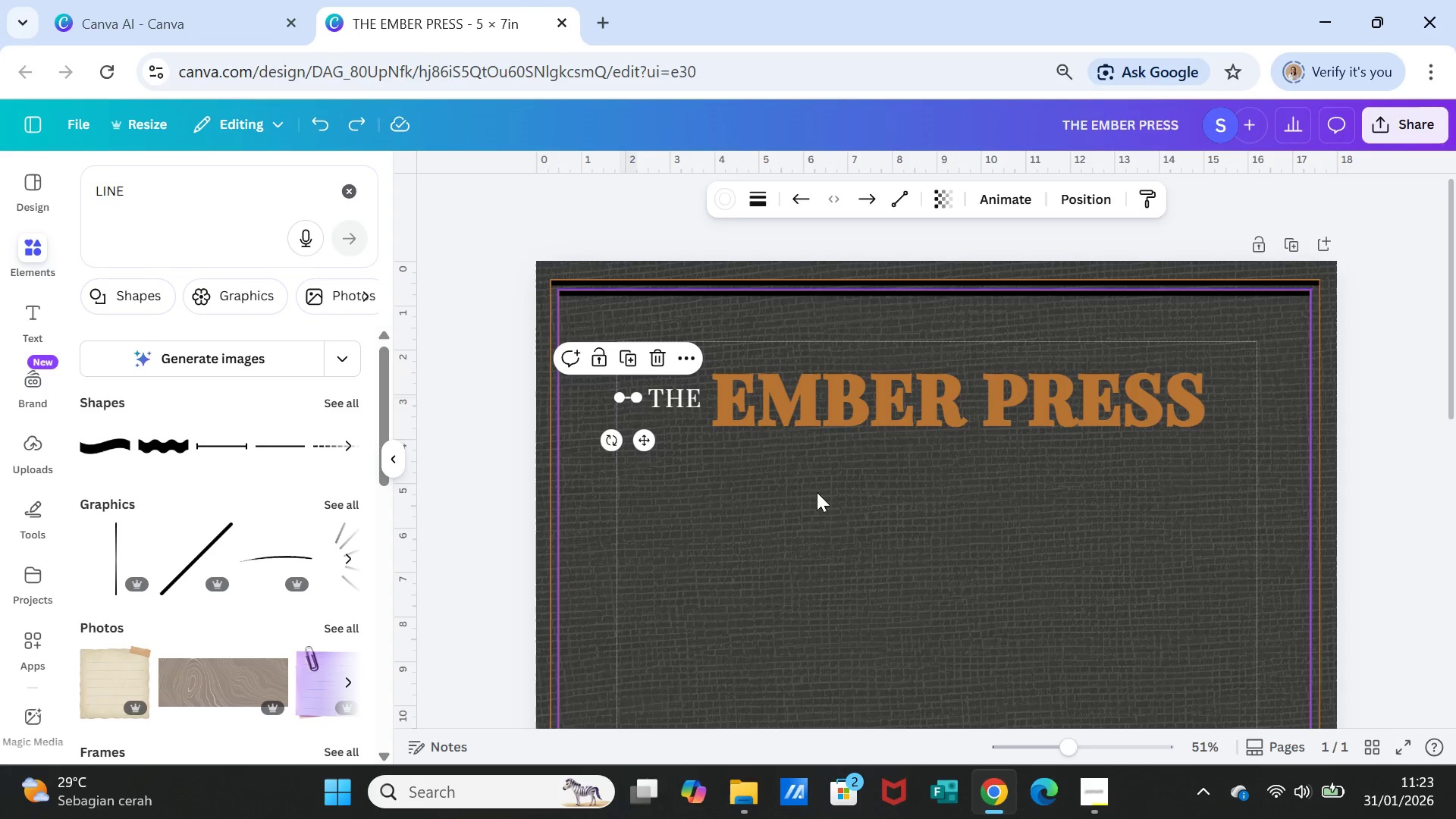 
wait(6.22)
 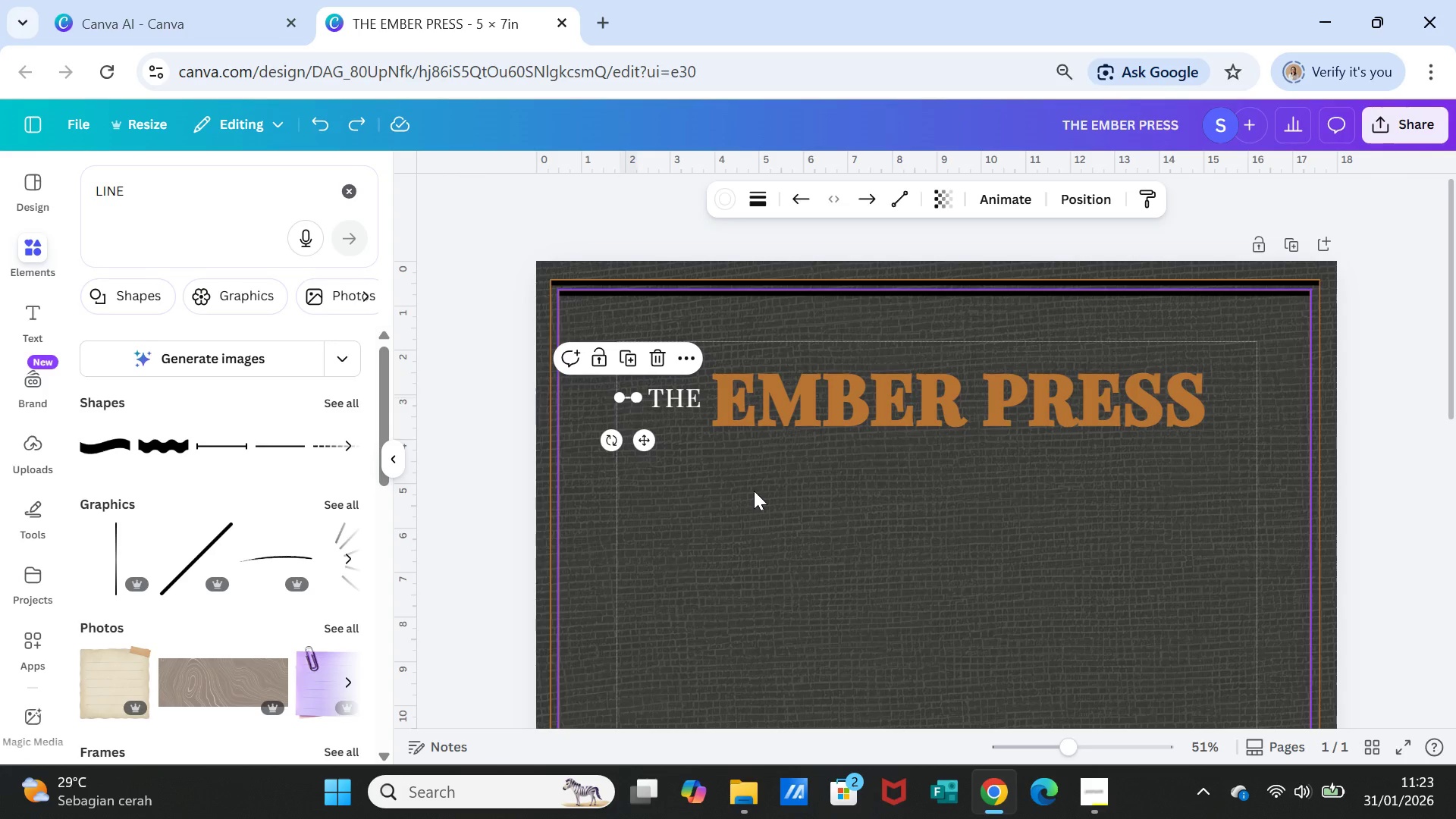 
left_click([726, 199])
 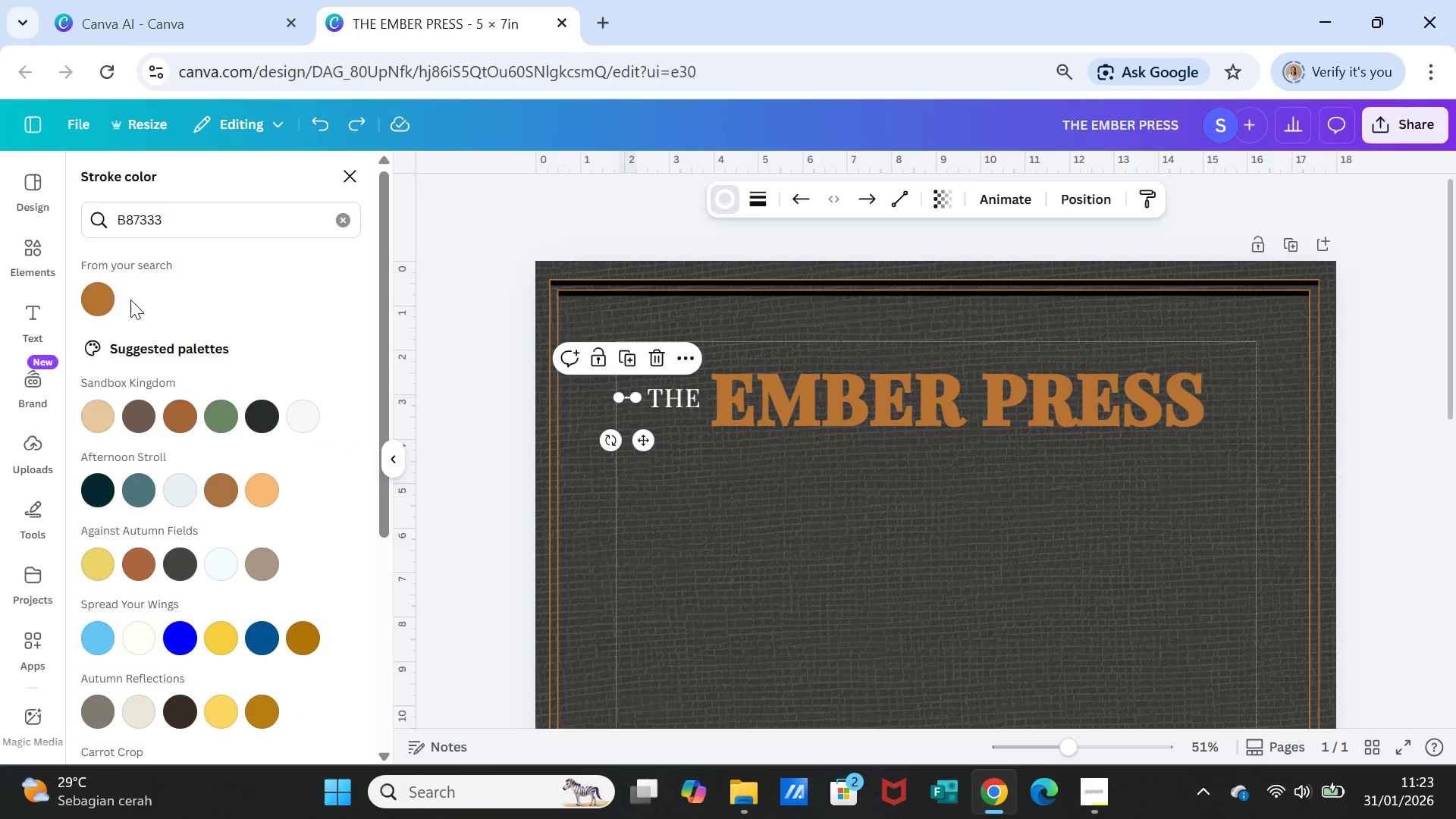 
left_click([102, 294])
 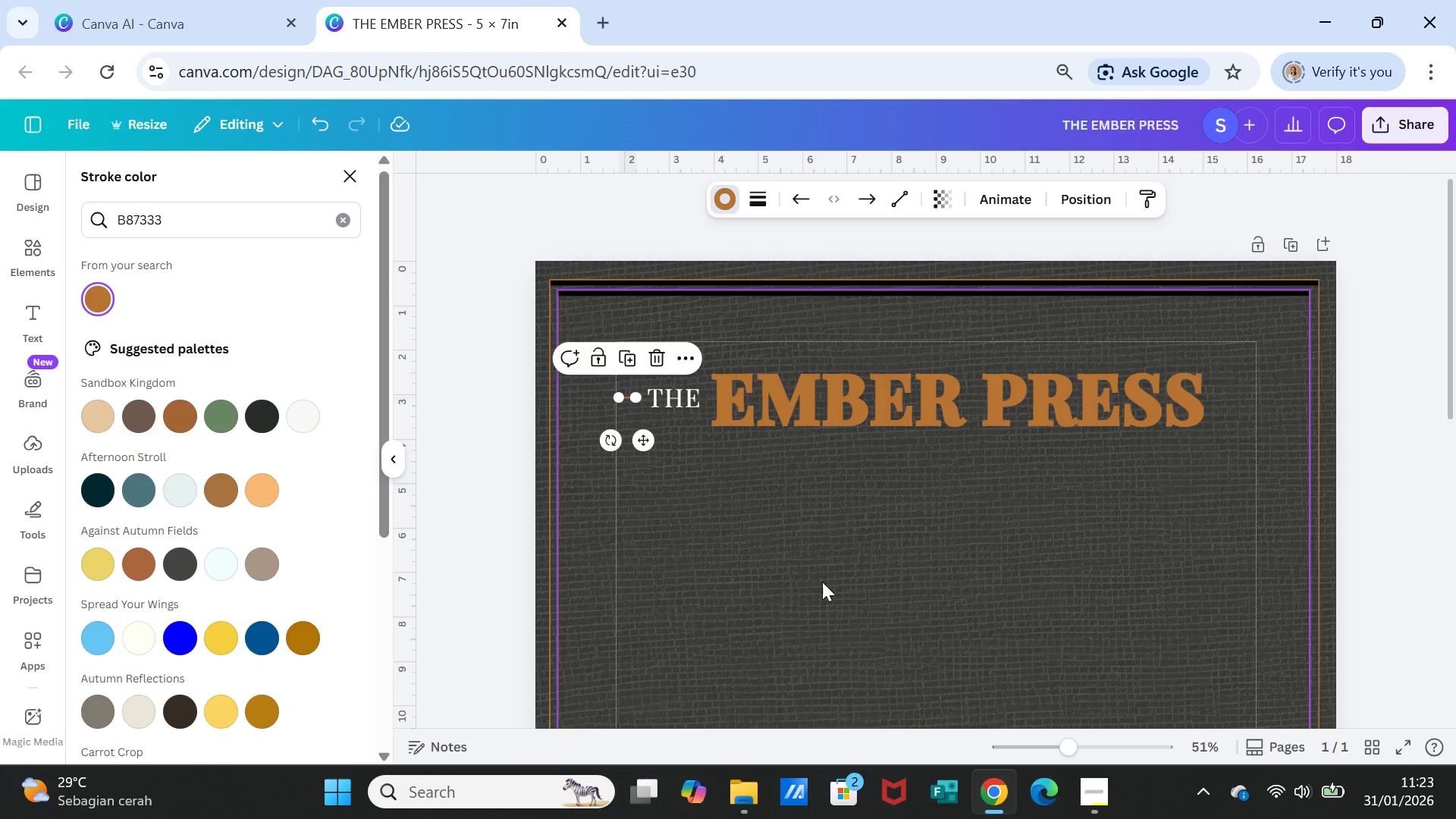 
left_click([824, 582])
 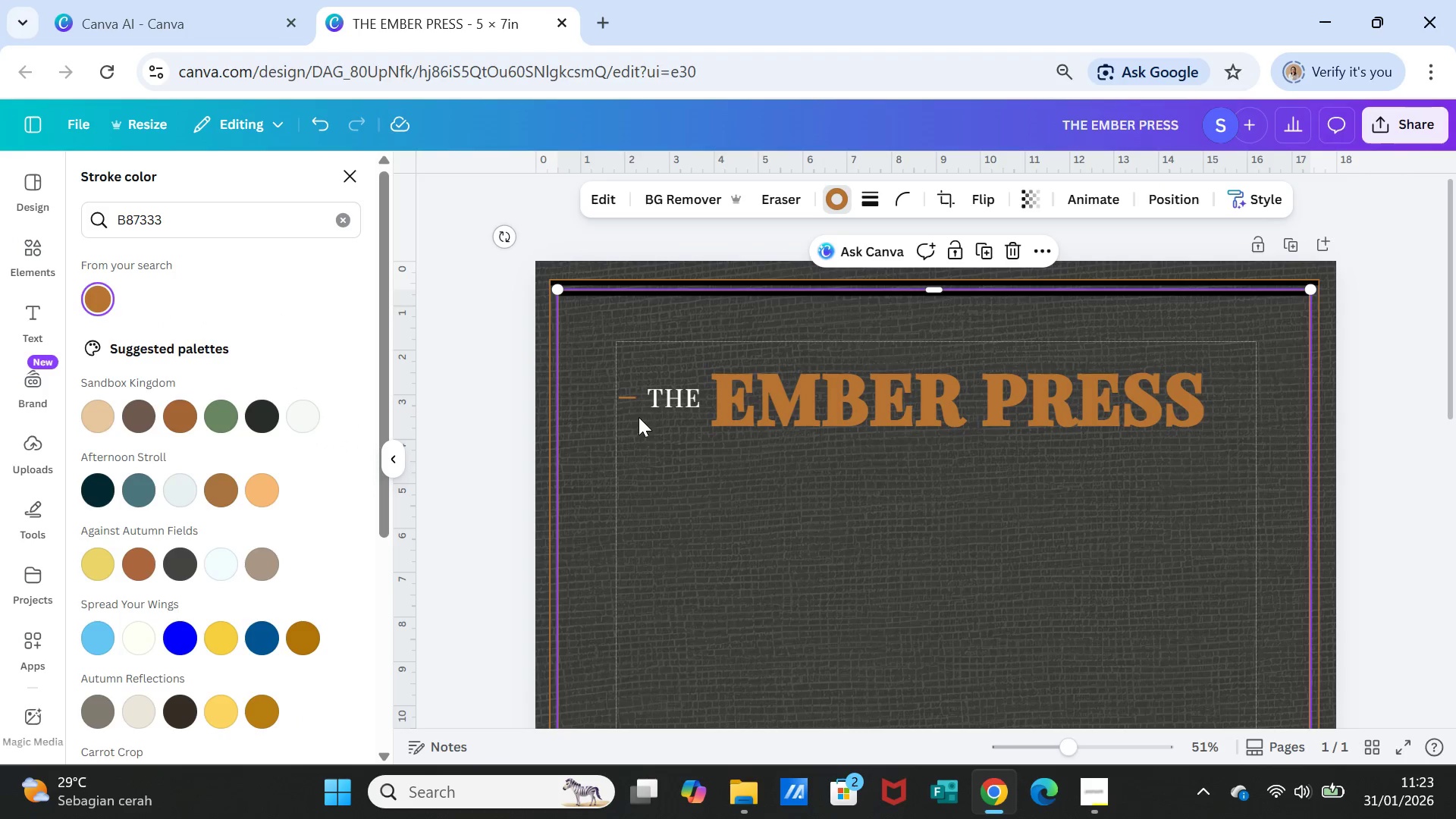 
left_click([629, 398])
 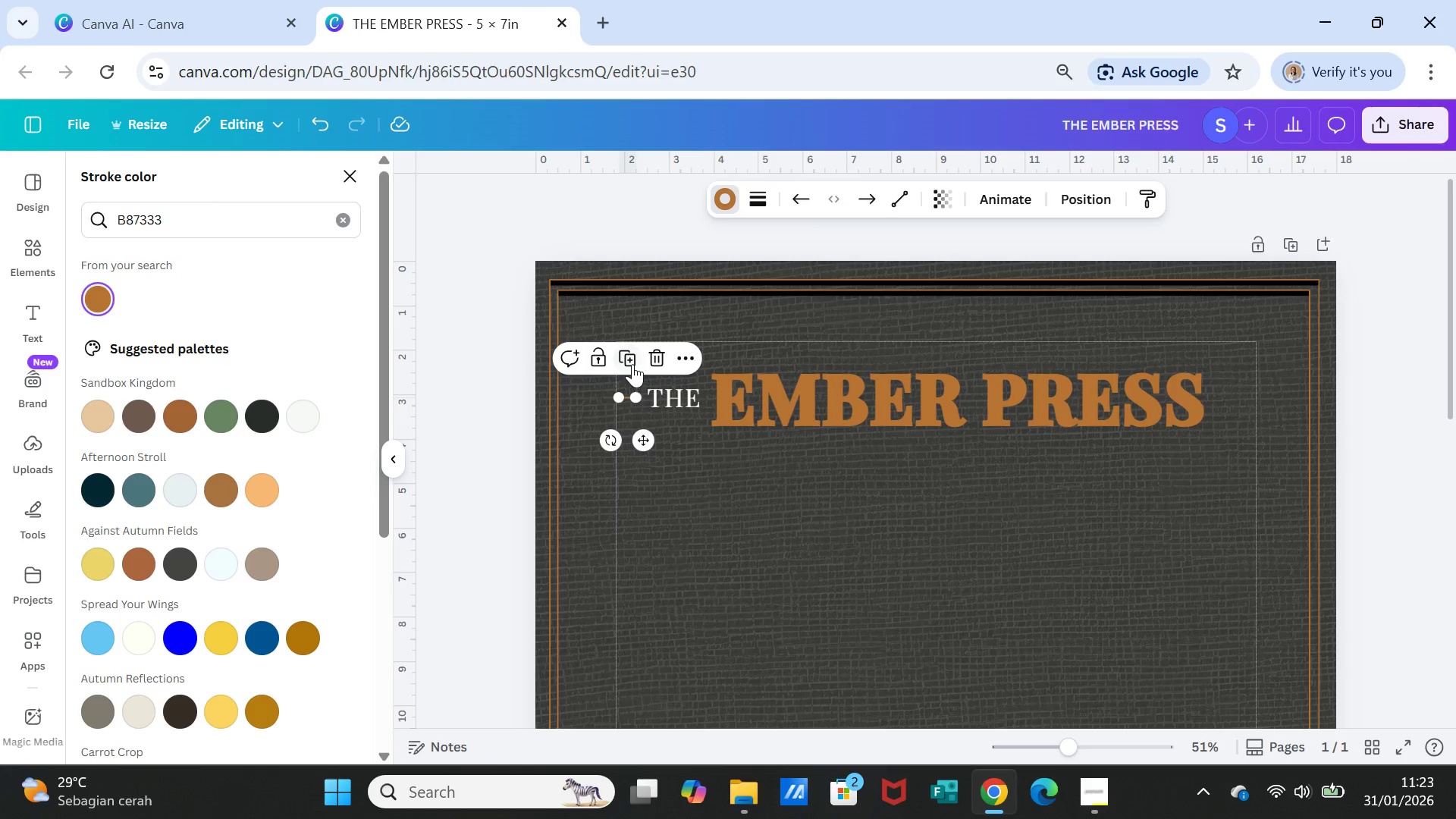 
left_click([631, 359])
 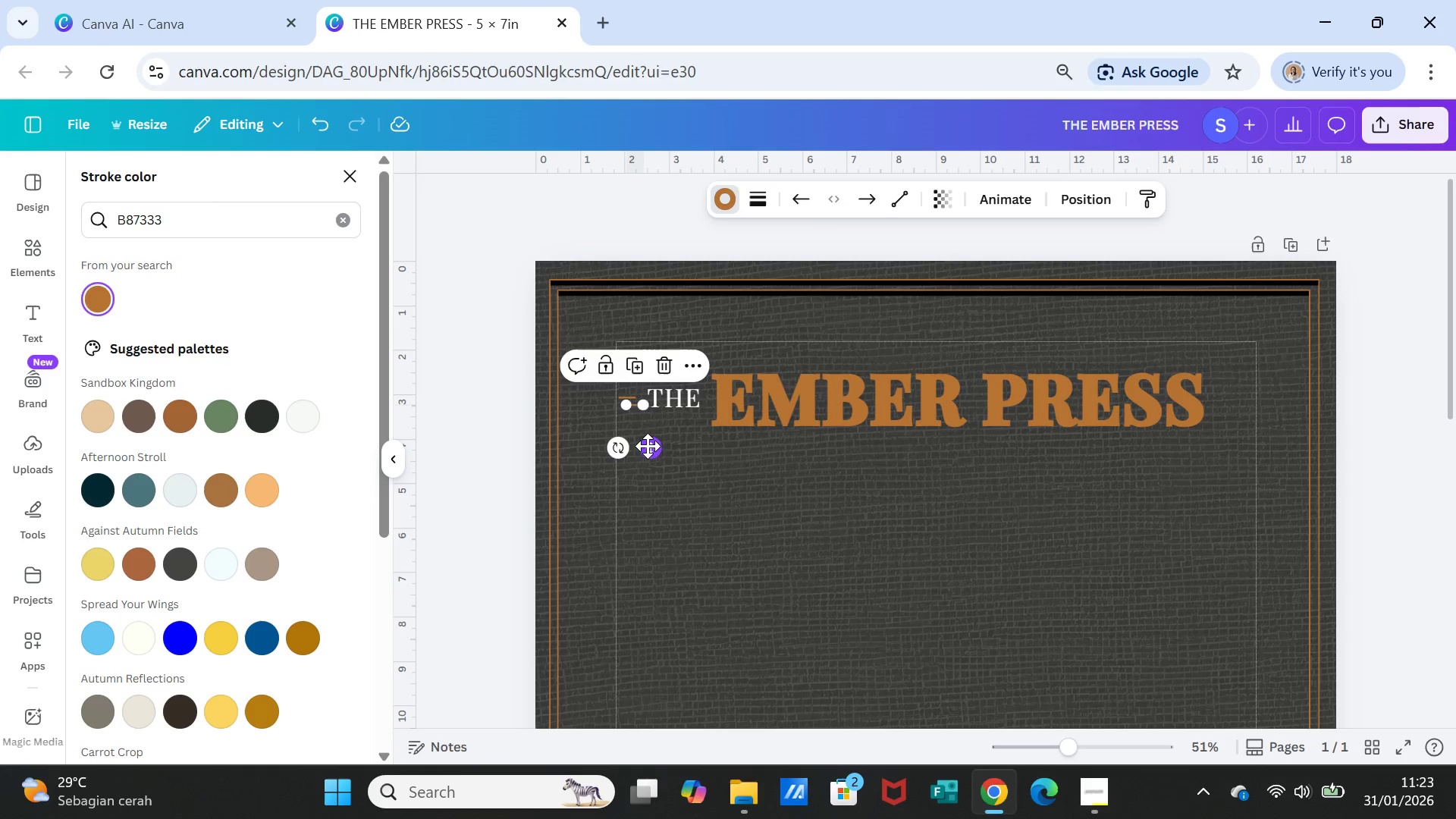 
left_click_drag(start_coordinate=[648, 446], to_coordinate=[1244, 435])
 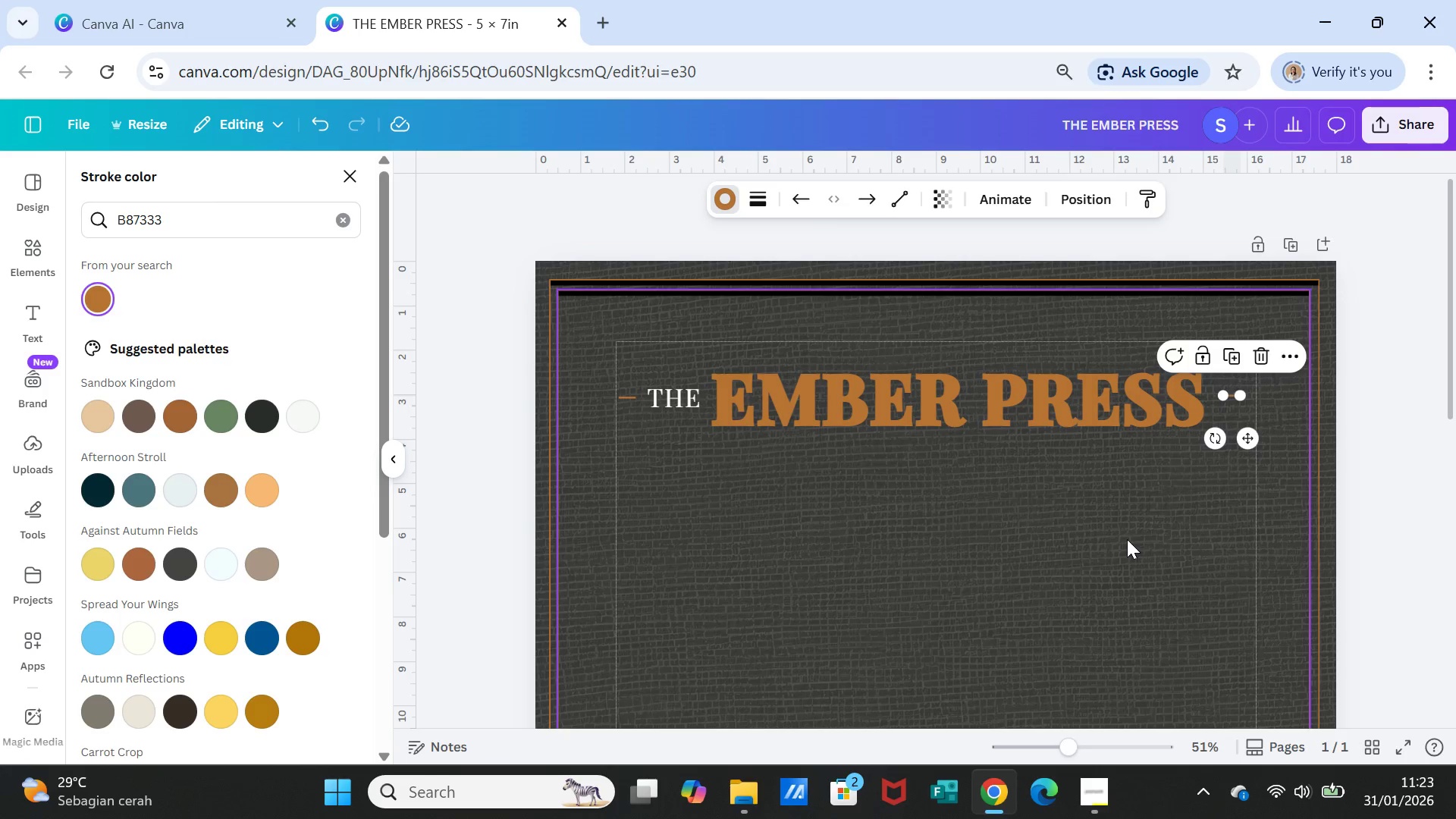 
left_click([1127, 539])
 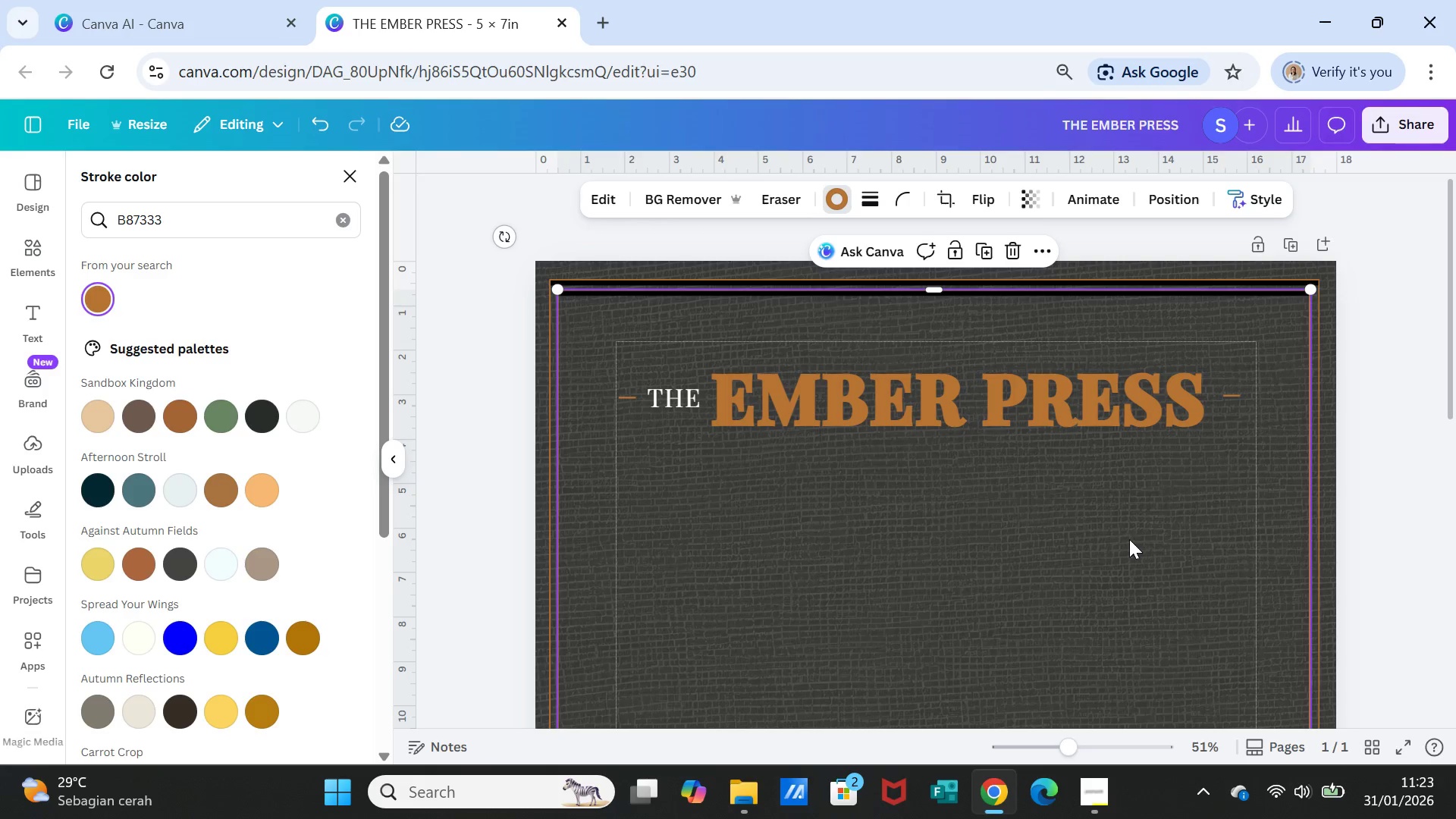 
wait(5.44)
 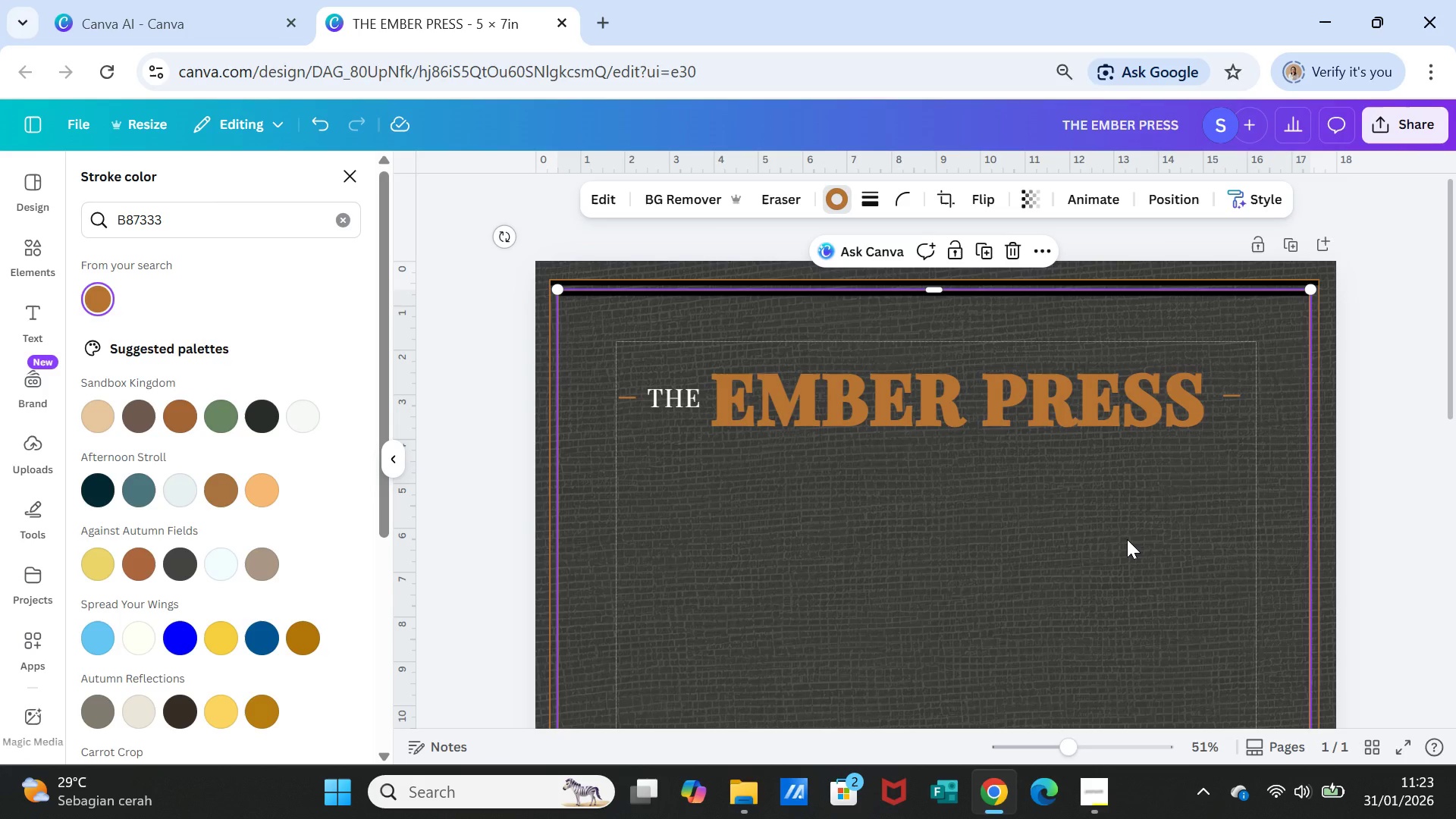 
double_click([670, 394])
 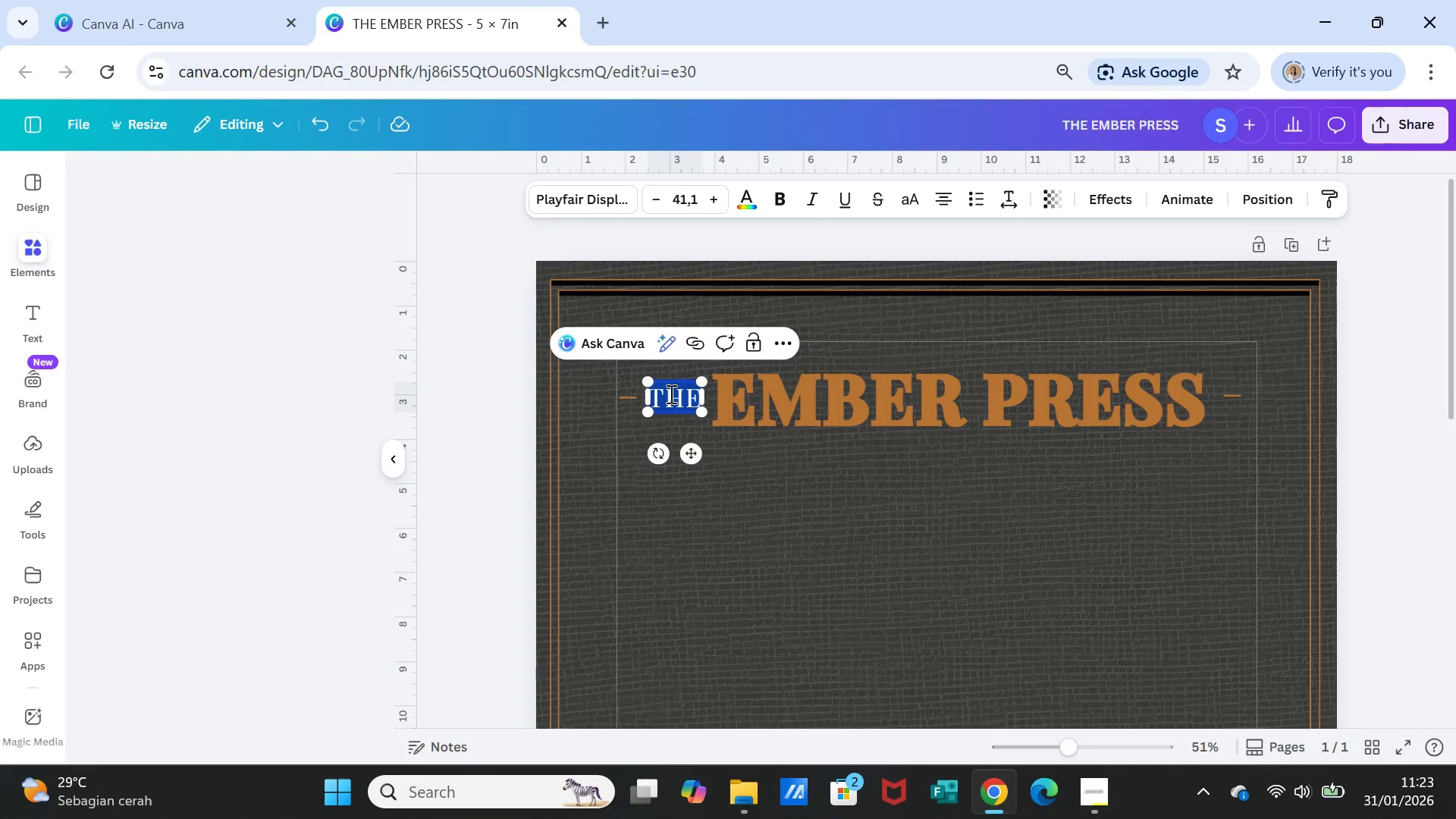 
triple_click([670, 394])
 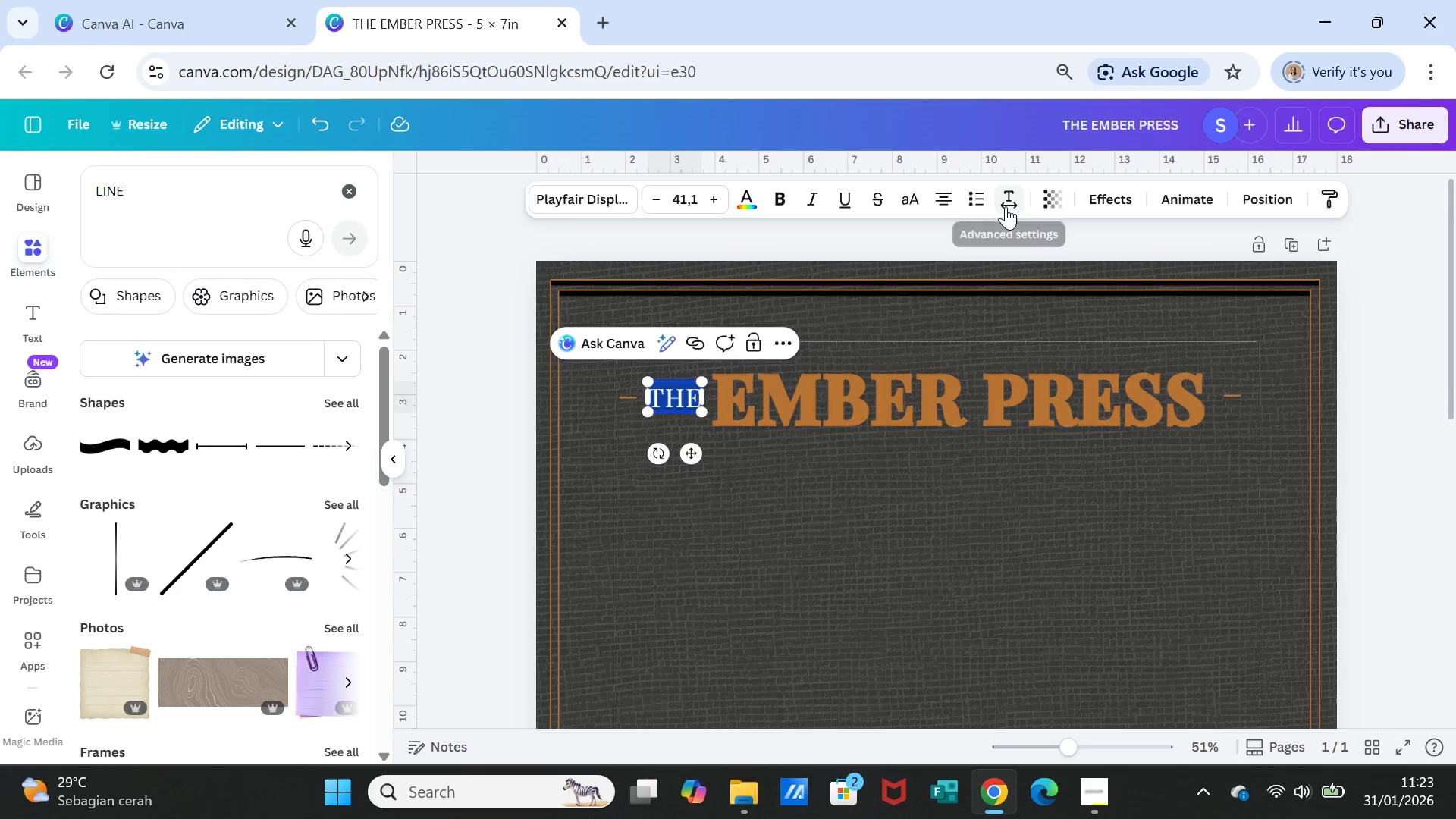 
left_click([1006, 202])
 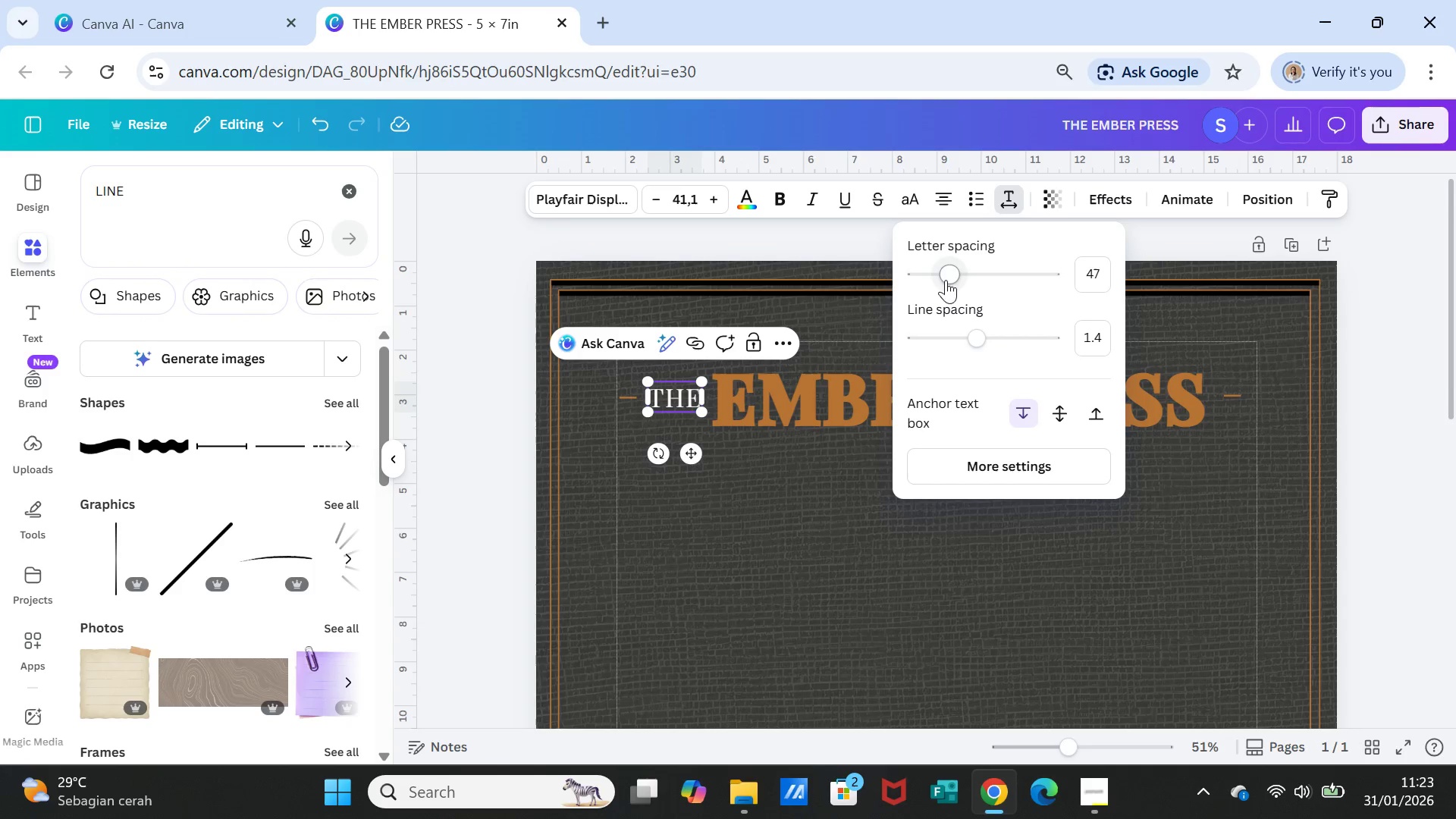 
left_click_drag(start_coordinate=[949, 276], to_coordinate=[937, 276])
 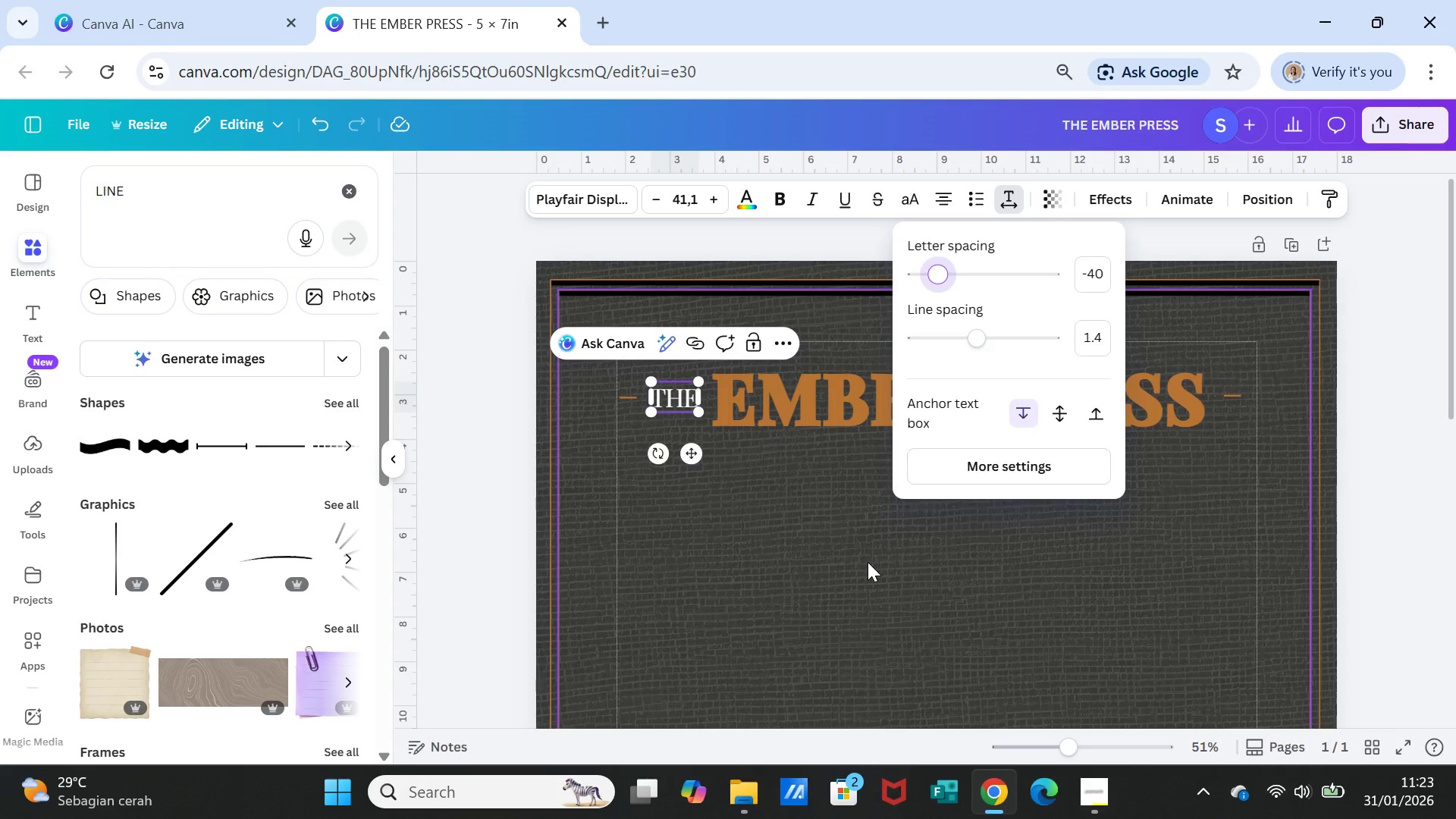 
left_click([868, 562])
 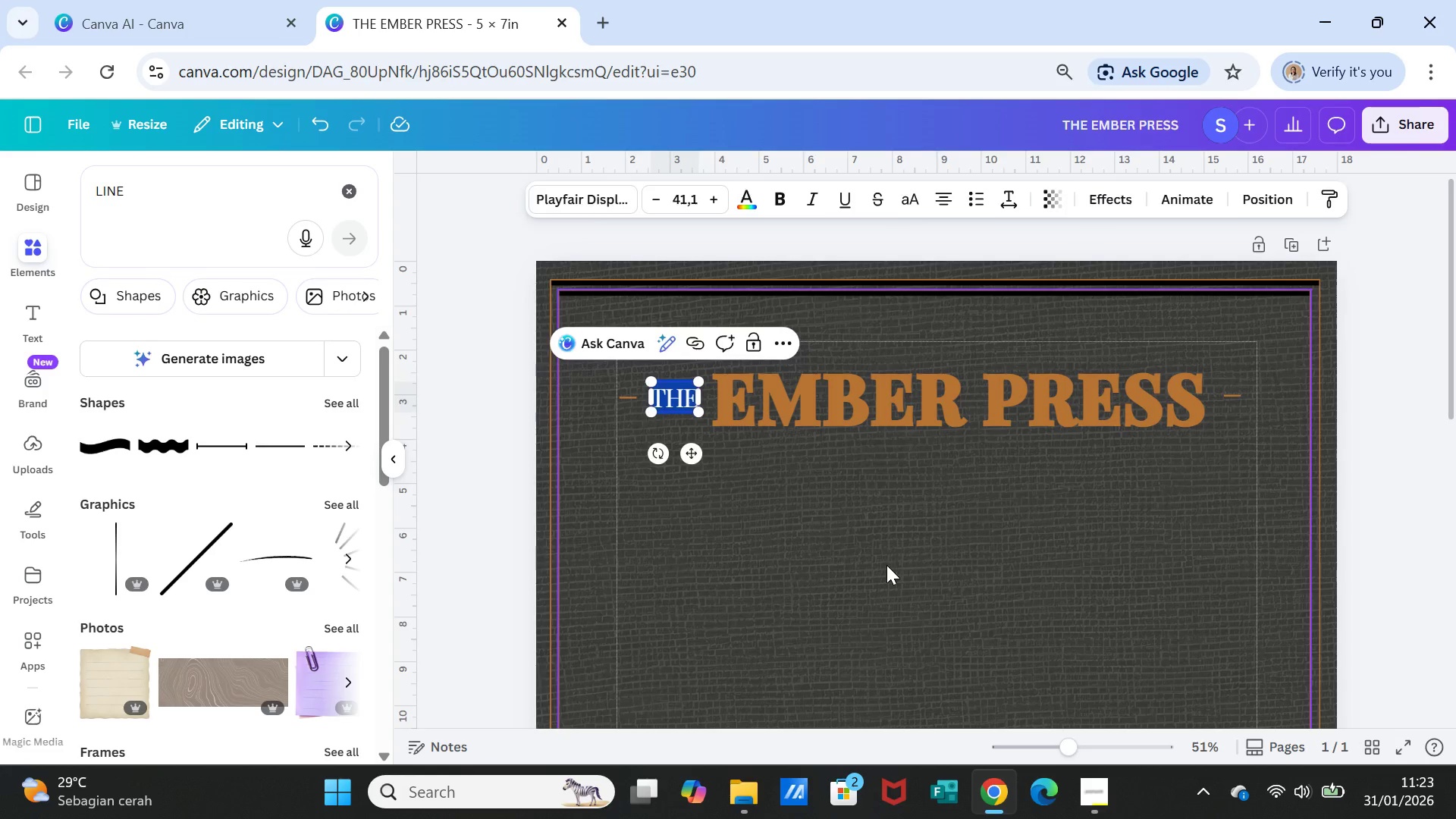 
left_click([886, 565])
 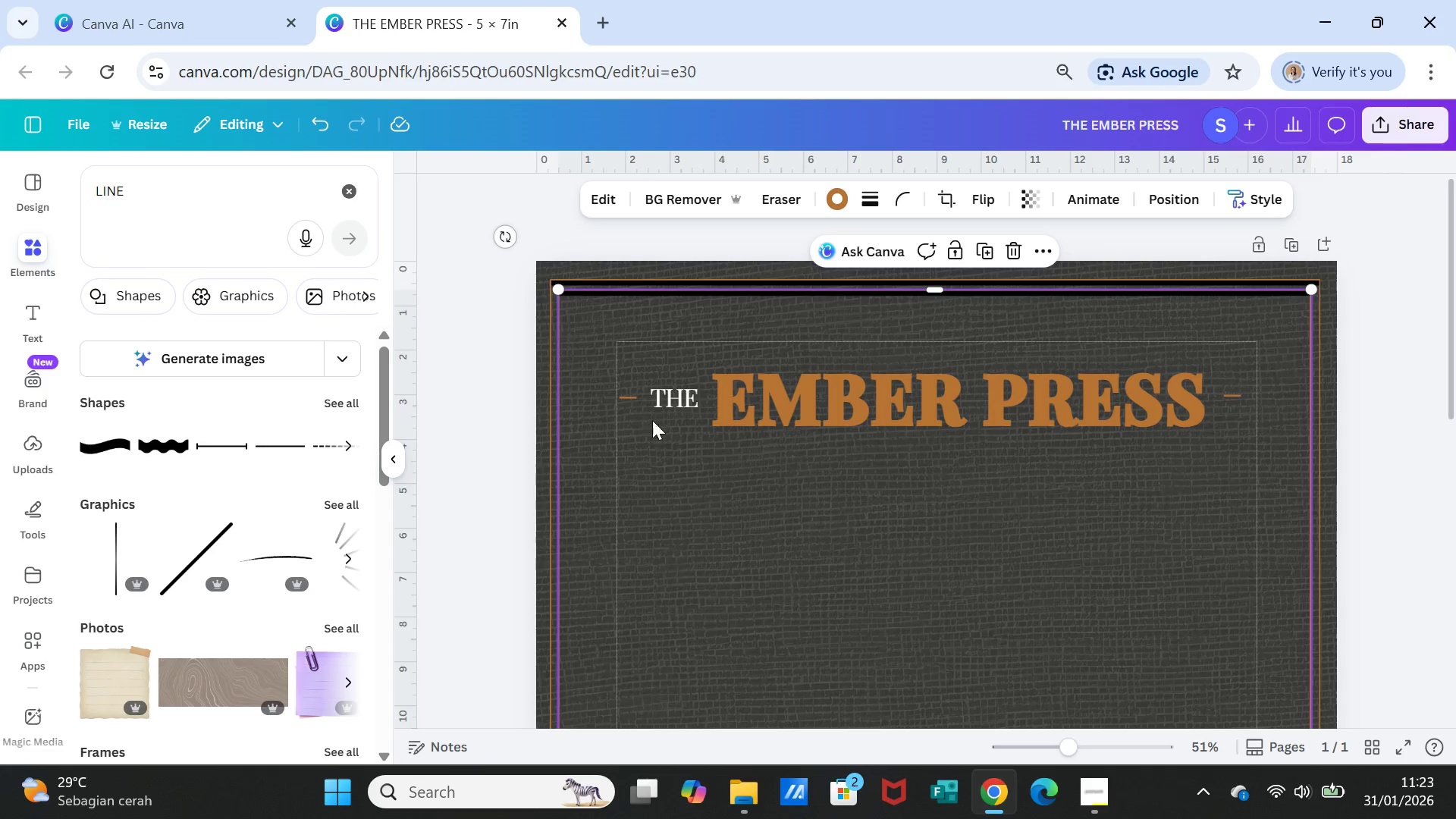 
left_click([629, 397])
 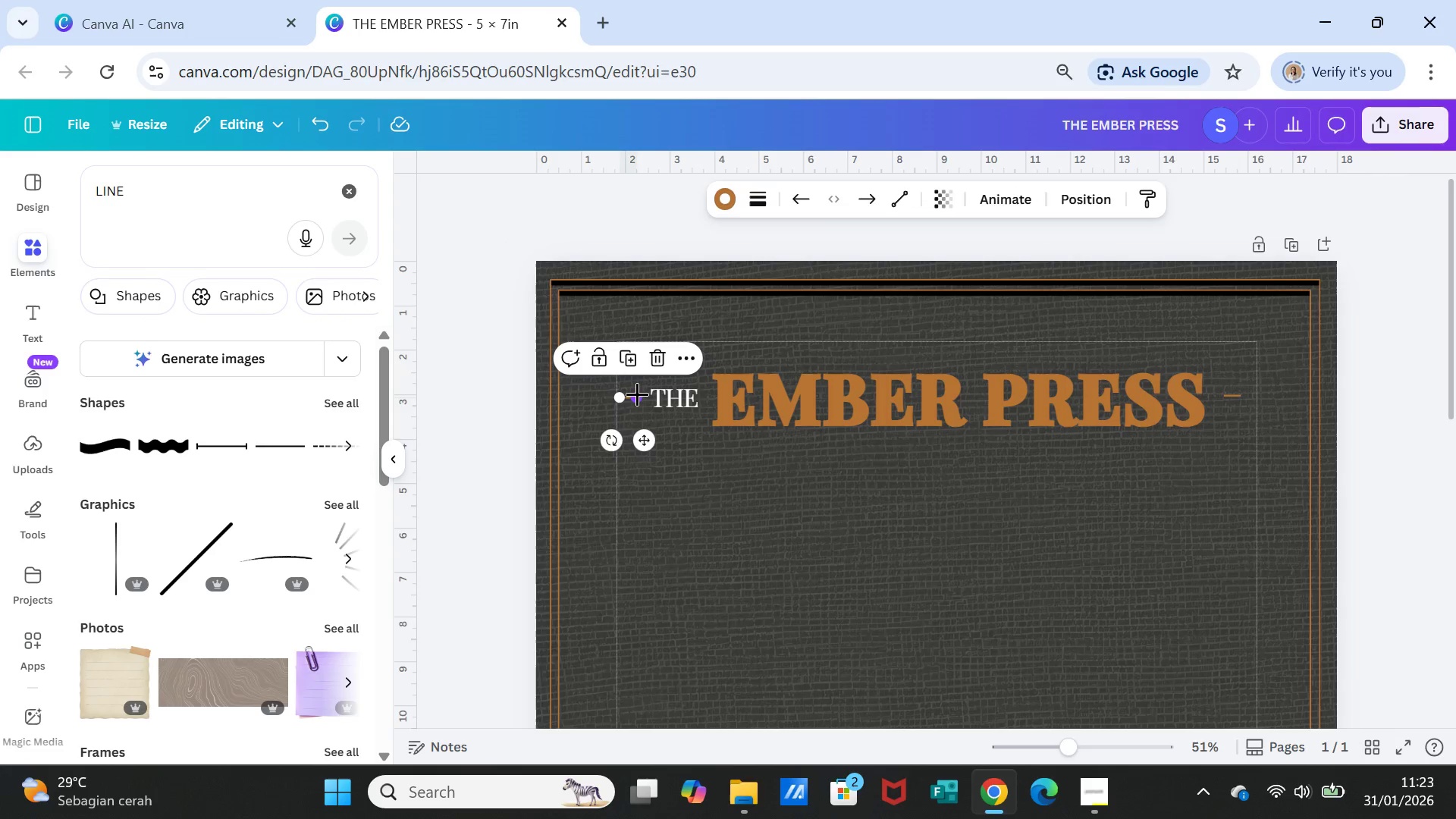 
left_click_drag(start_coordinate=[637, 394], to_coordinate=[643, 393])
 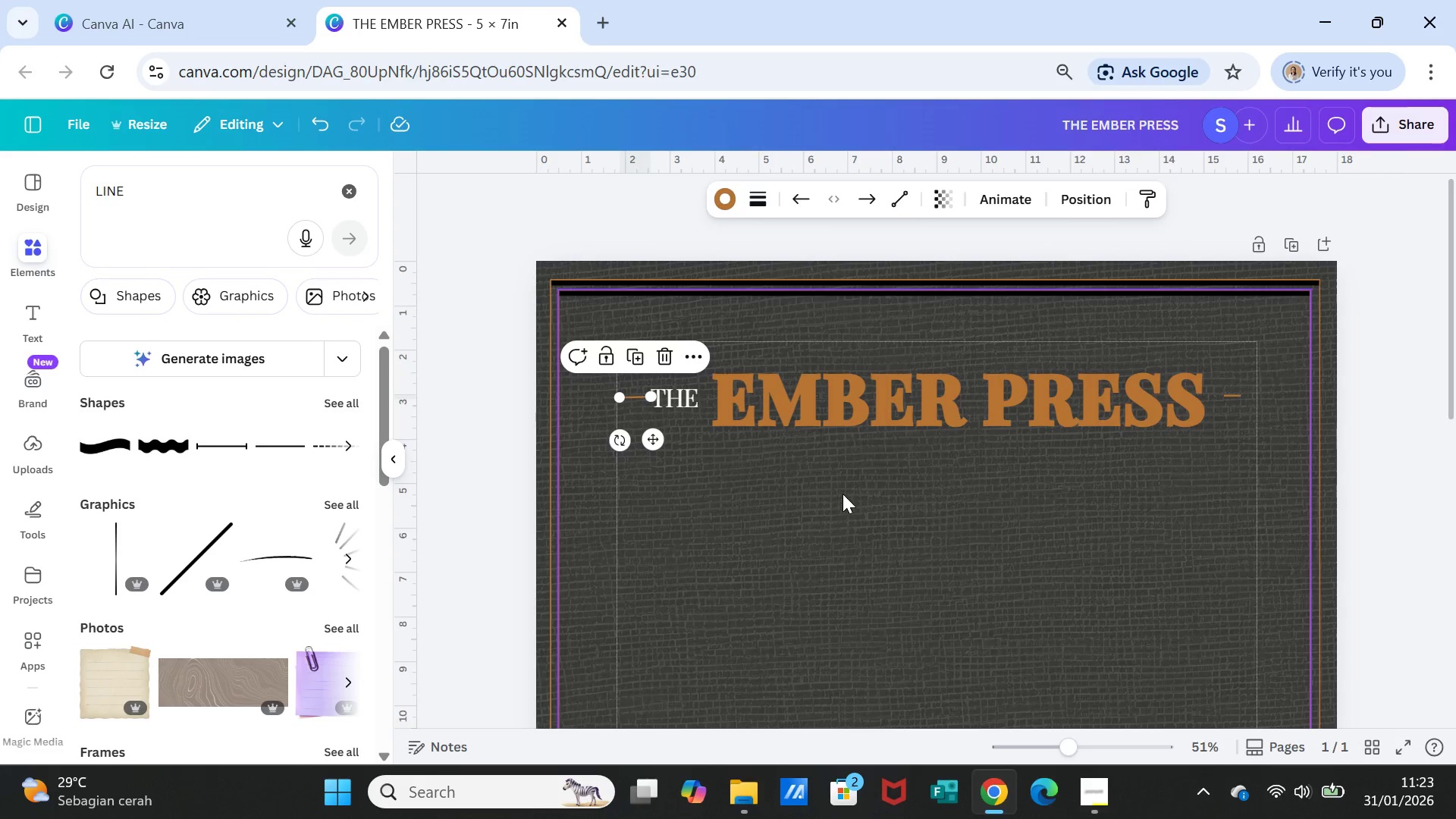 
left_click([843, 494])
 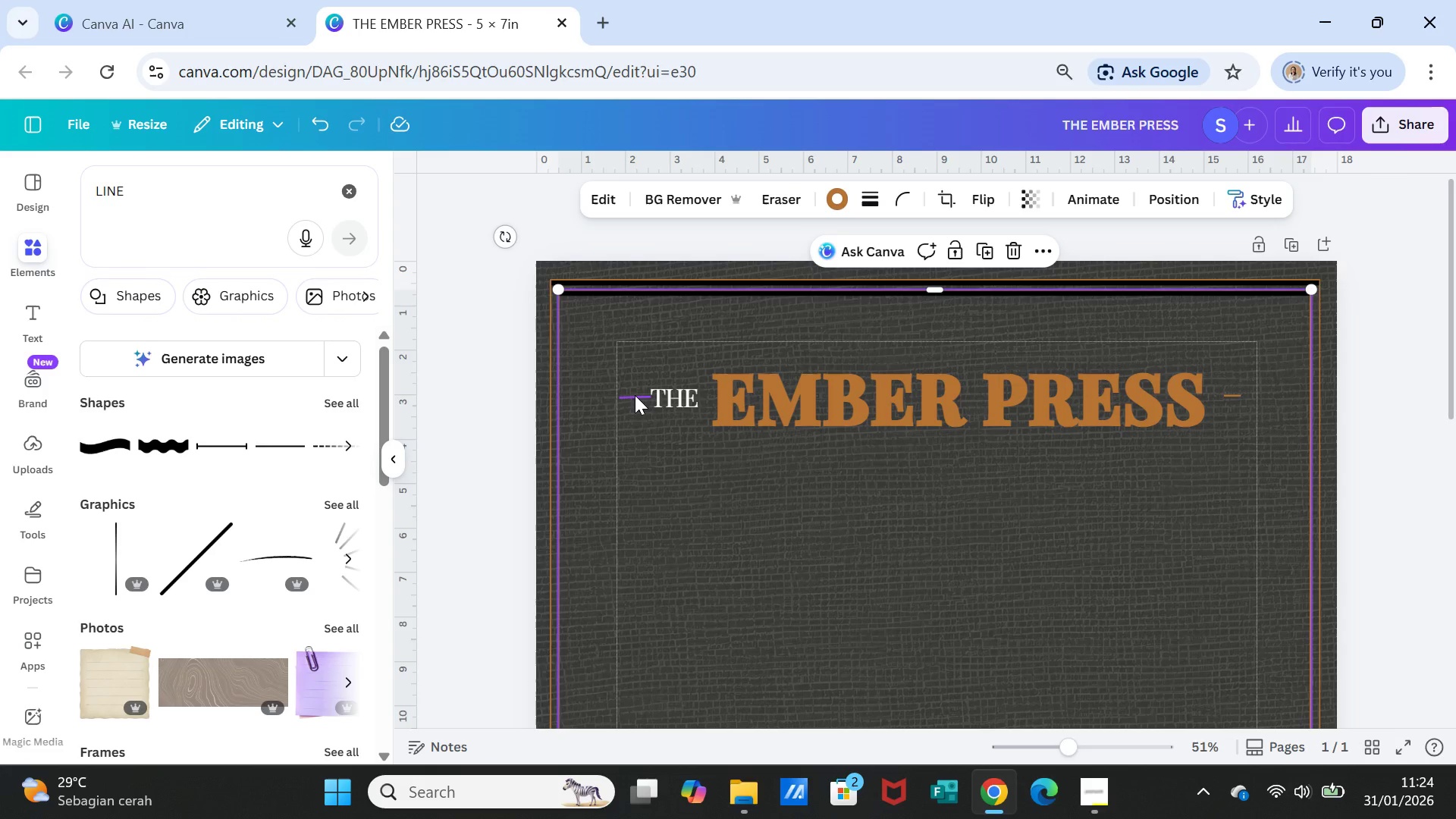 
left_click([635, 394])
 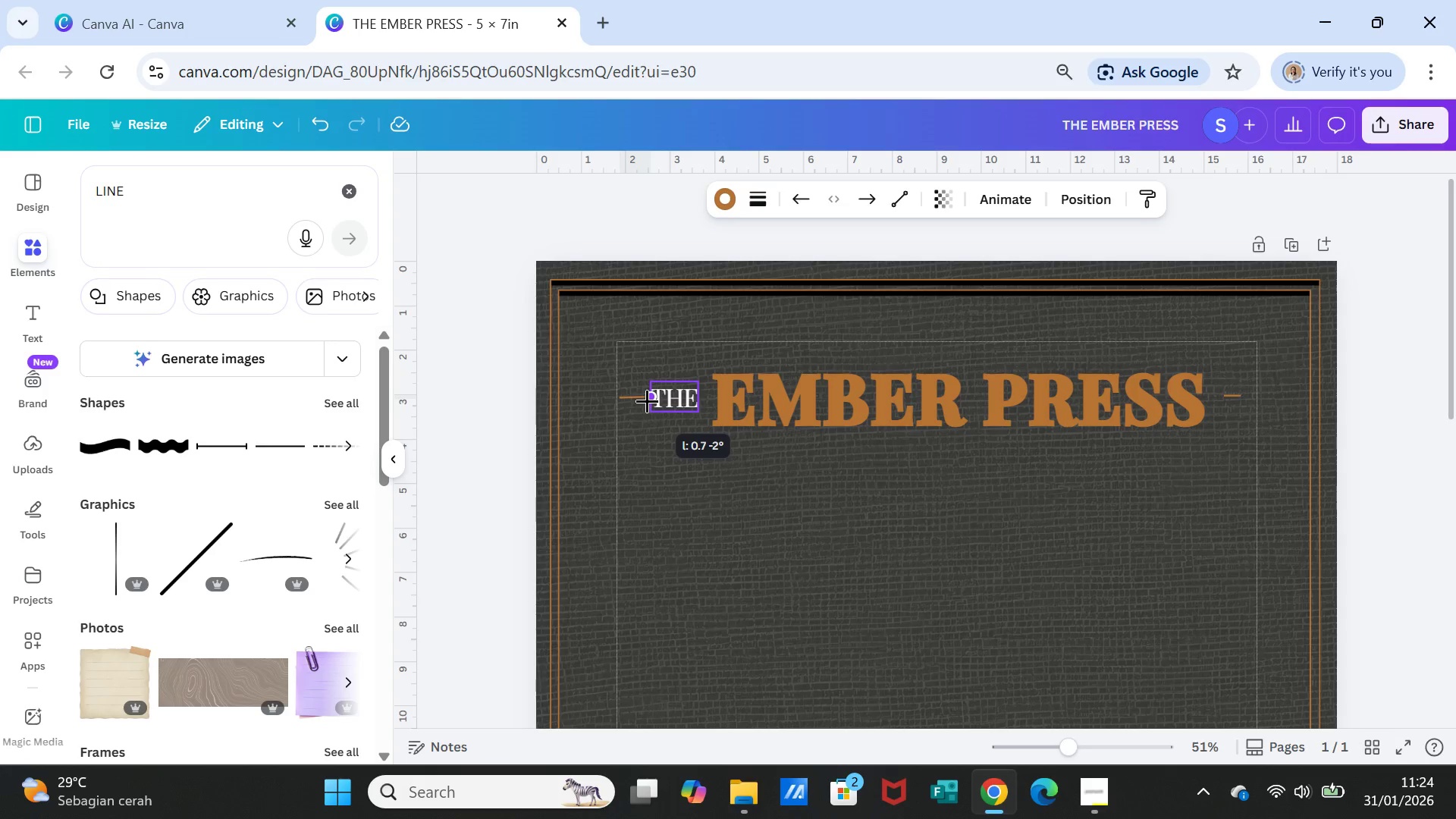 
left_click([790, 489])
 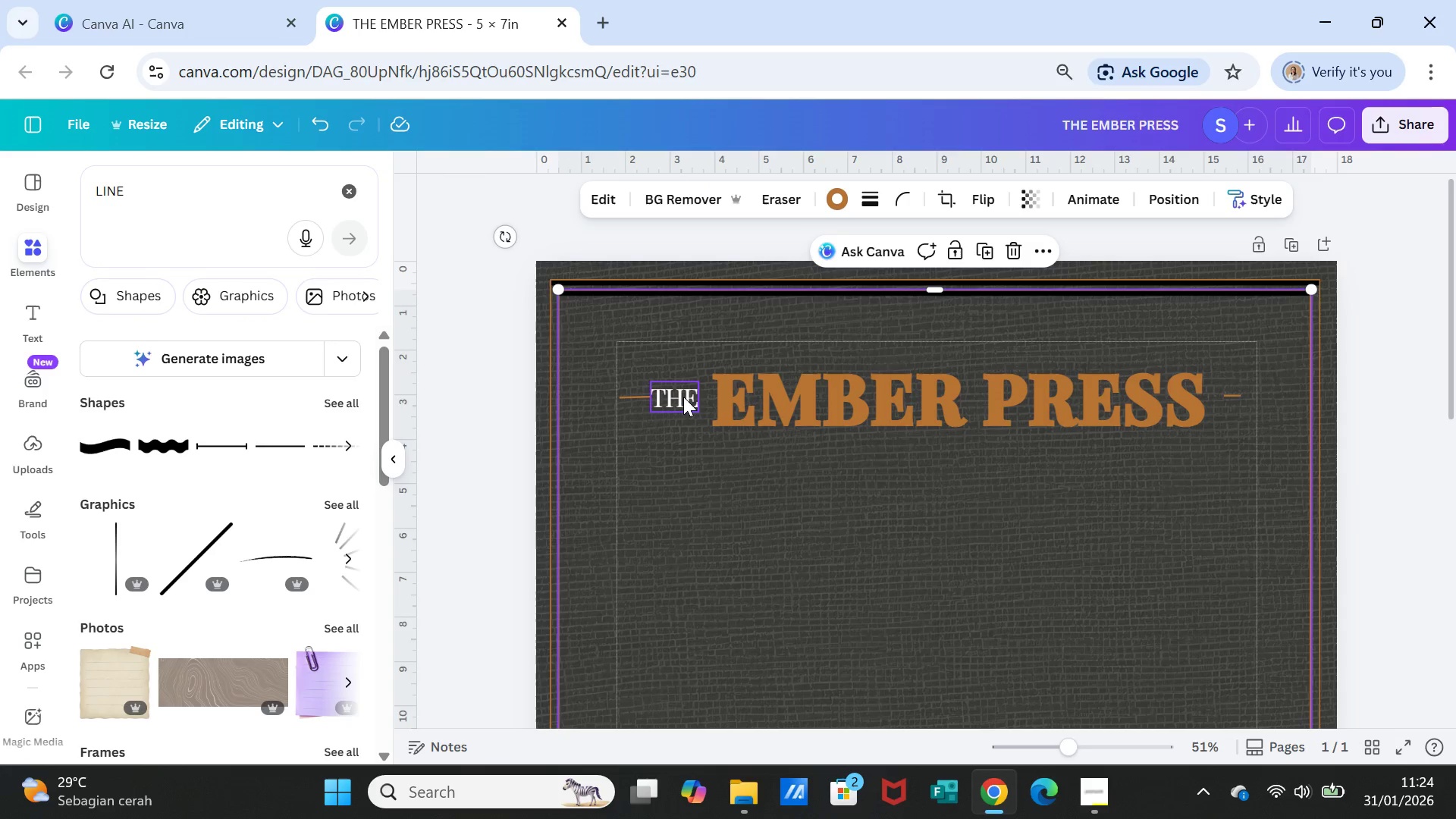 
left_click([682, 396])
 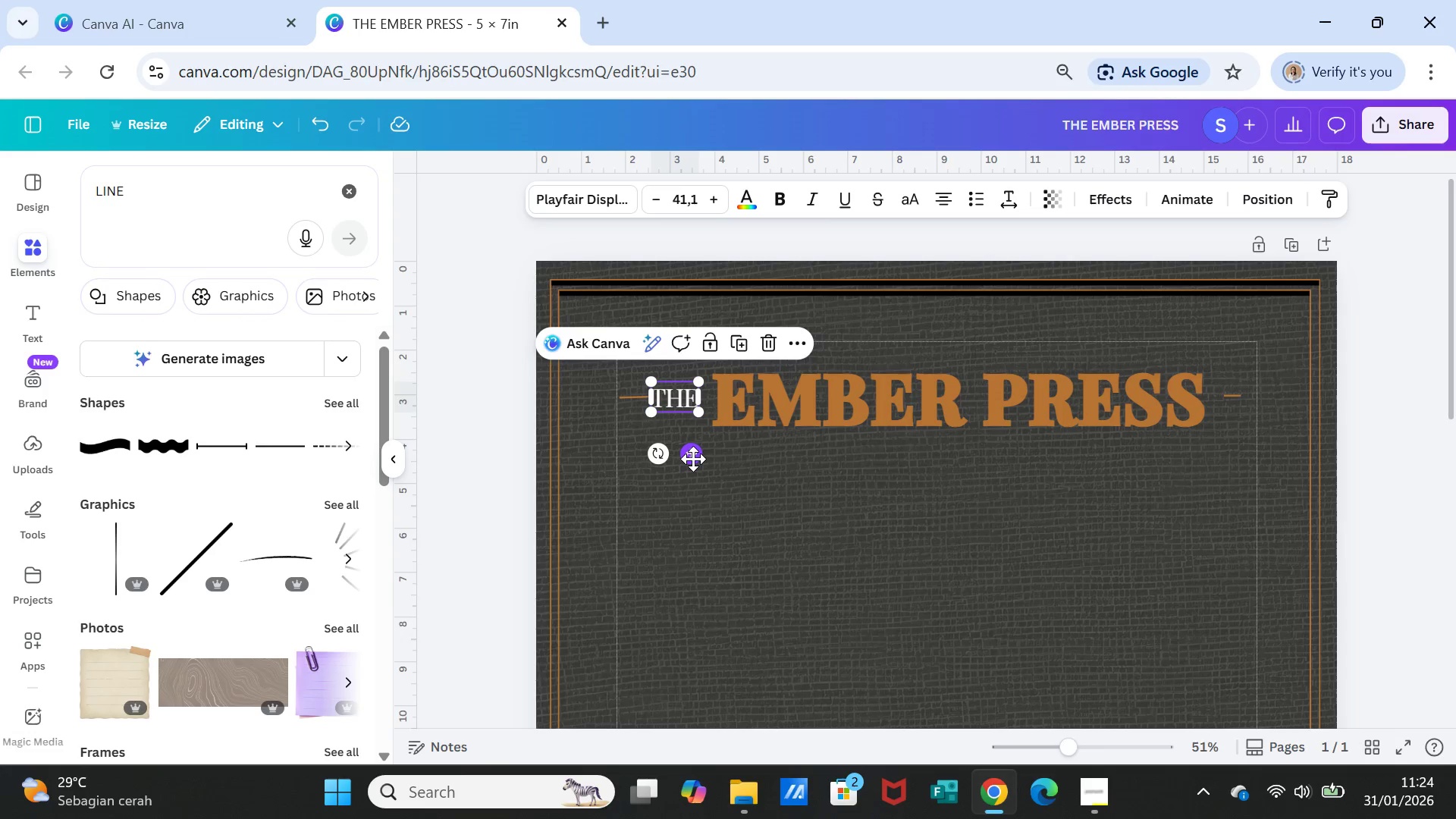 
left_click_drag(start_coordinate=[693, 459], to_coordinate=[702, 460])
 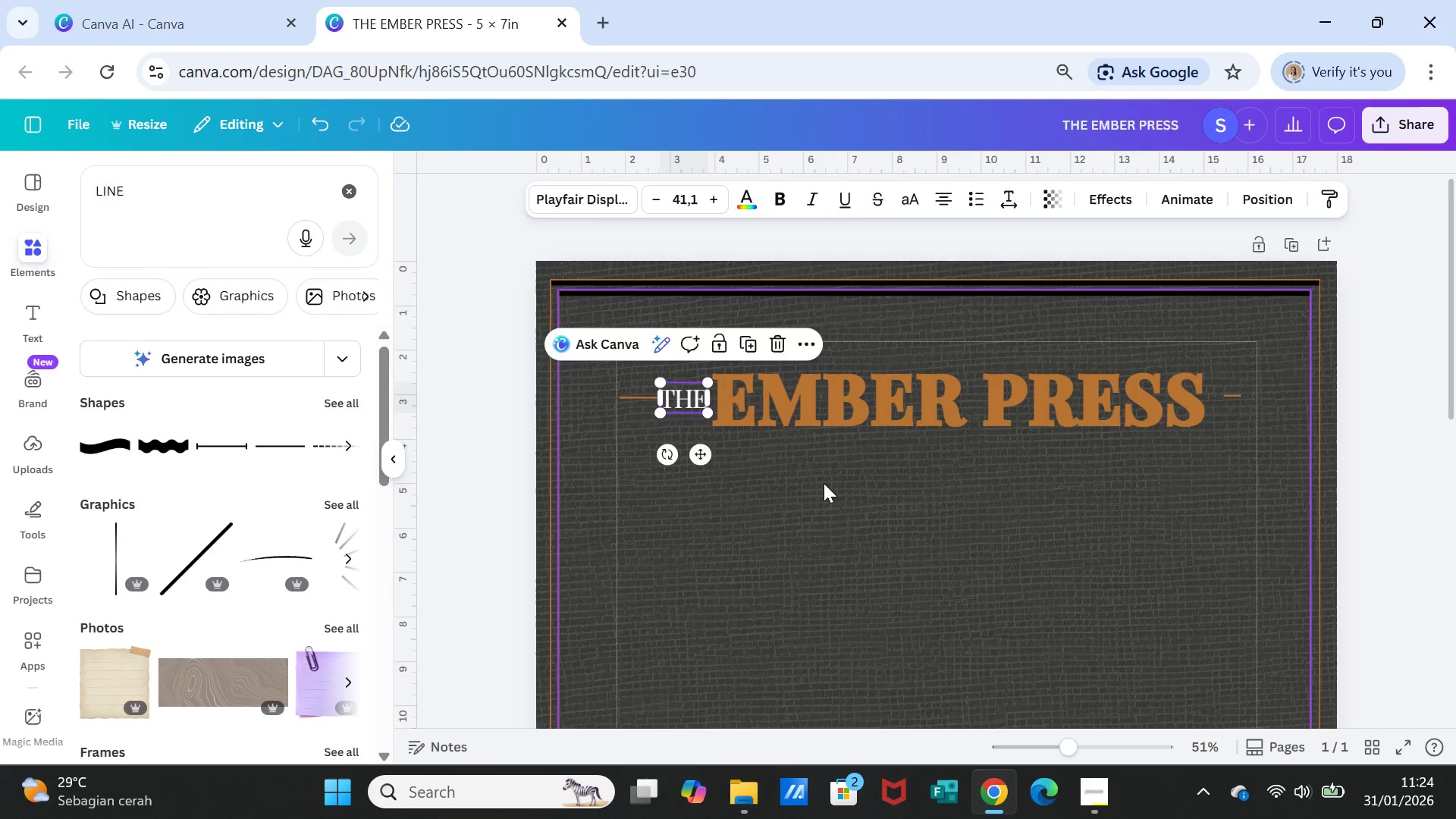 
left_click([824, 483])
 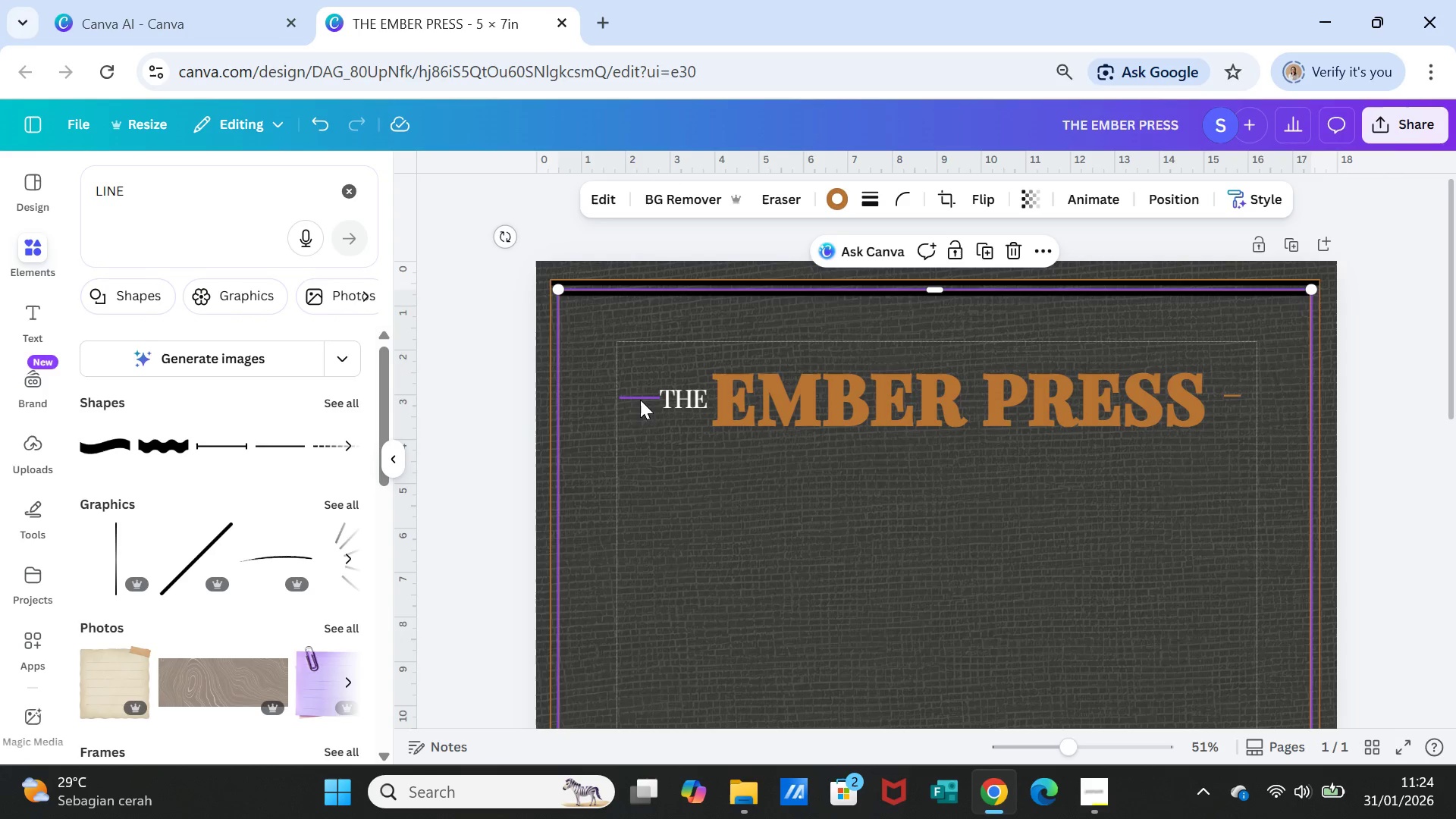 
left_click([638, 396])
 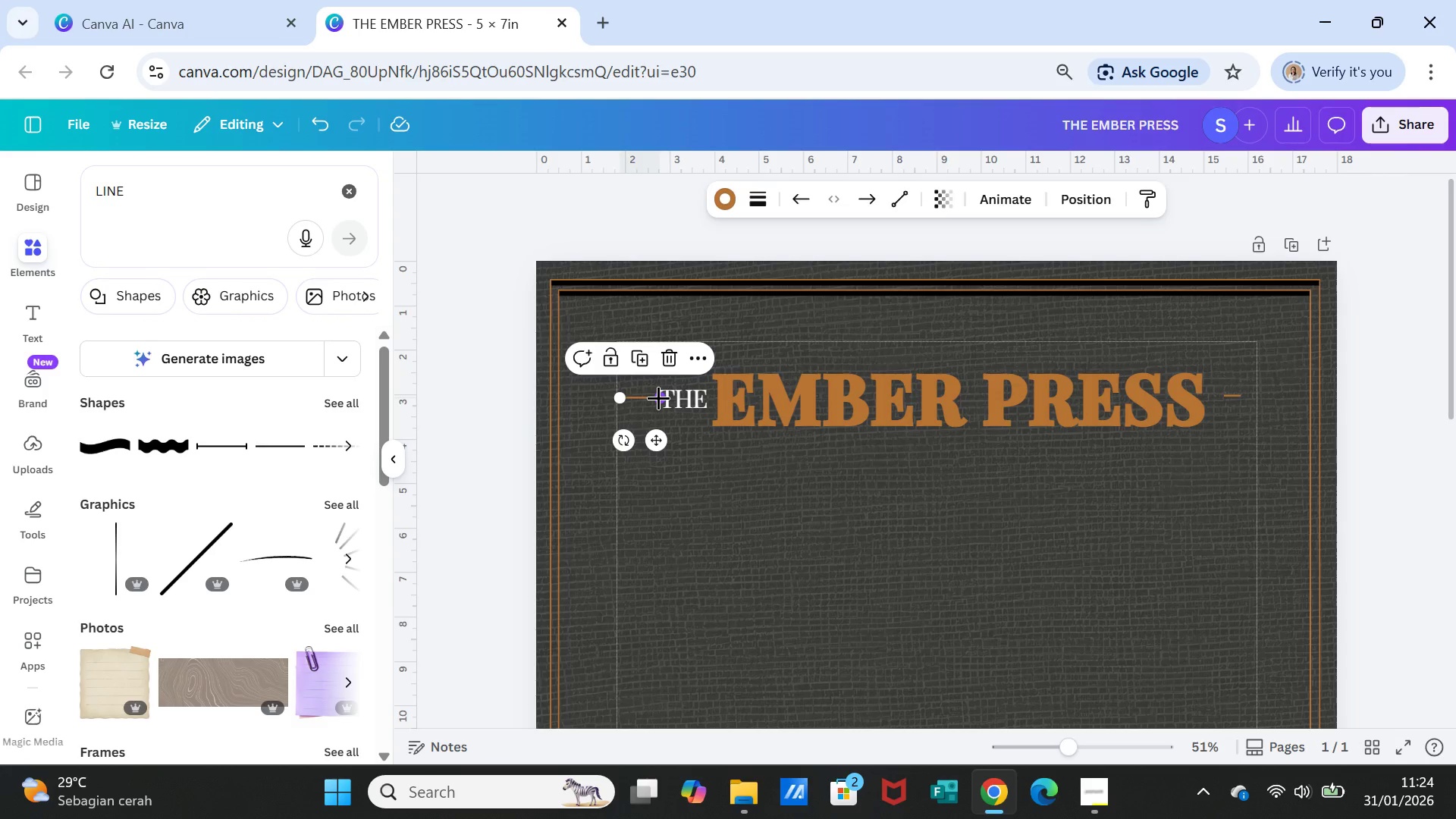 
left_click_drag(start_coordinate=[658, 397], to_coordinate=[650, 394])
 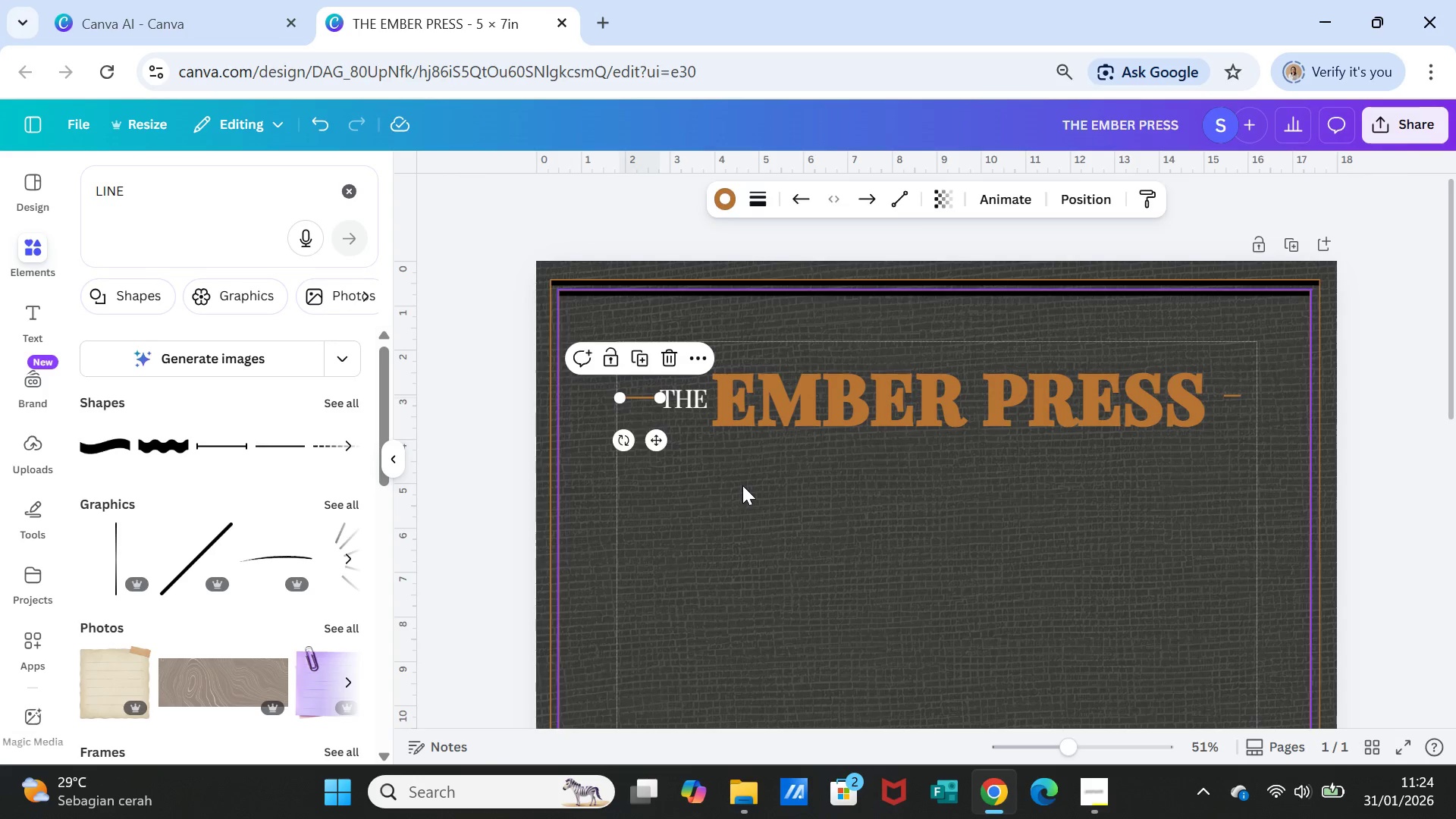 
left_click([742, 485])
 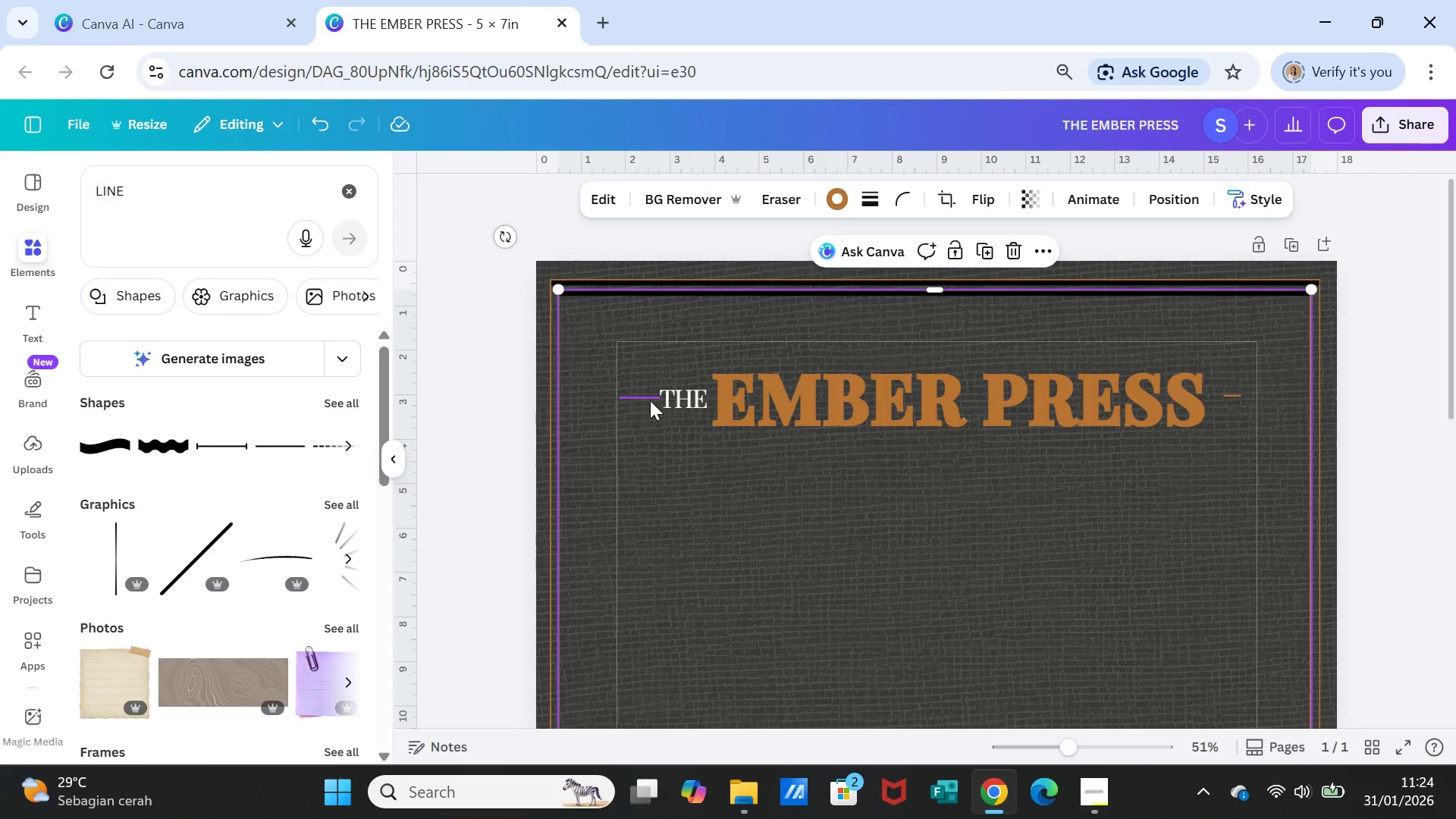 
left_click([648, 394])
 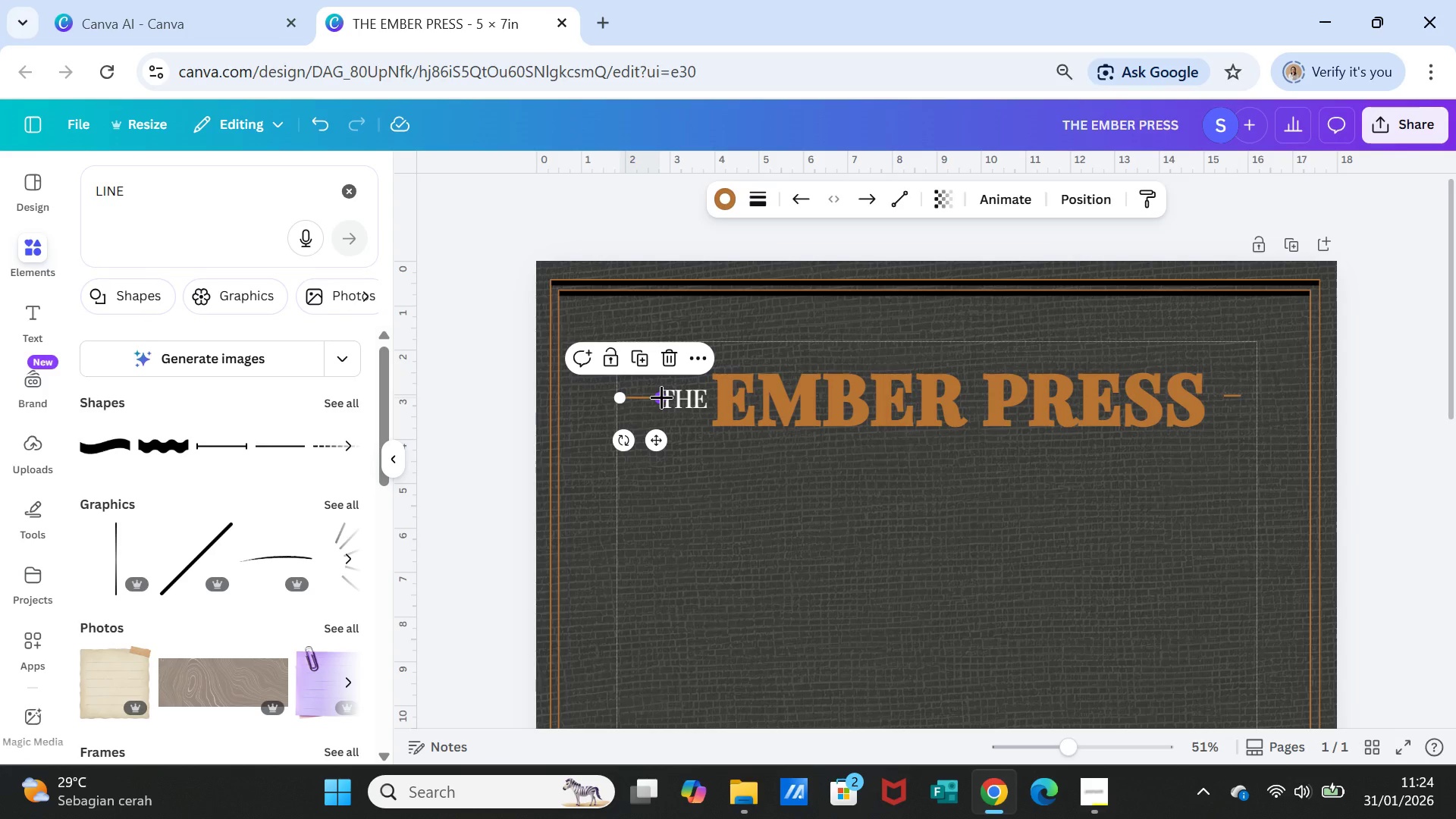 
left_click_drag(start_coordinate=[661, 397], to_coordinate=[648, 397])
 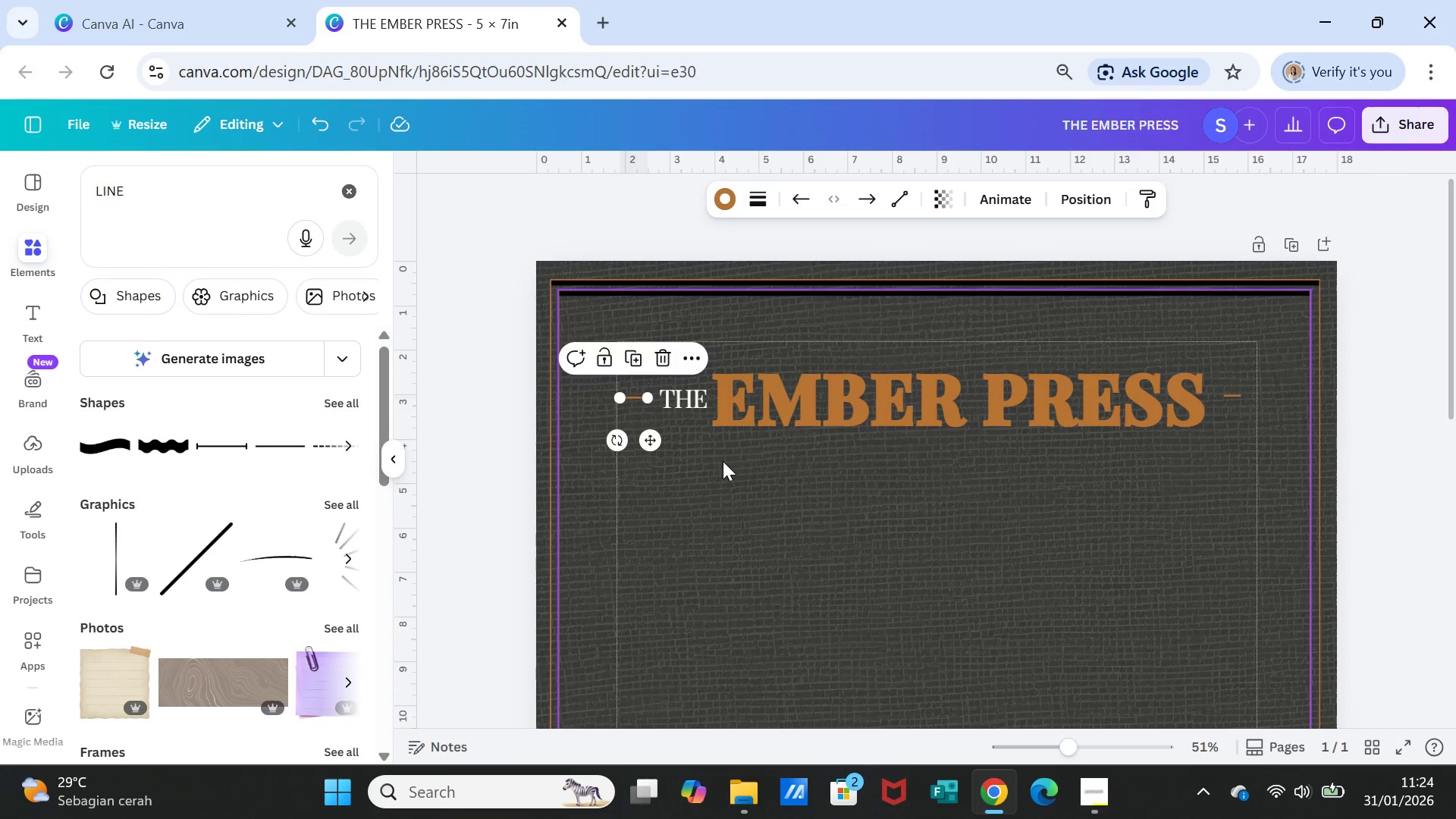 
left_click([723, 461])
 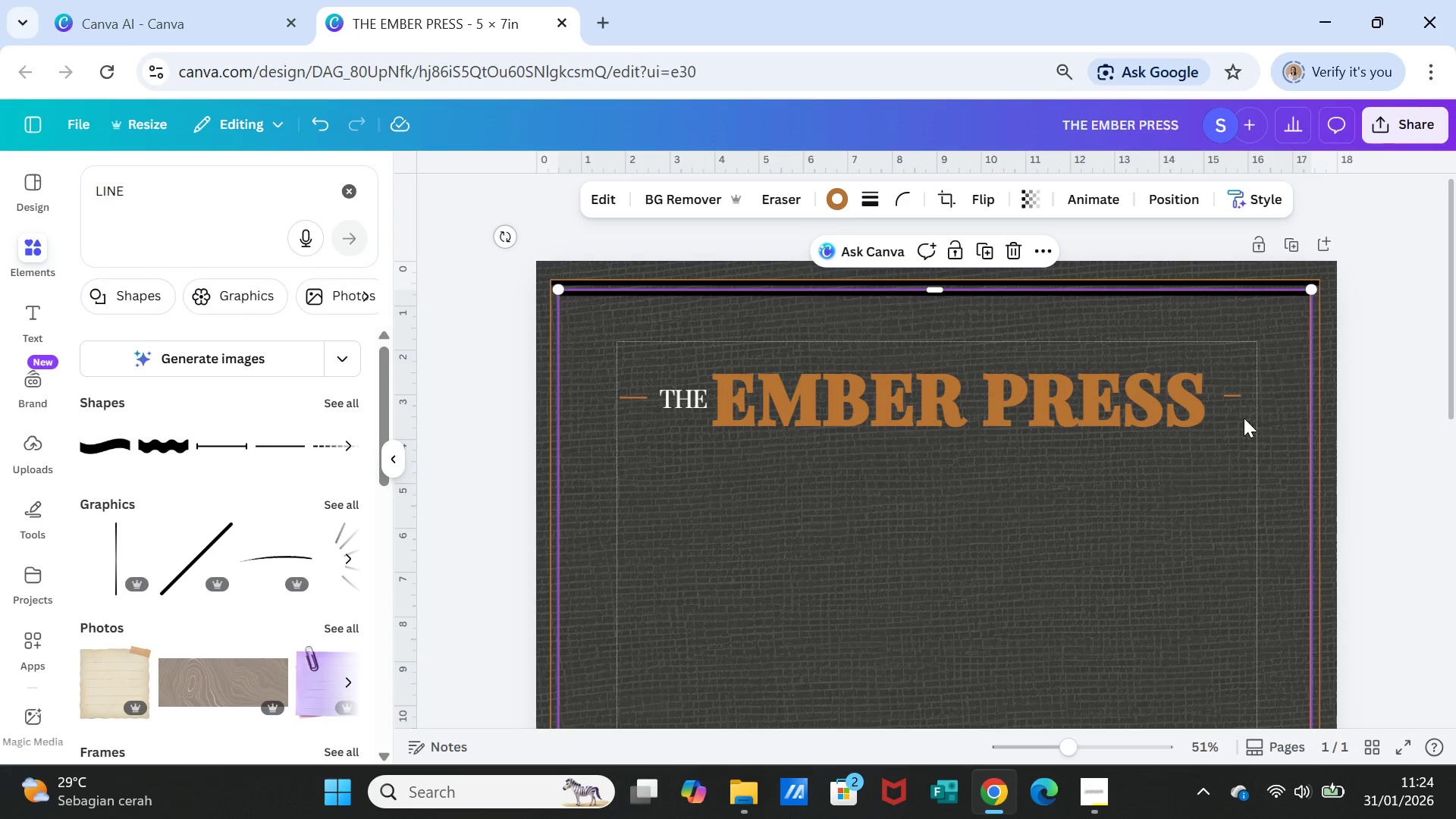 
left_click([1234, 393])
 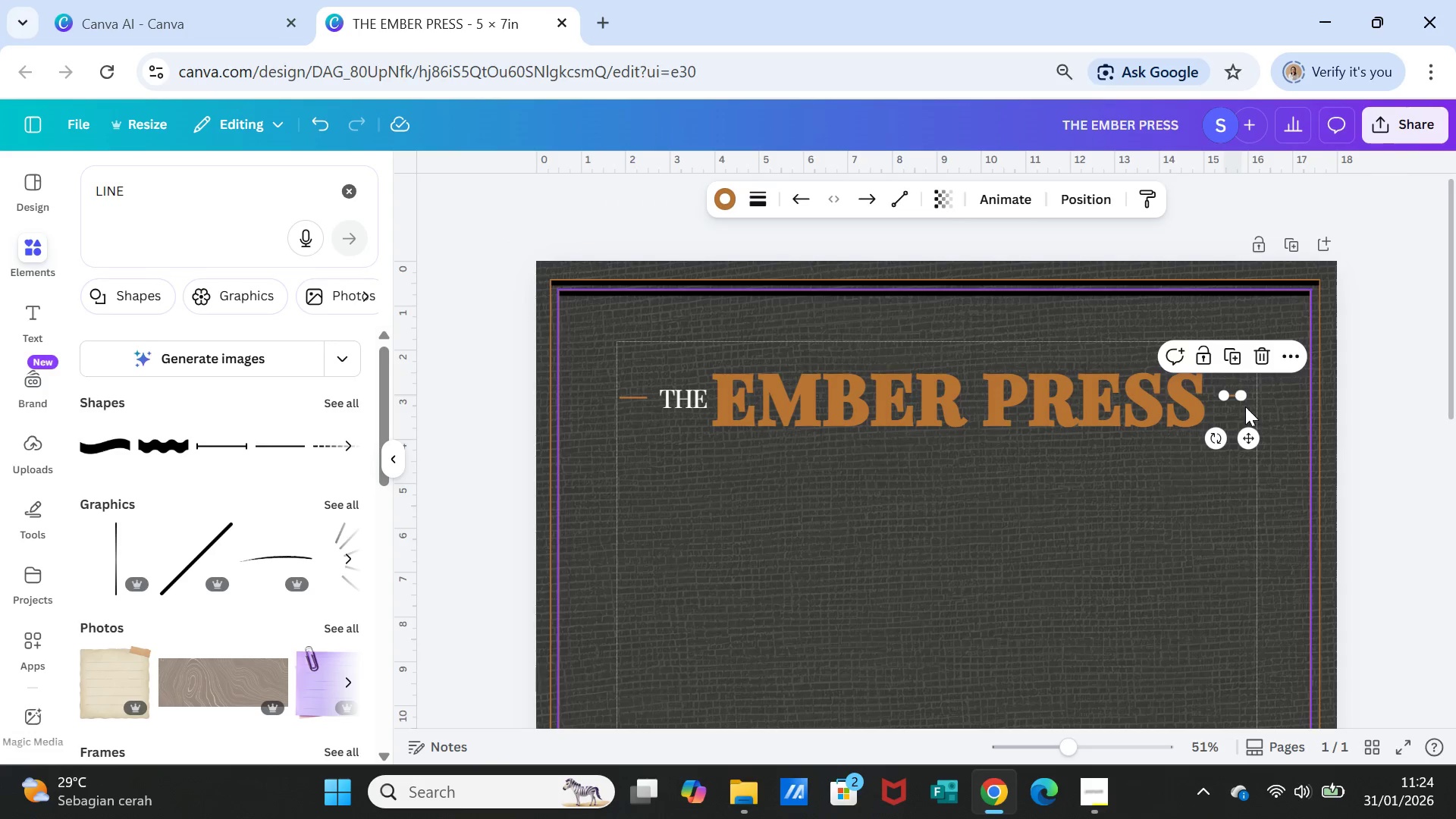 
left_click_drag(start_coordinate=[1244, 394], to_coordinate=[1251, 394])
 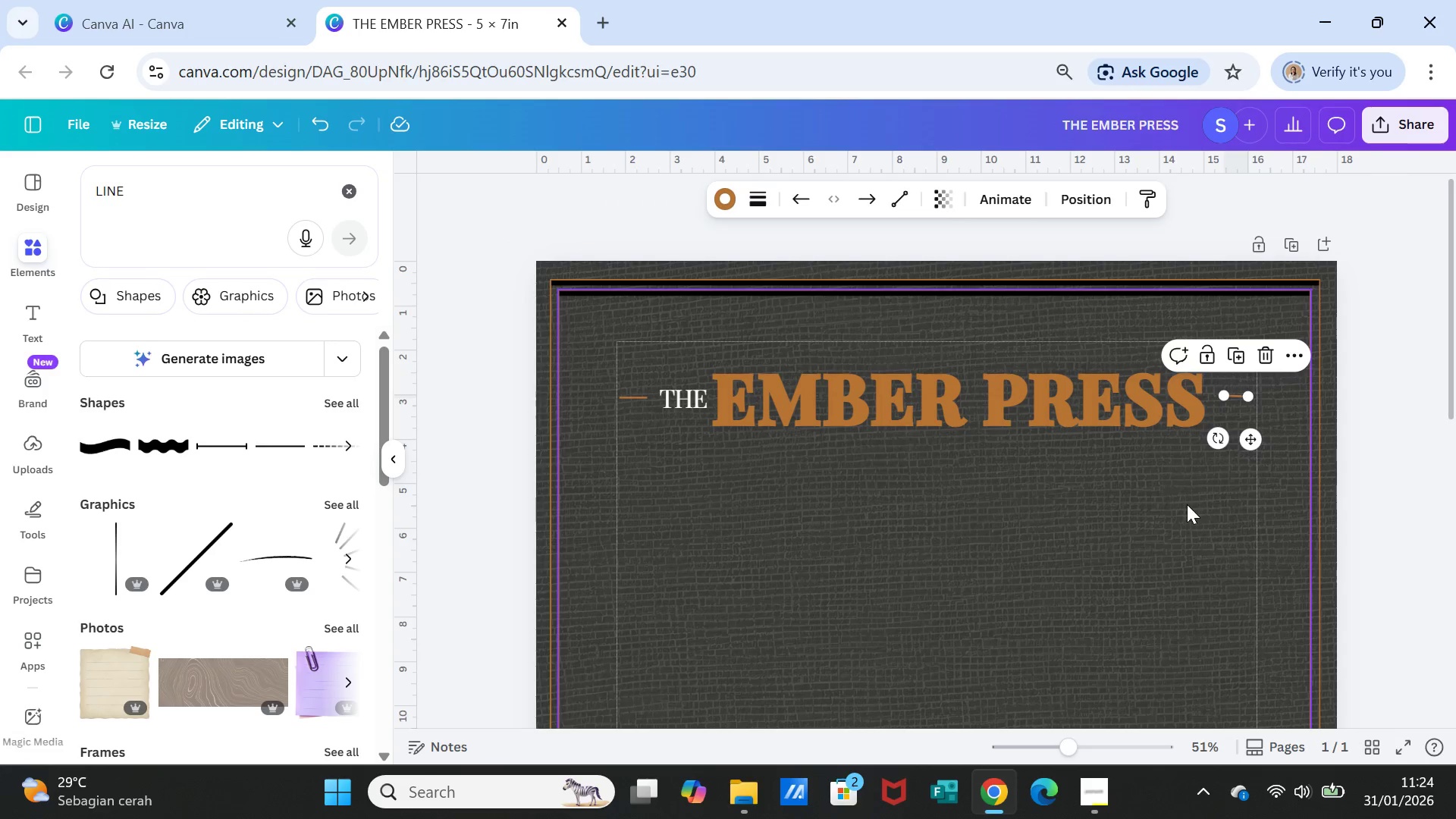 
left_click([1186, 505])
 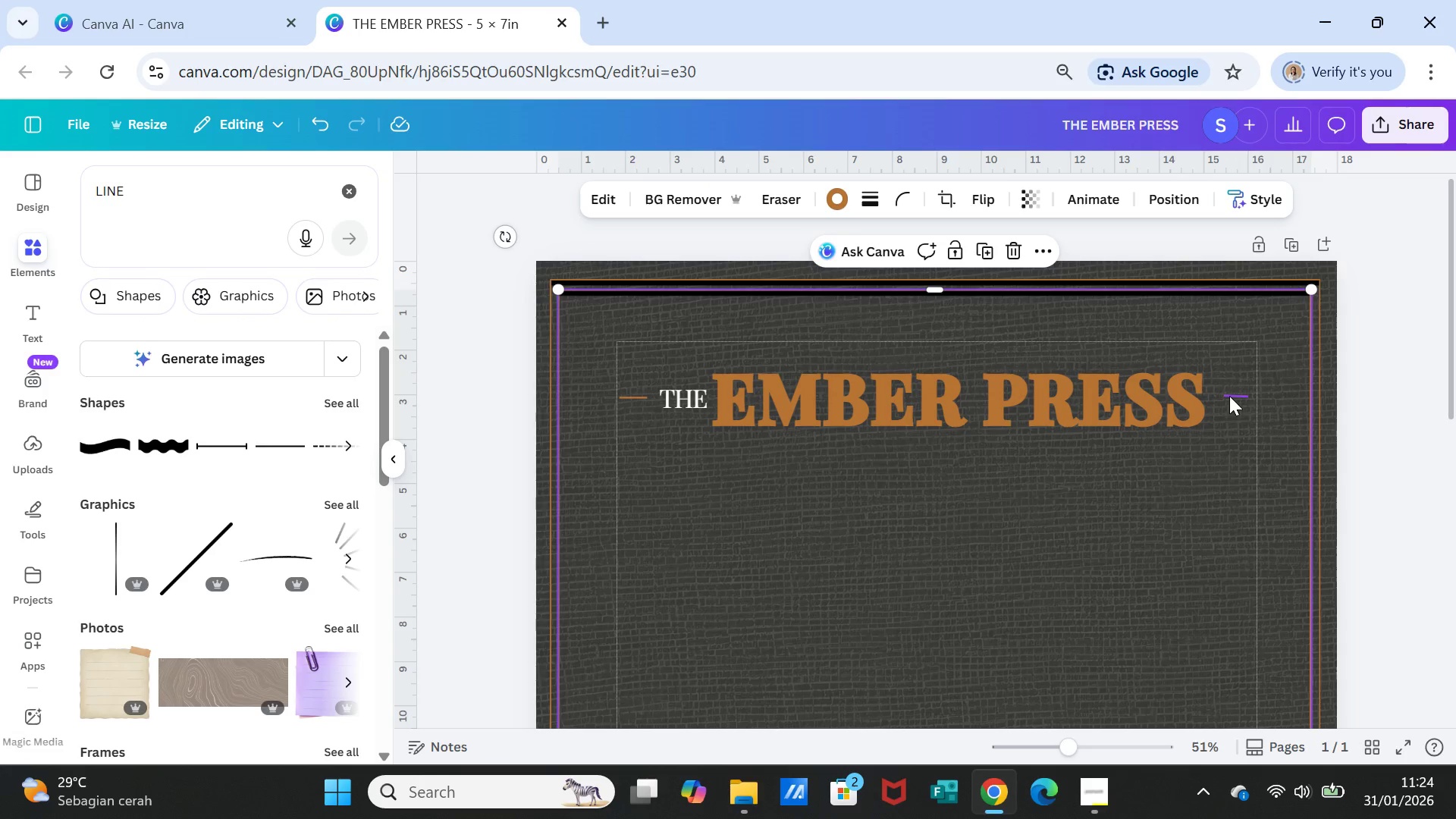 
left_click([1229, 396])
 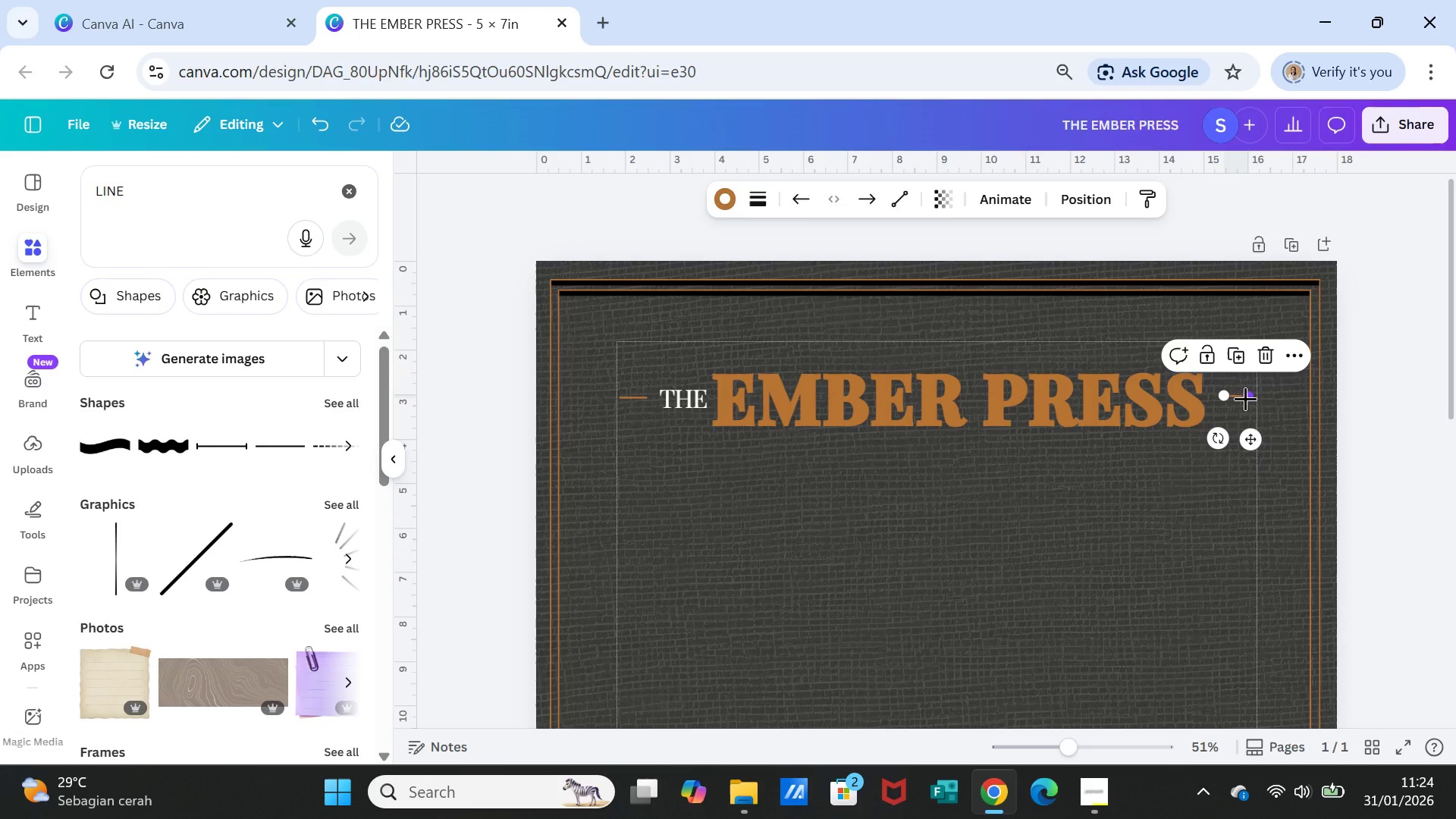 
left_click_drag(start_coordinate=[1245, 398], to_coordinate=[1255, 398])
 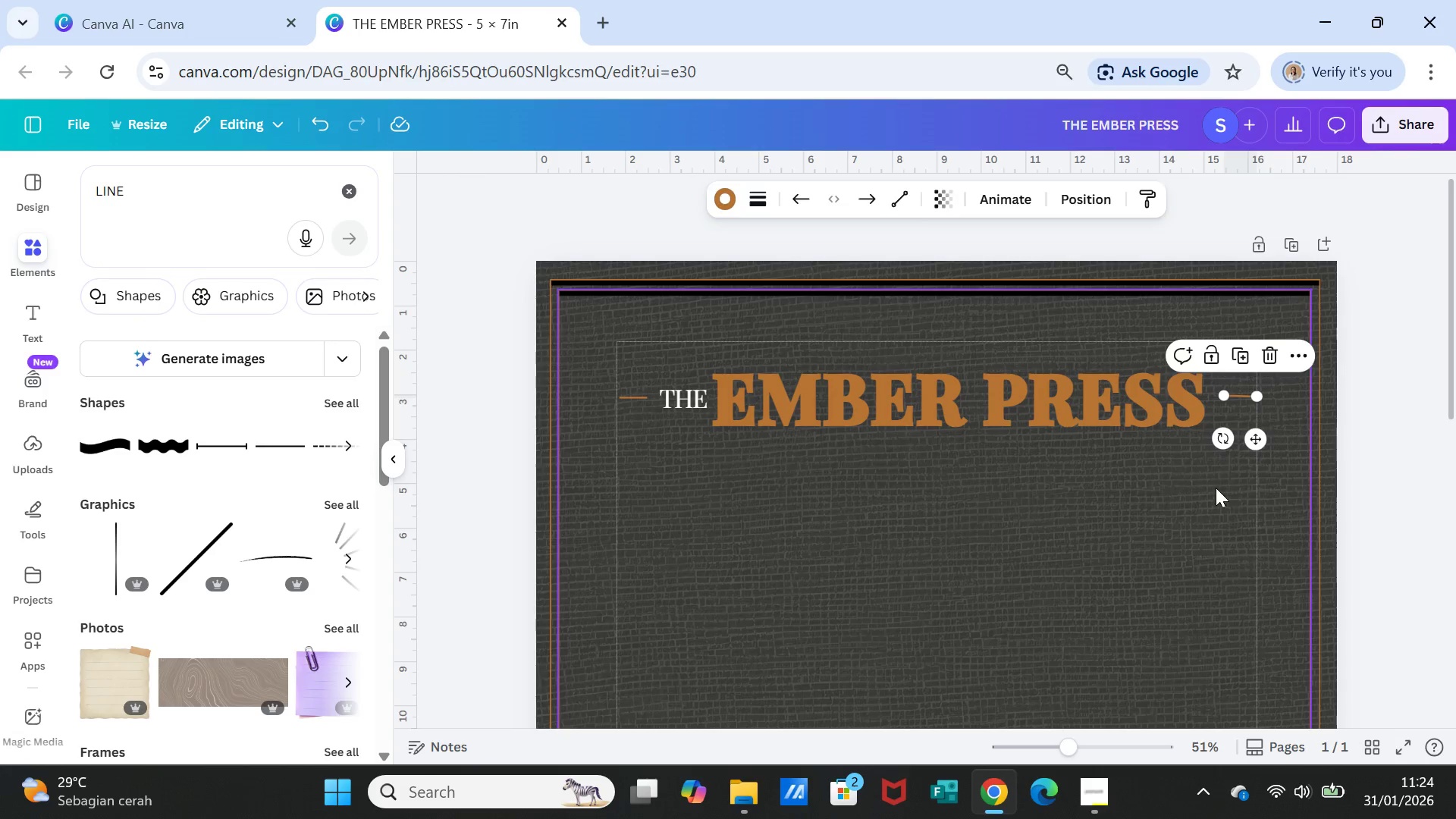 
left_click([1216, 488])
 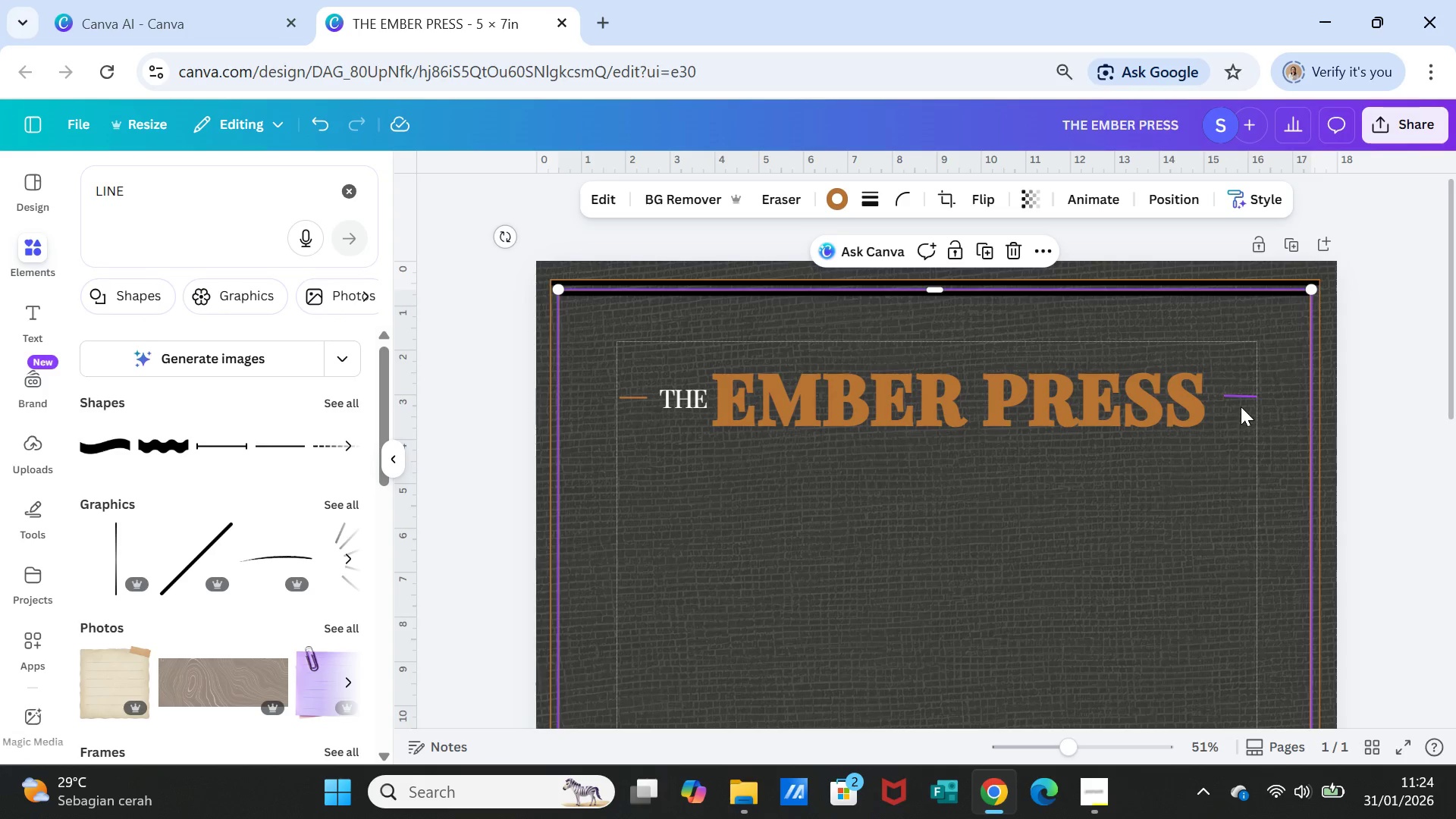 
left_click([1241, 393])
 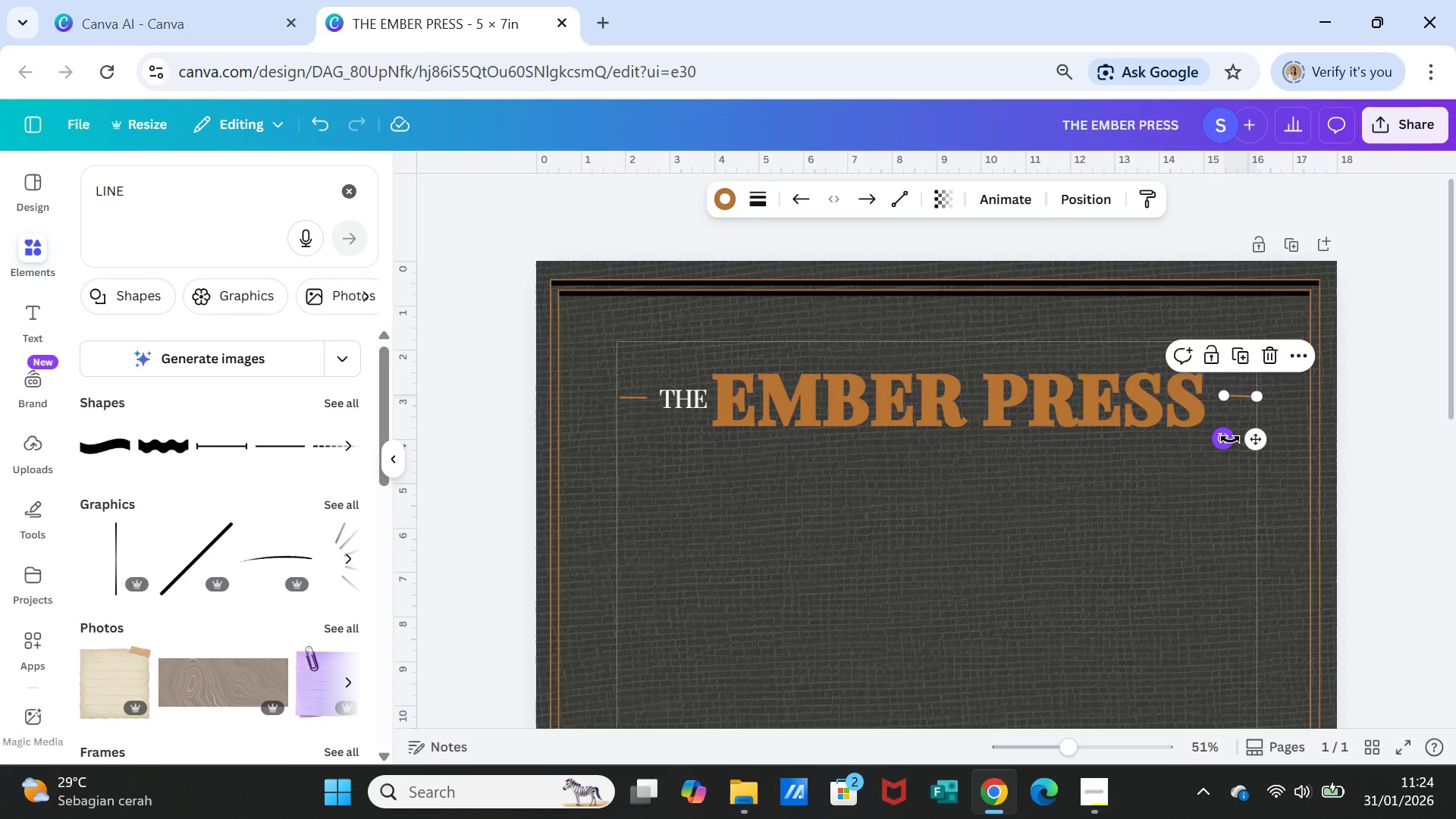 
left_click_drag(start_coordinate=[1228, 439], to_coordinate=[1227, 444])
 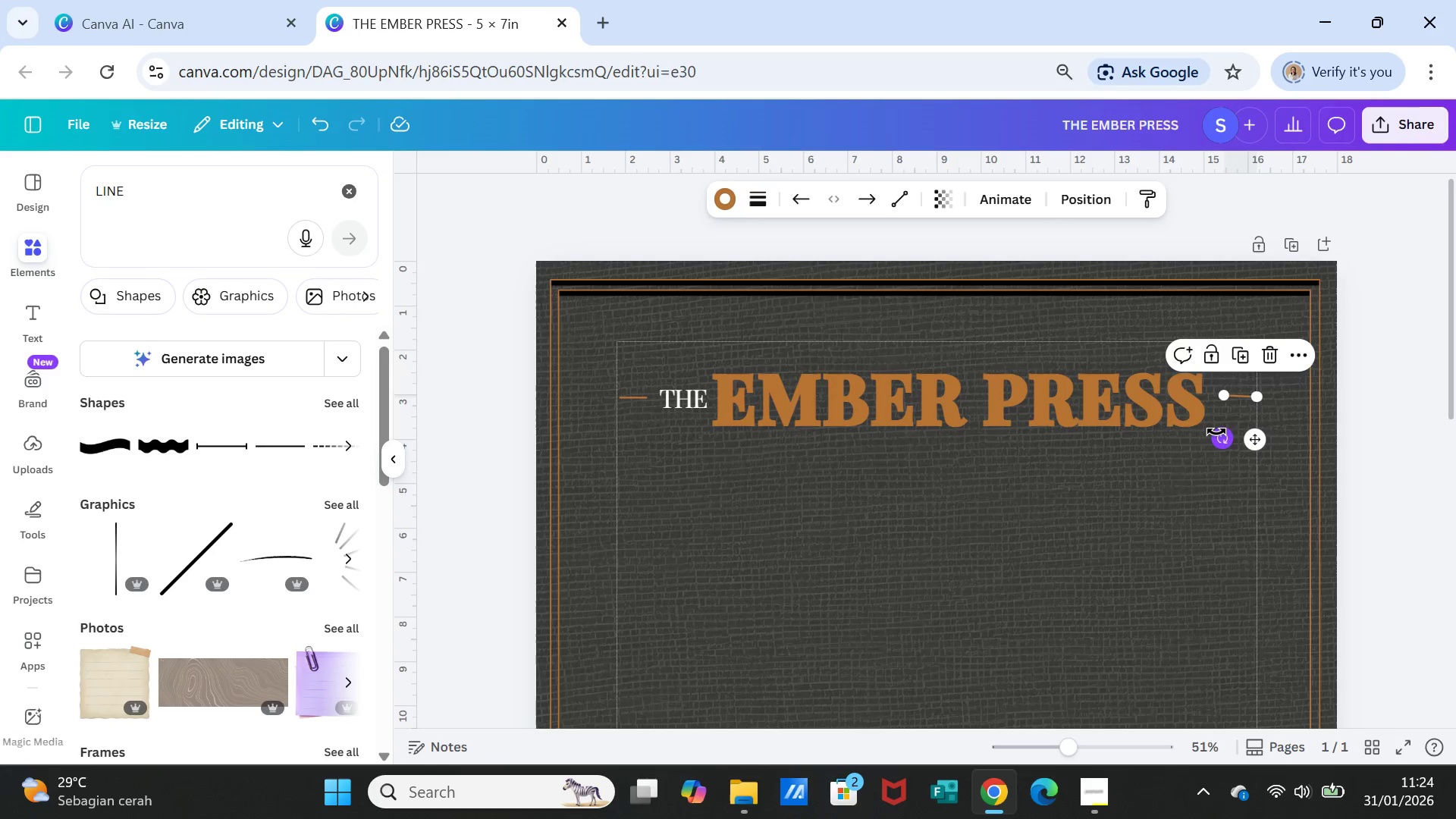 
left_click_drag(start_coordinate=[1216, 435], to_coordinate=[1216, 445])
 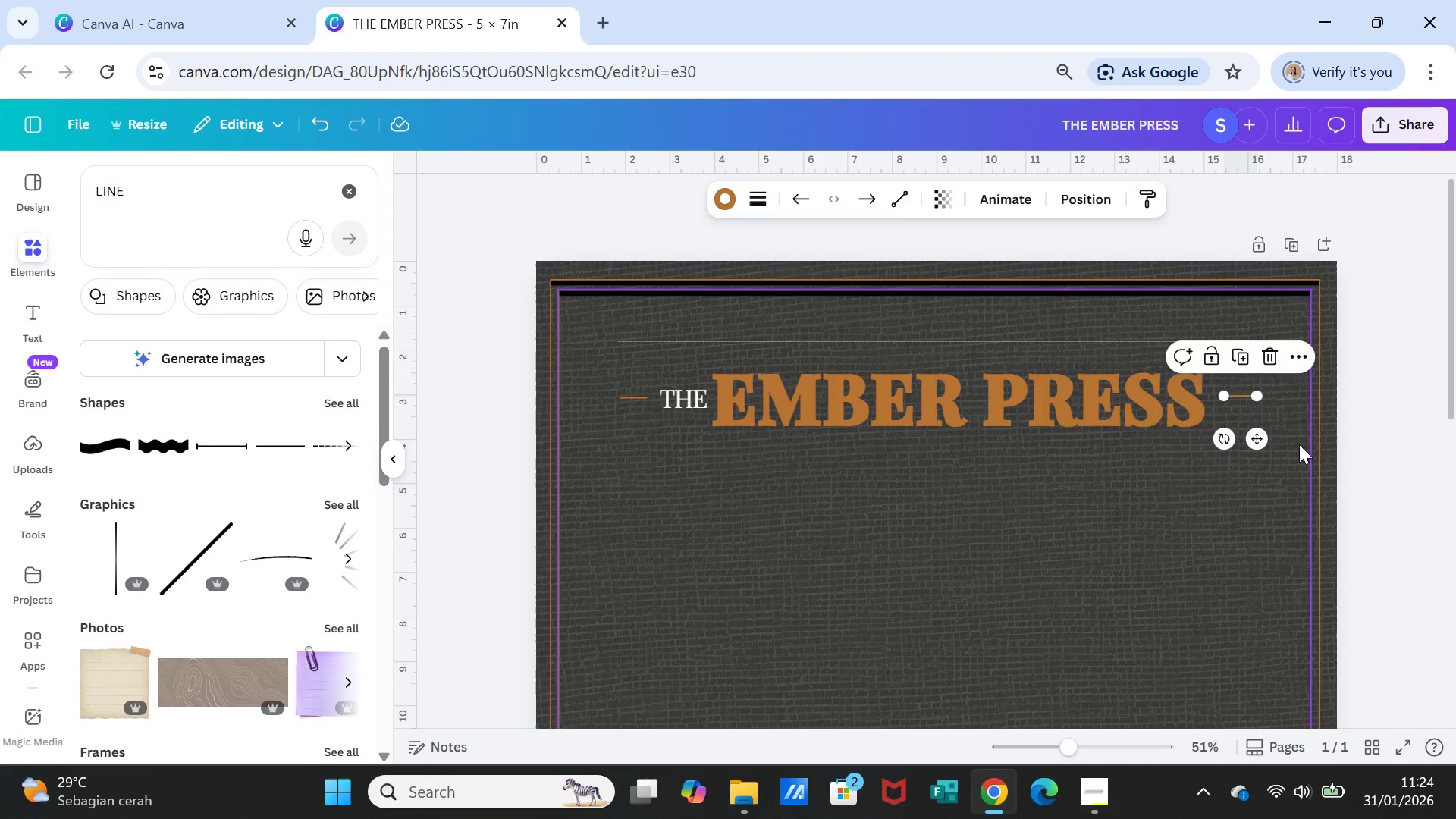 
left_click([1299, 444])
 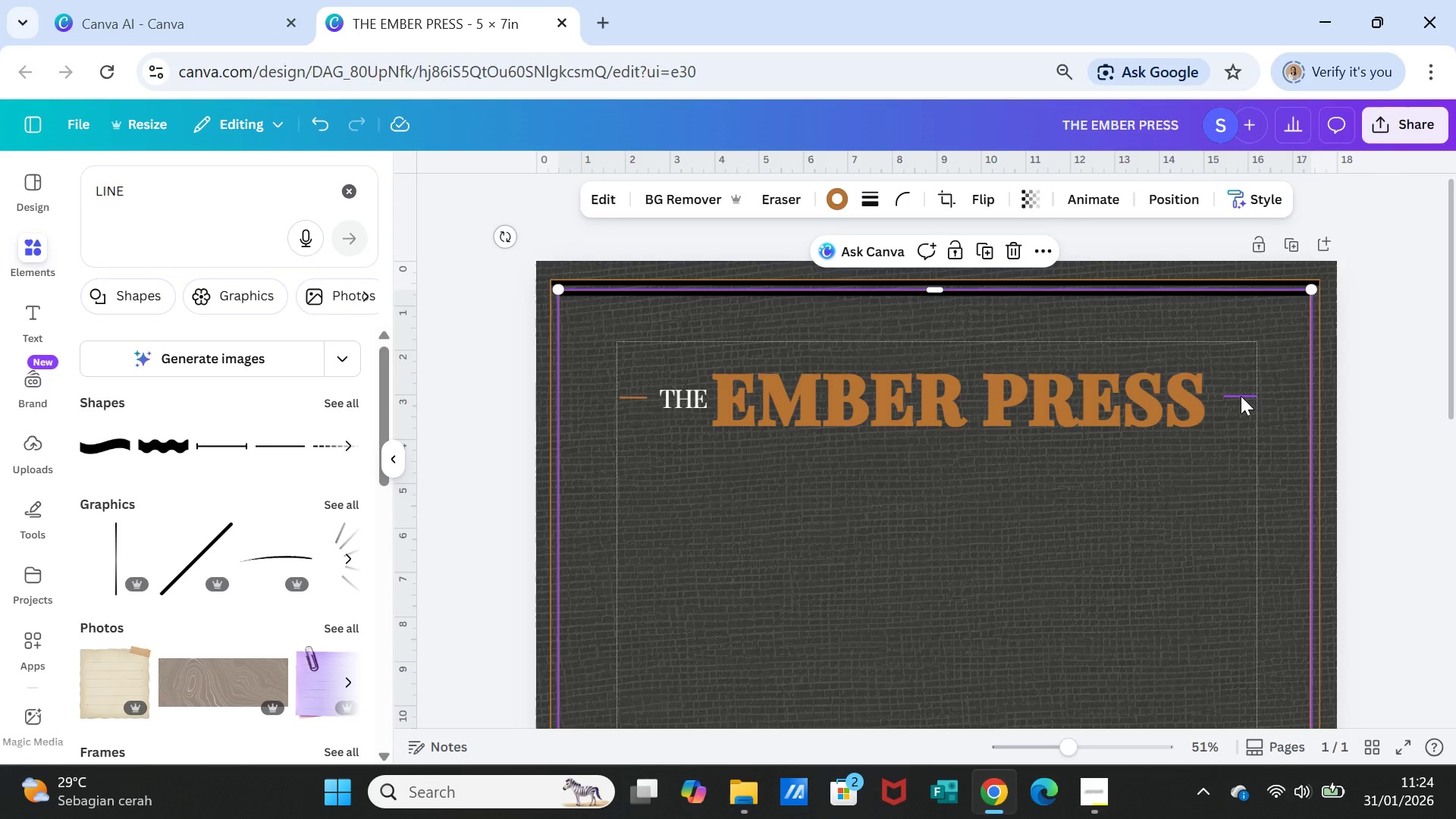 
left_click([1241, 396])
 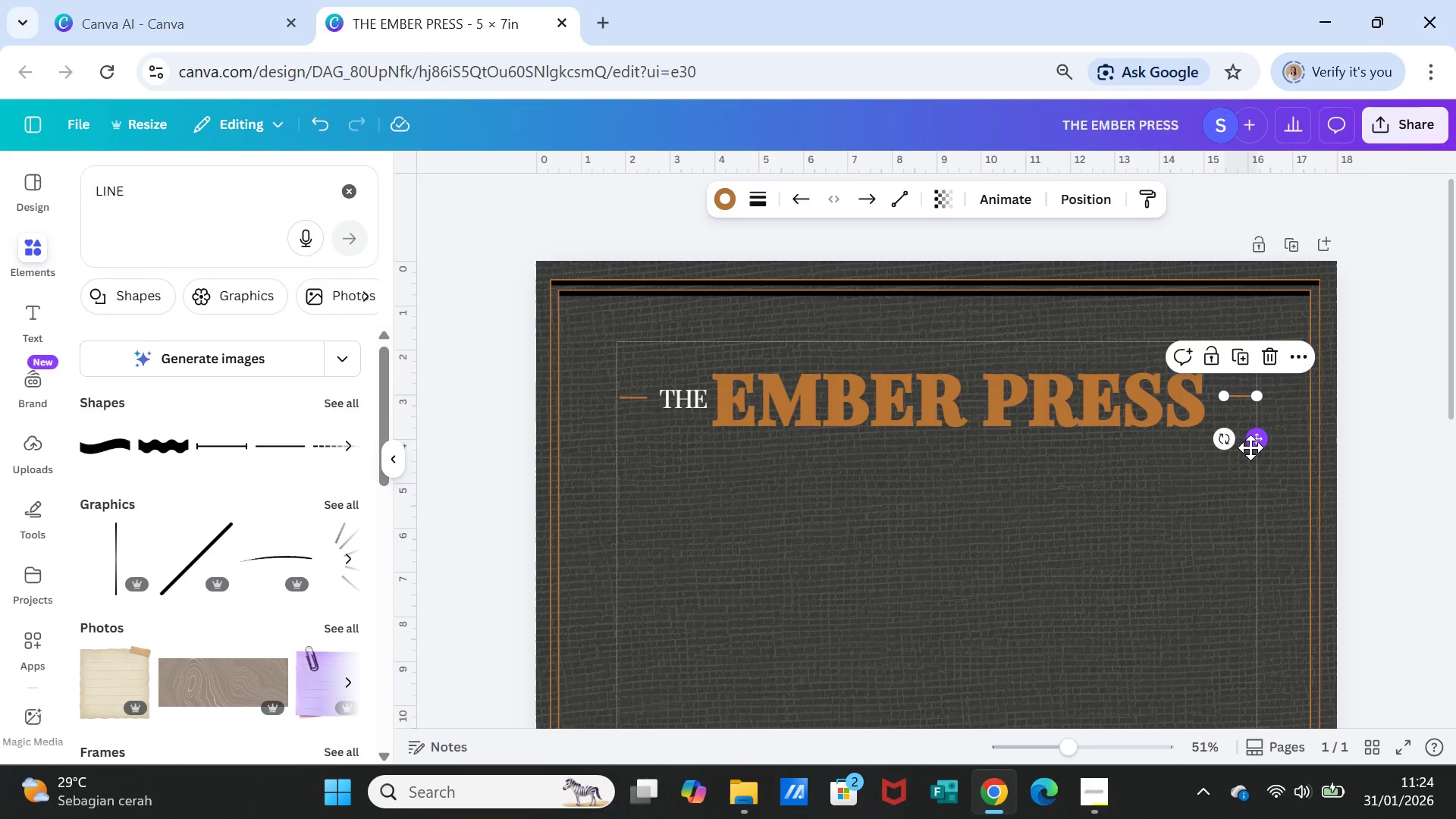 
left_click_drag(start_coordinate=[1252, 447], to_coordinate=[1247, 447])
 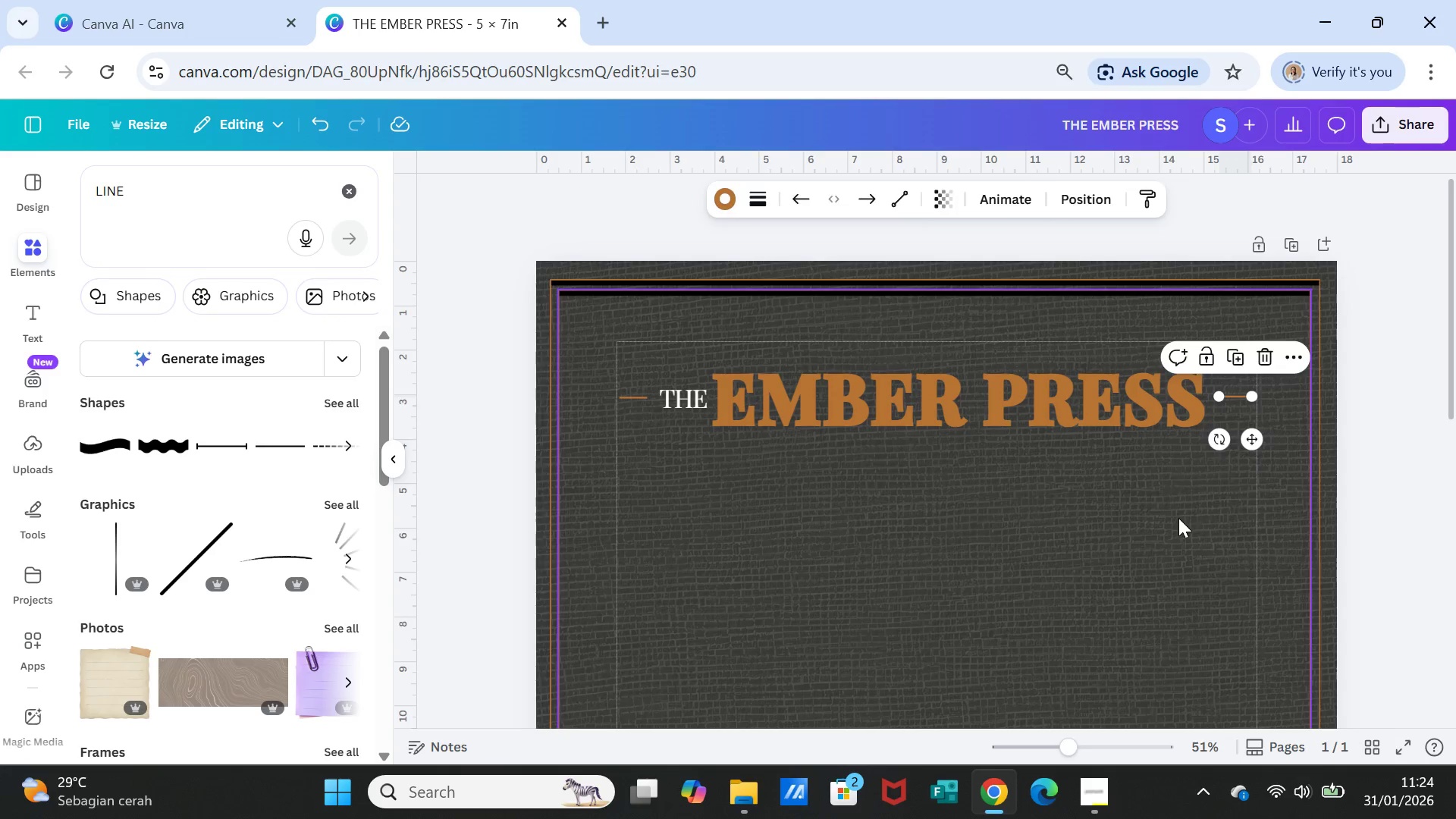 
left_click([1178, 518])
 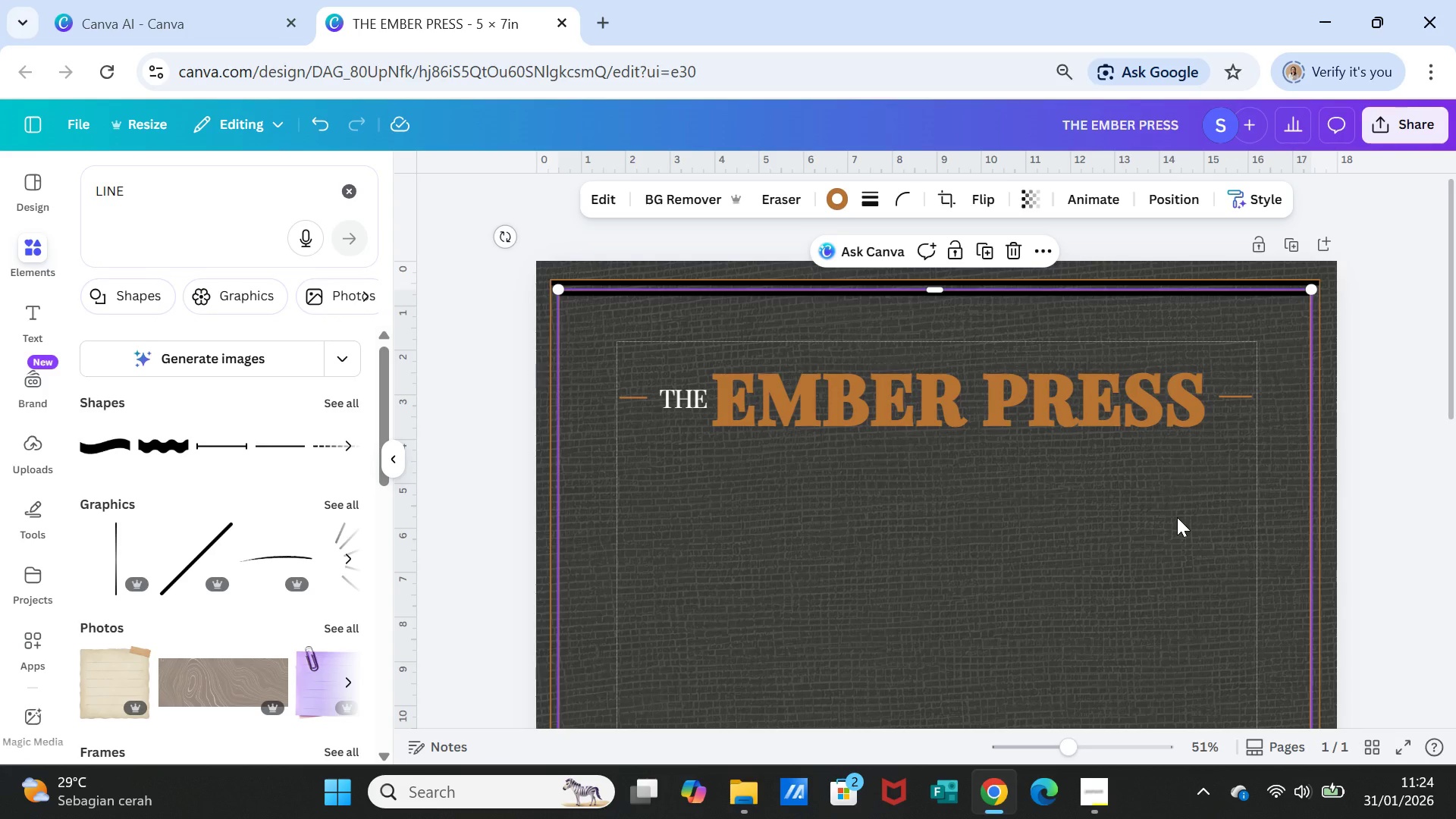 
wait(8.72)
 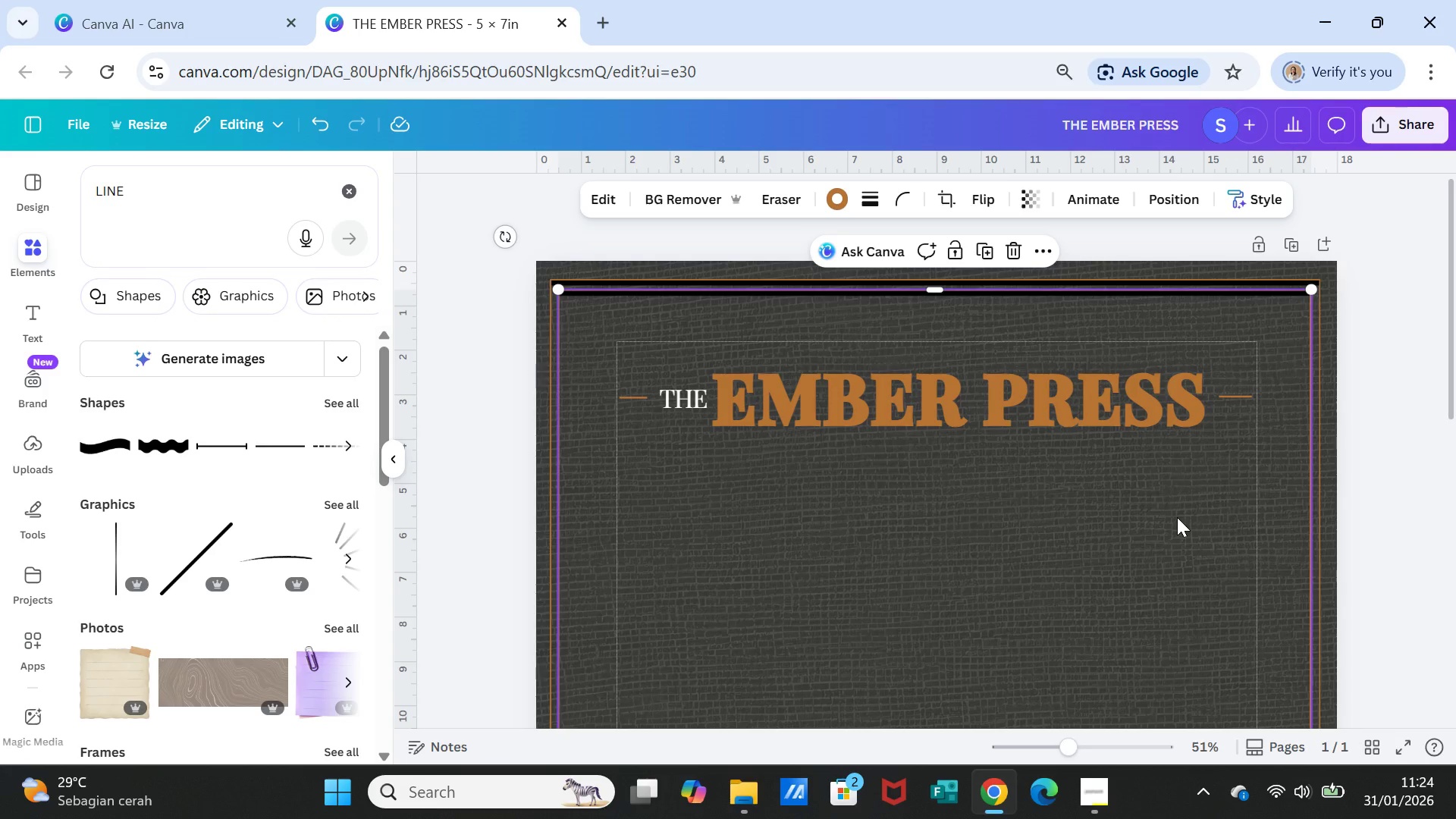 
left_click([898, 403])
 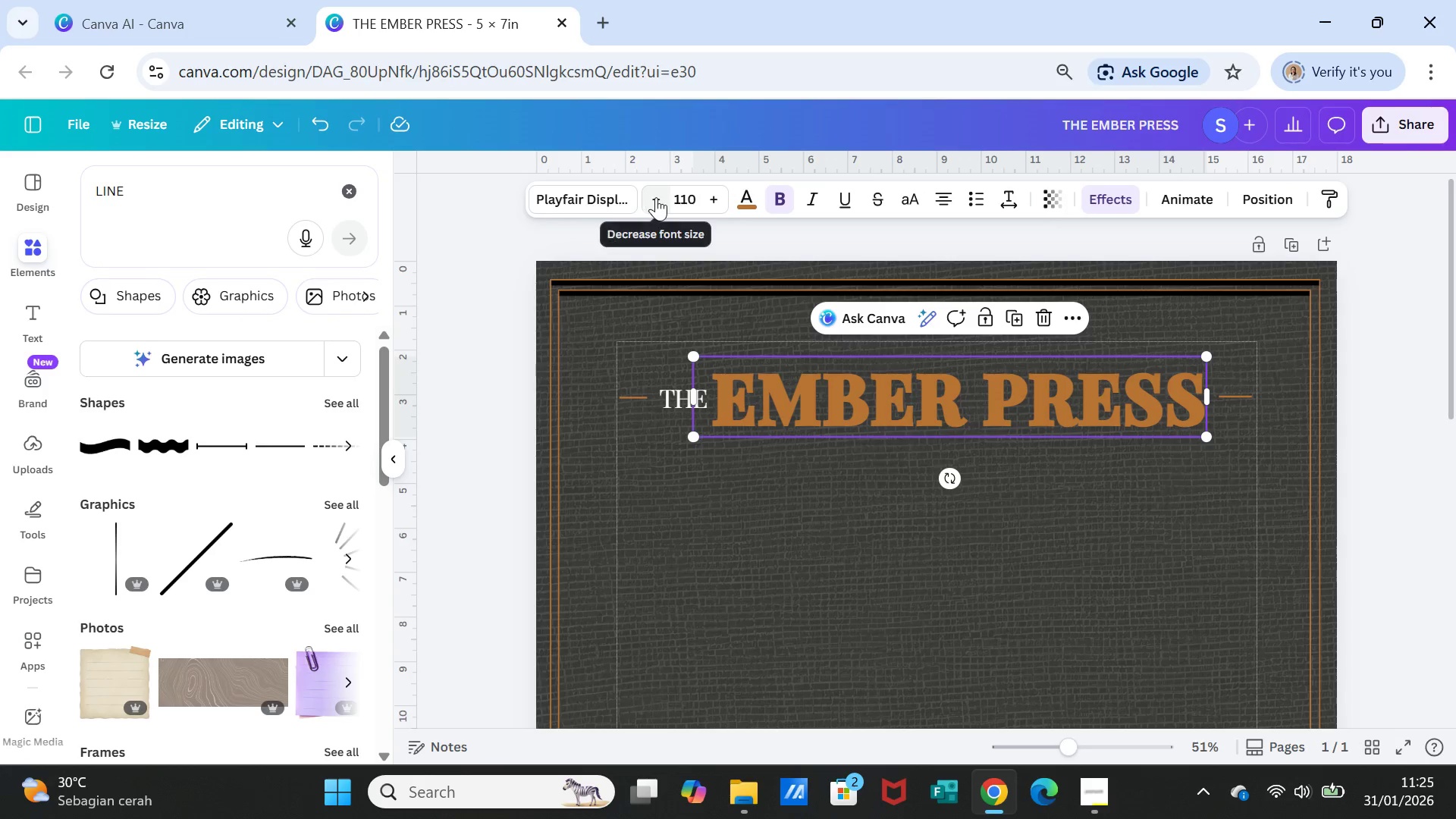 
double_click([656, 197])
 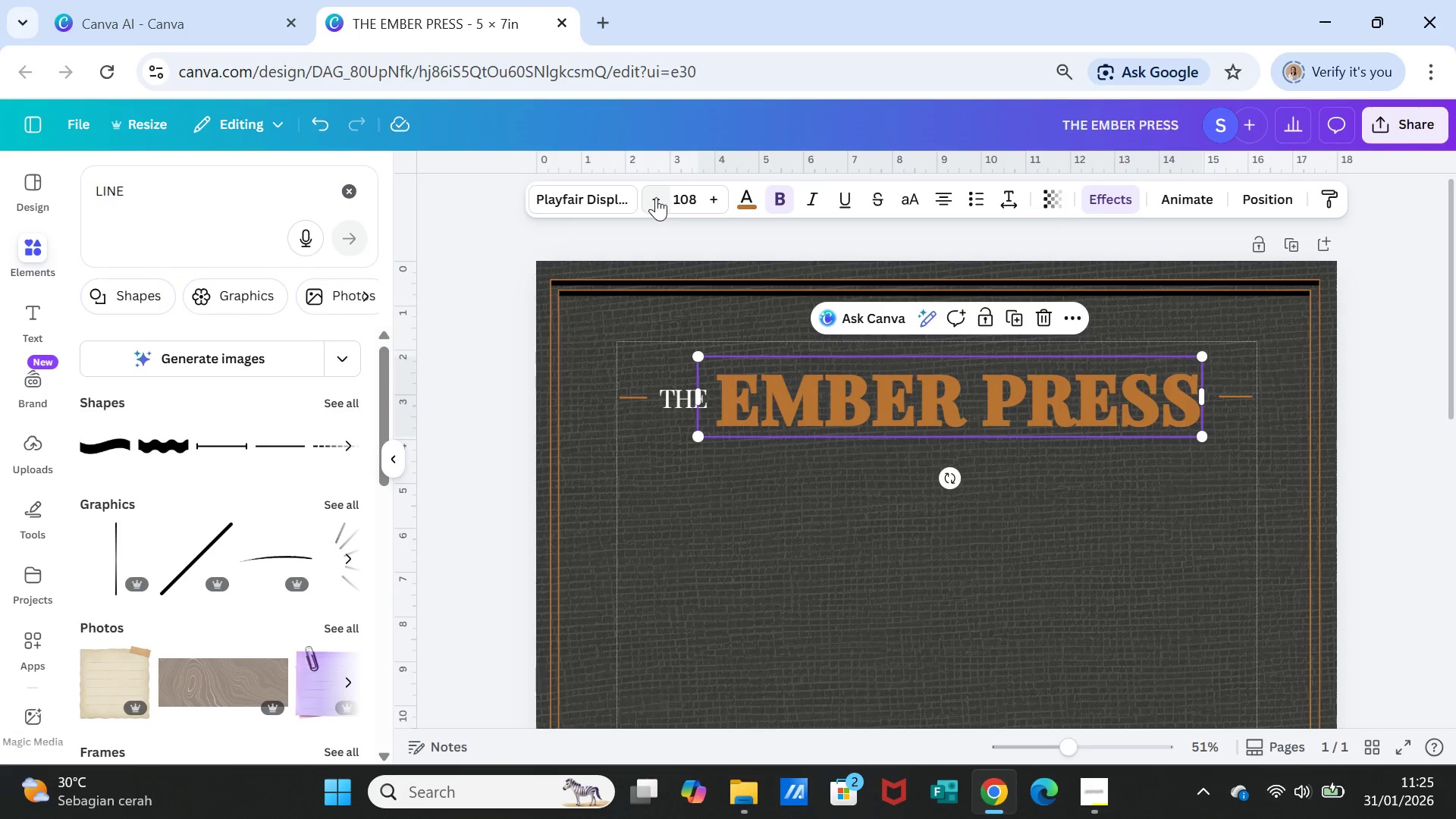 
triple_click([656, 197])
 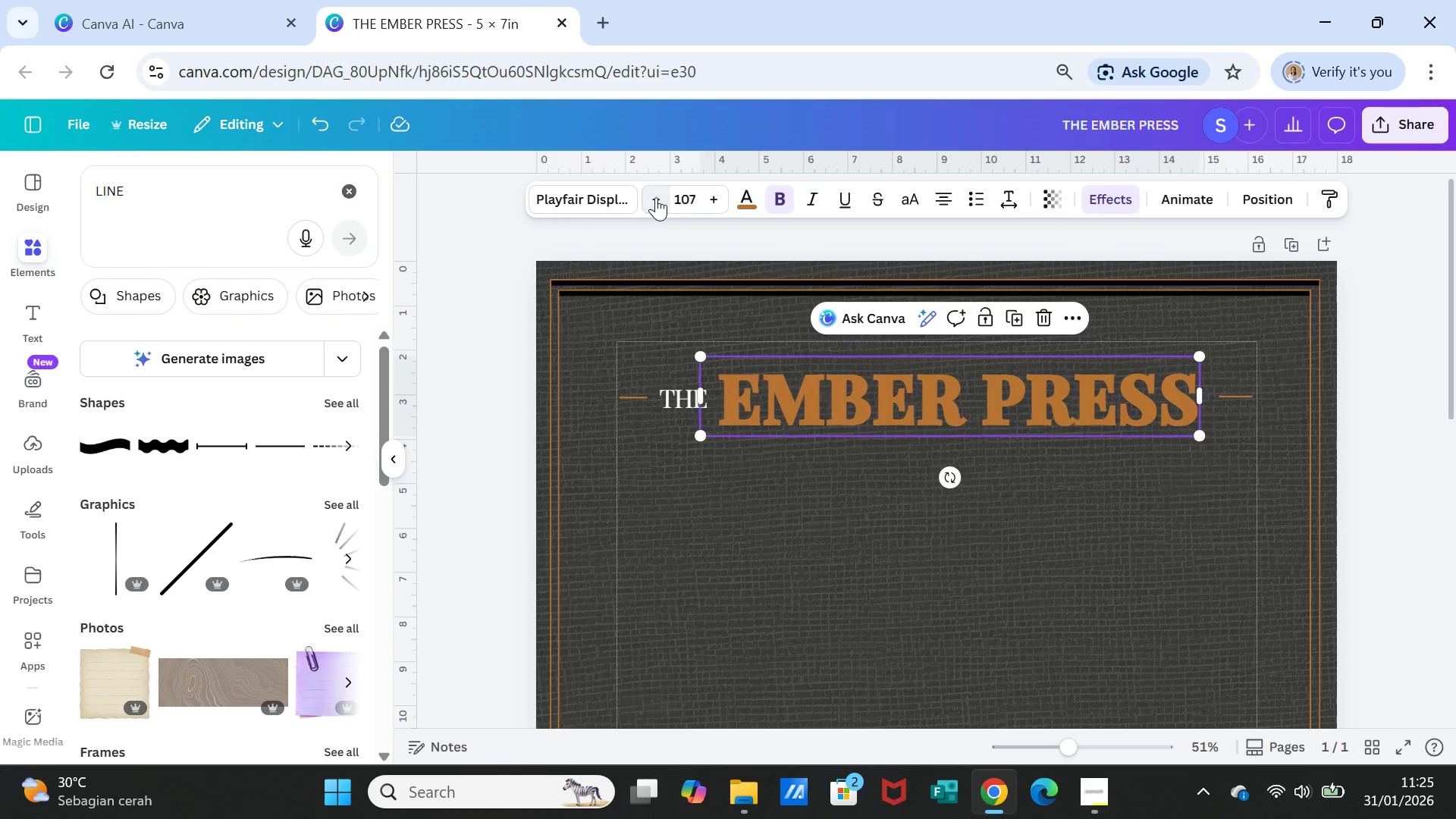 
triple_click([656, 197])
 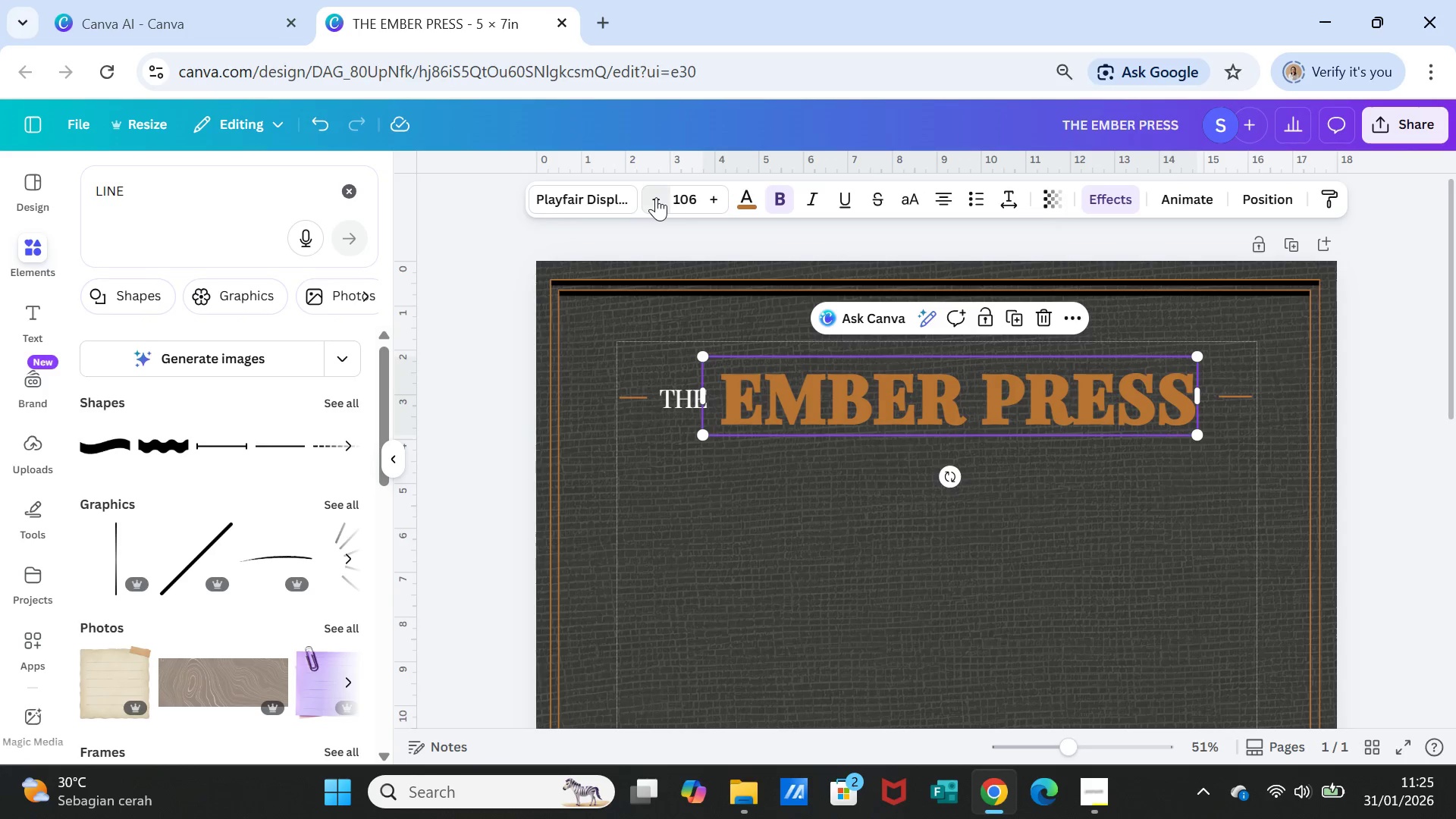 
triple_click([656, 197])
 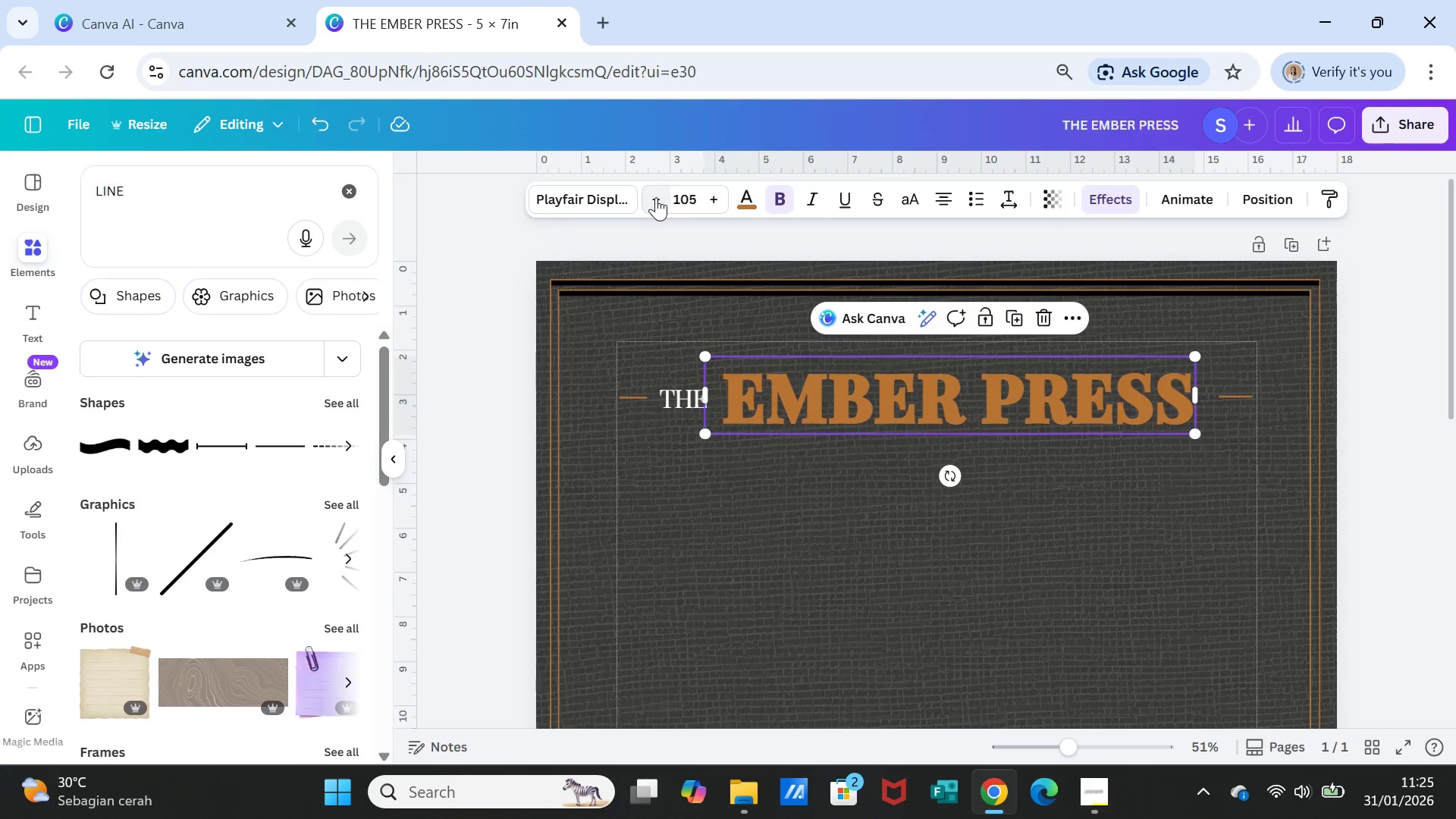 
triple_click([656, 197])
 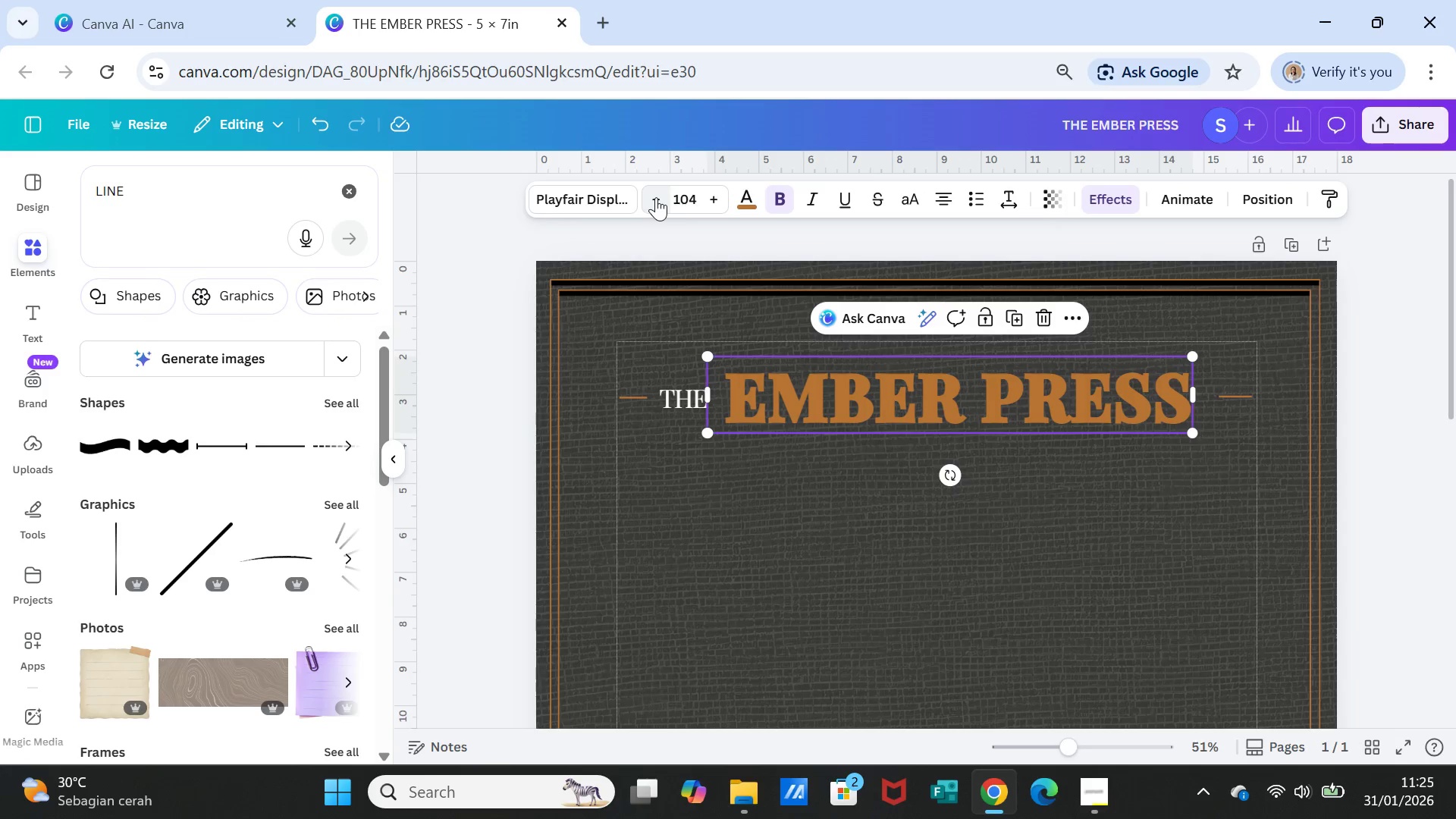 
triple_click([656, 197])
 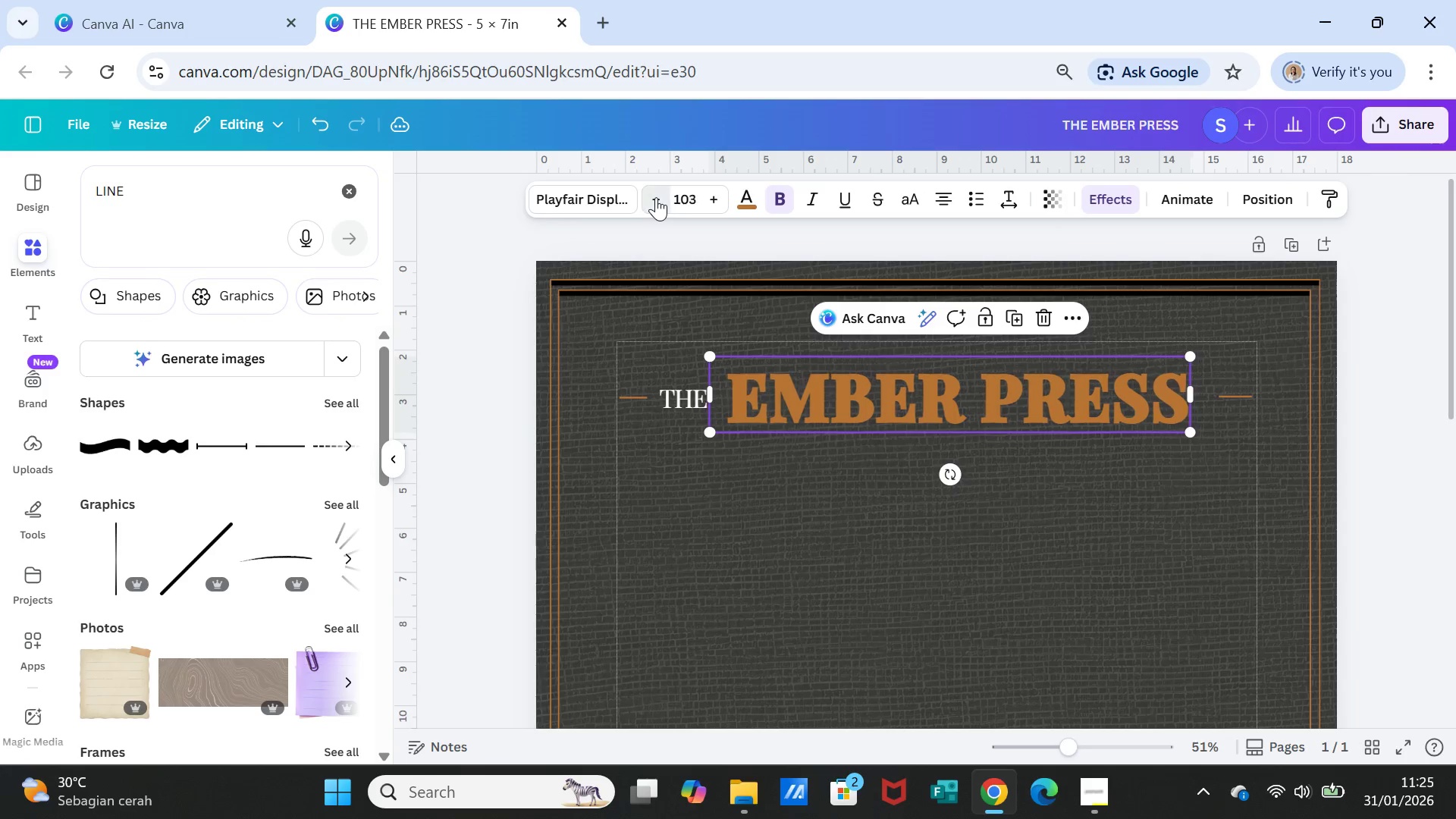 
triple_click([656, 197])
 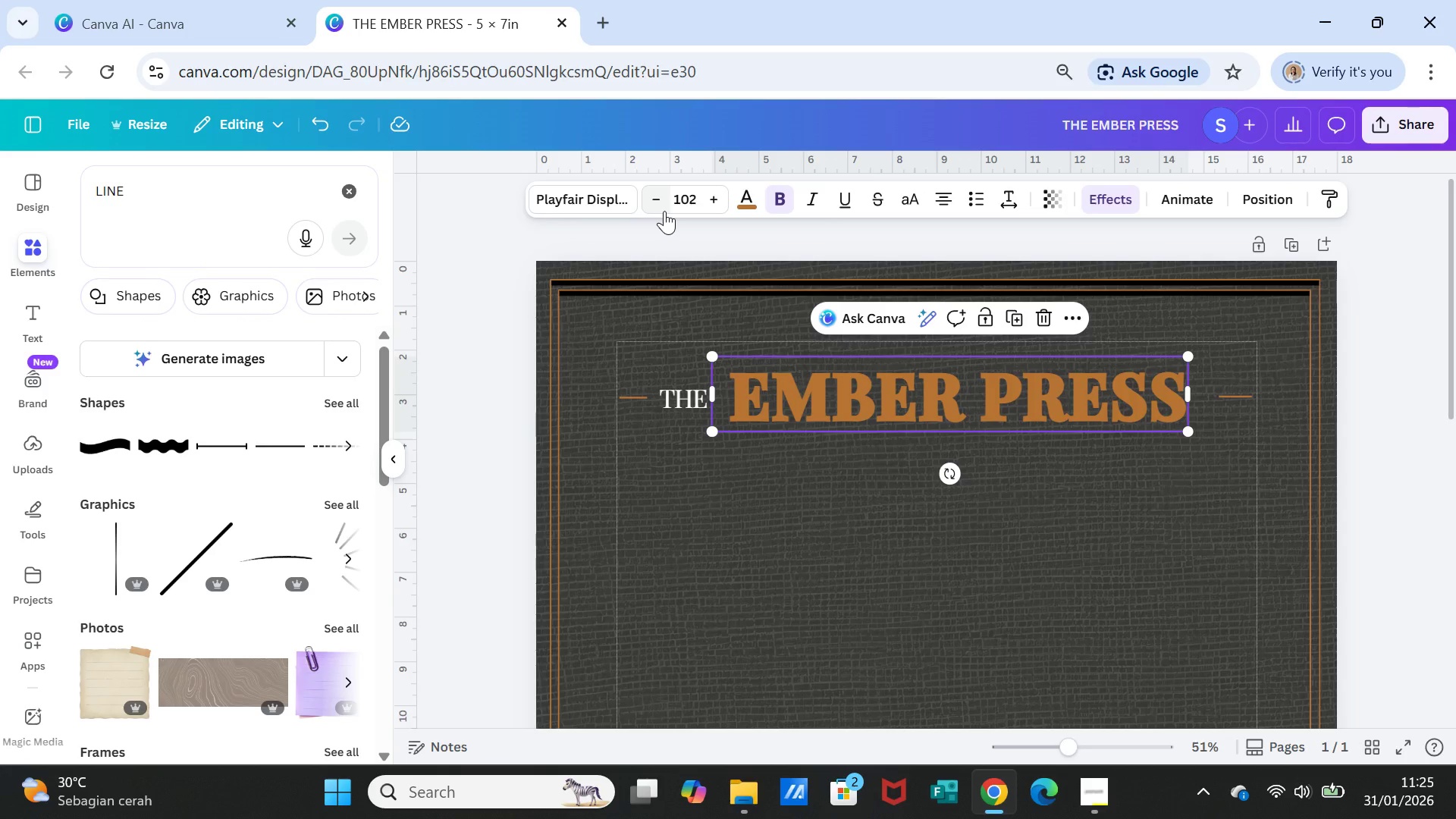 
left_click([664, 205])
 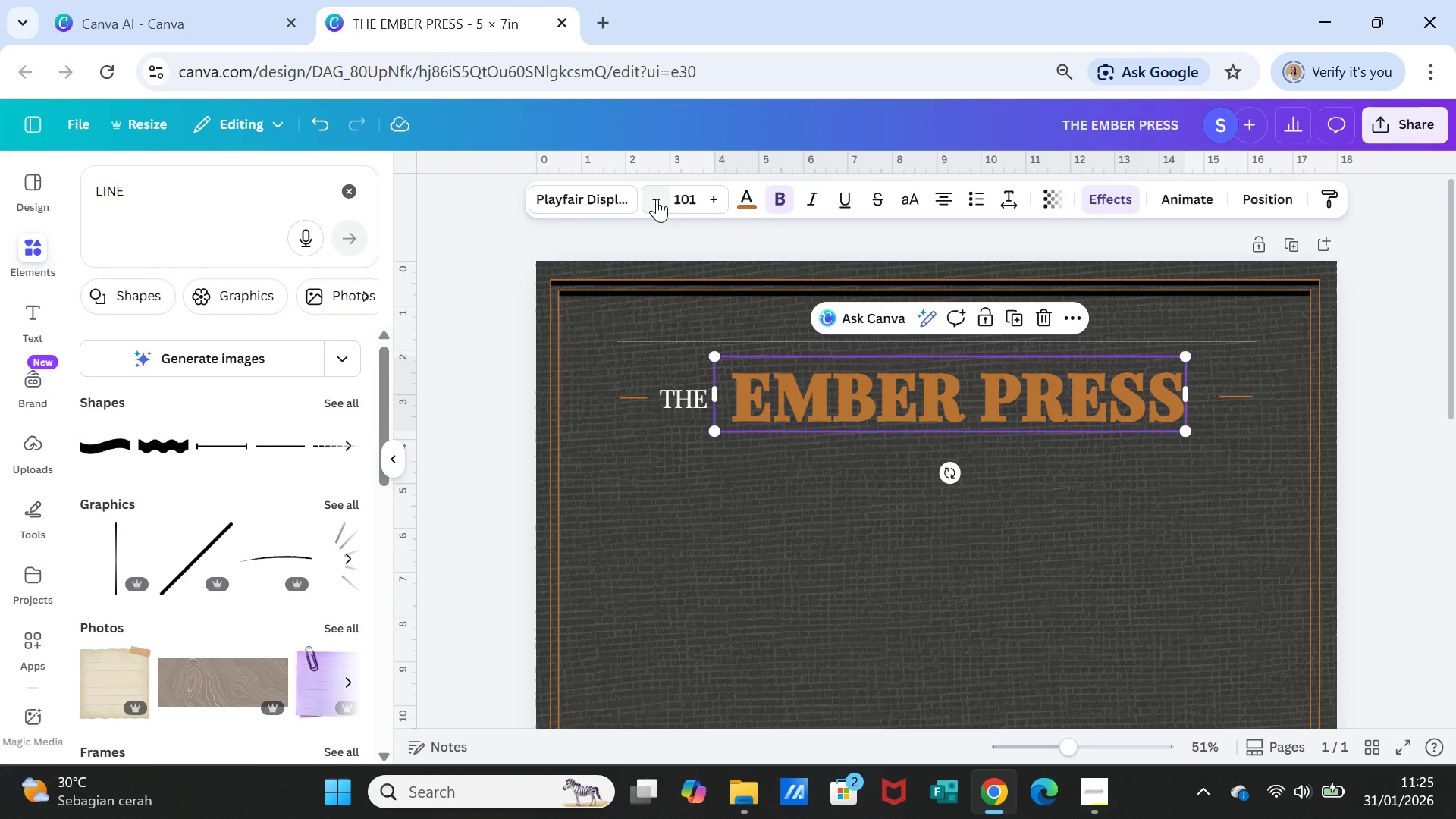 
left_click([657, 199])
 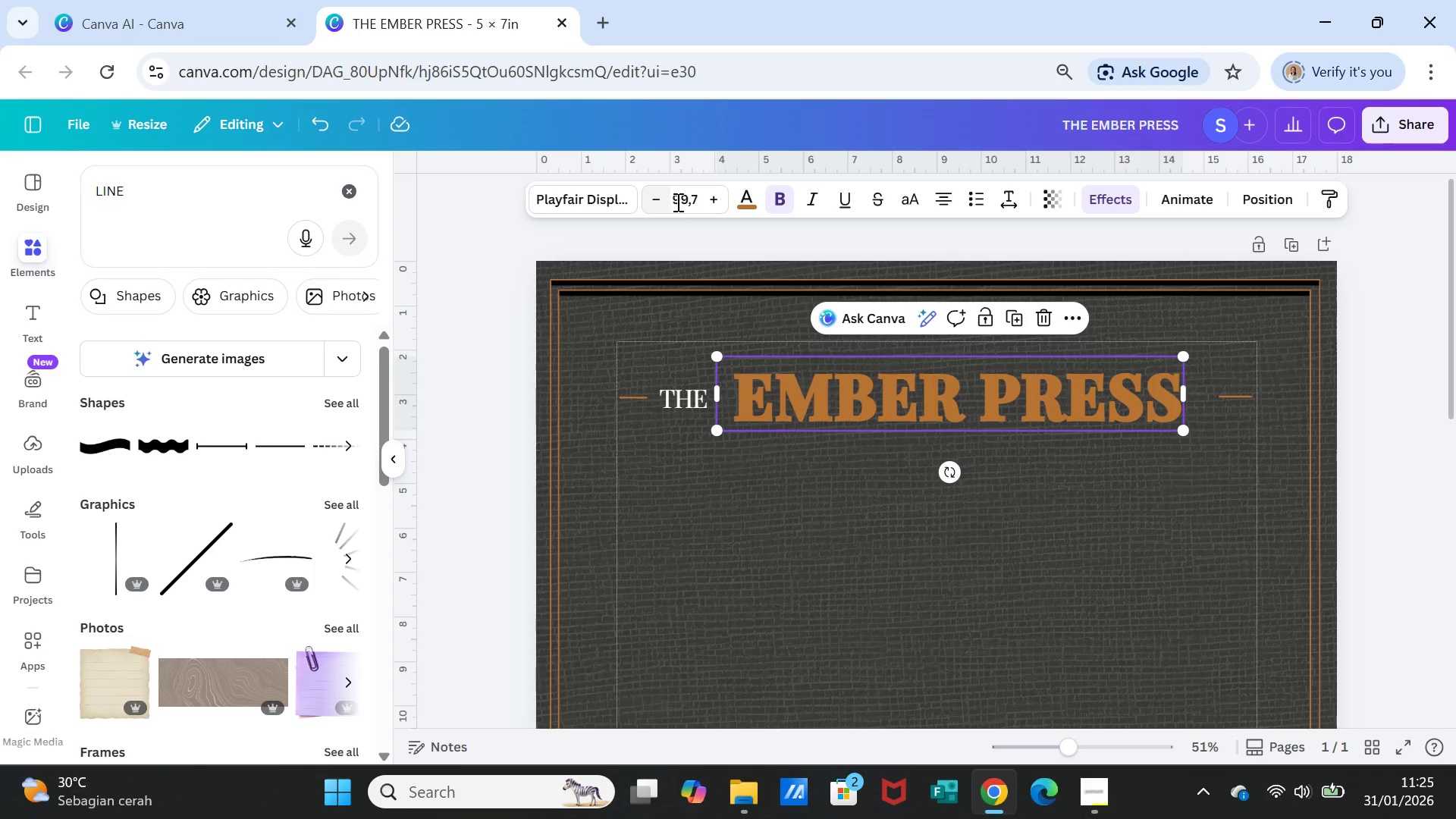 
left_click([693, 206])
 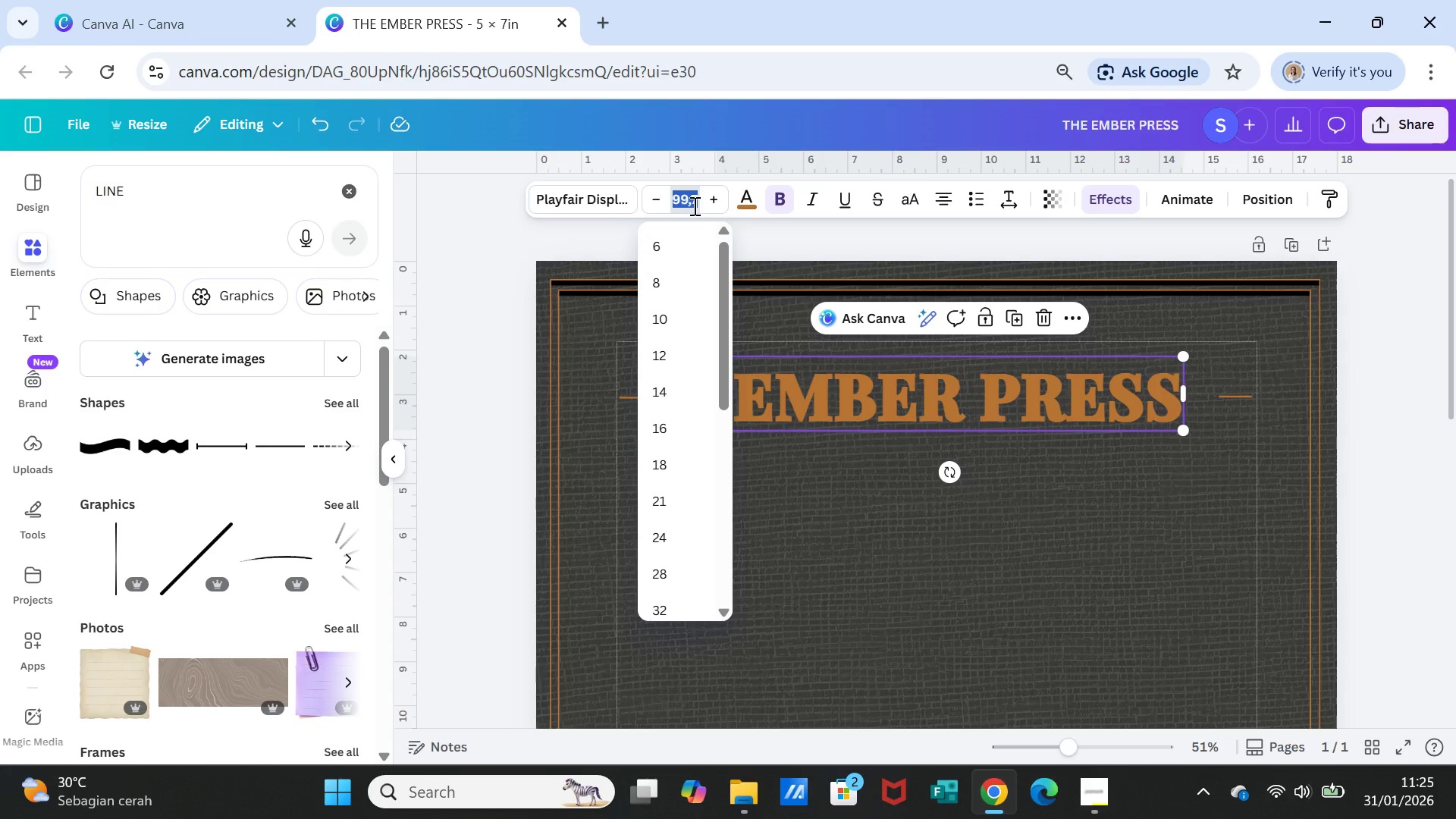 
type(100)
 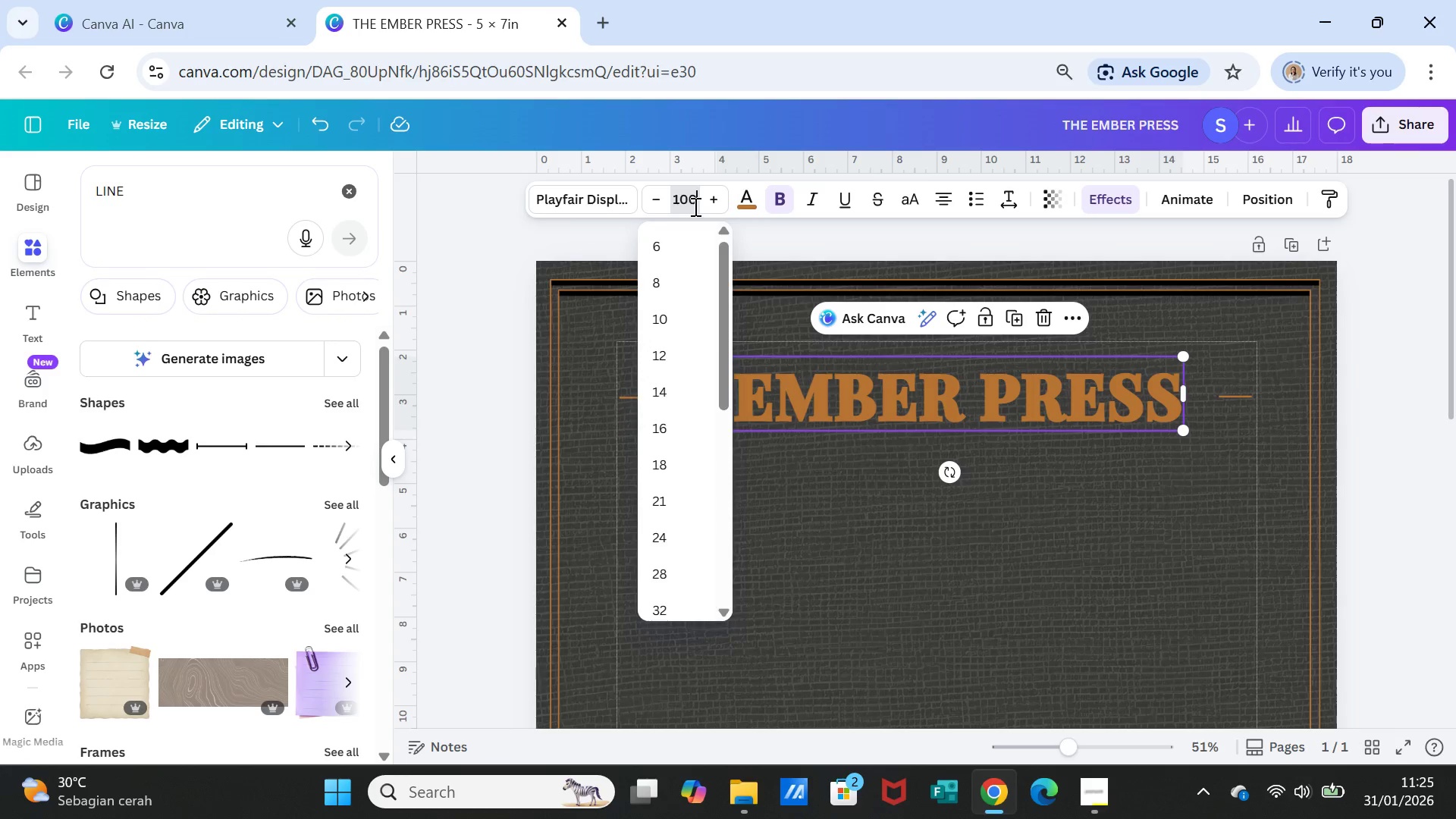 
key(Enter)
 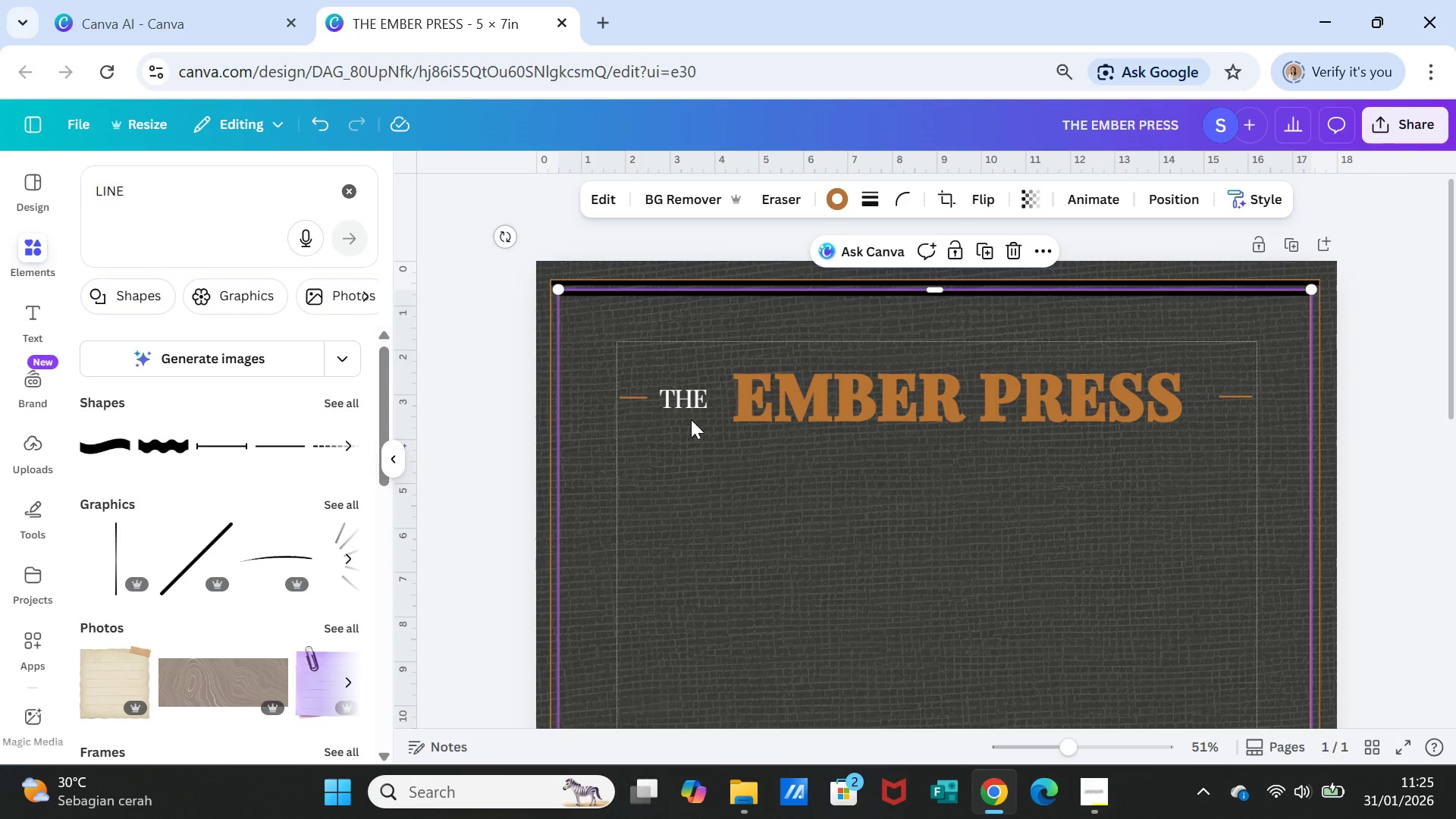 
left_click([693, 401])
 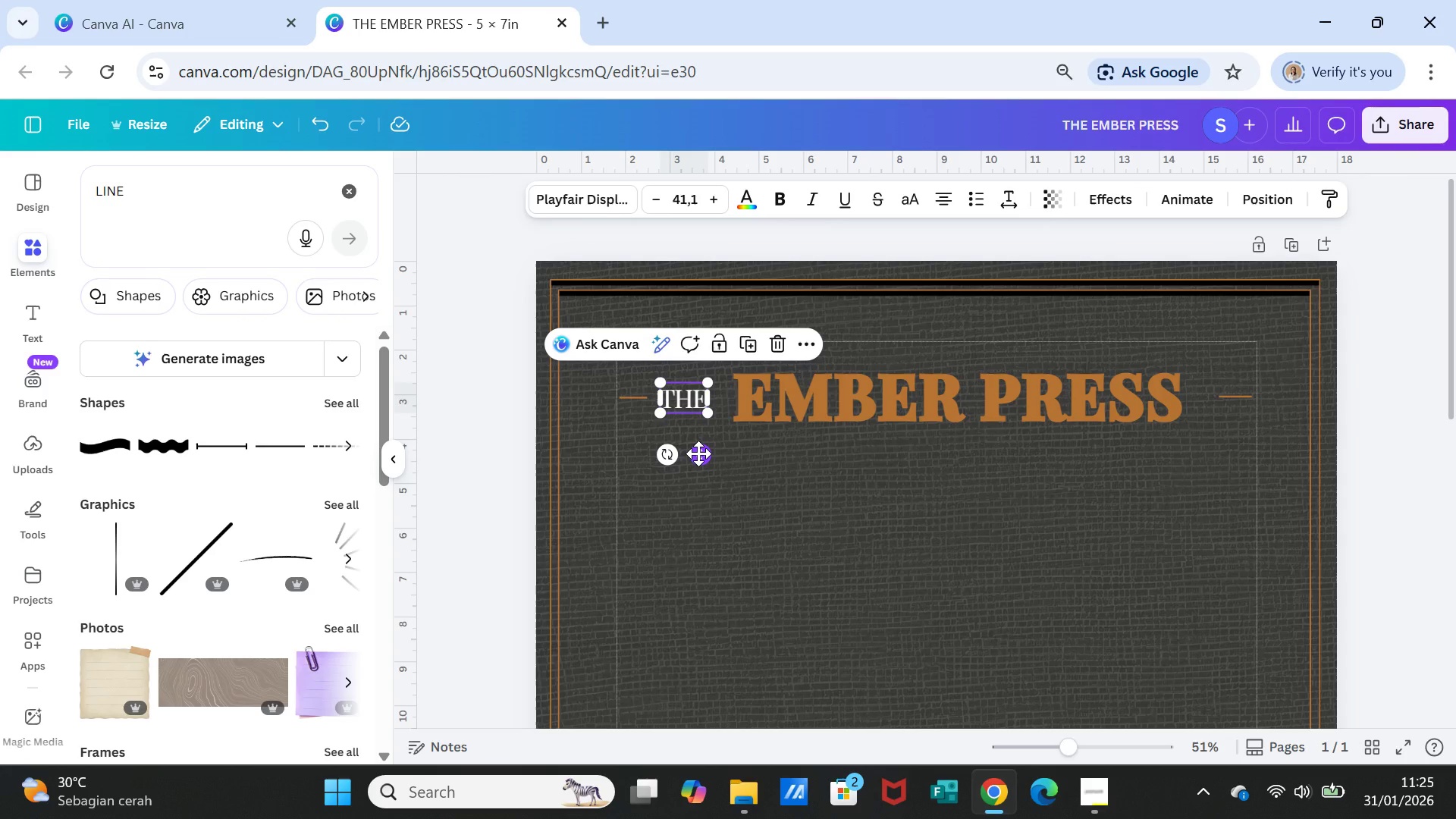 
left_click_drag(start_coordinate=[698, 453], to_coordinate=[704, 453])
 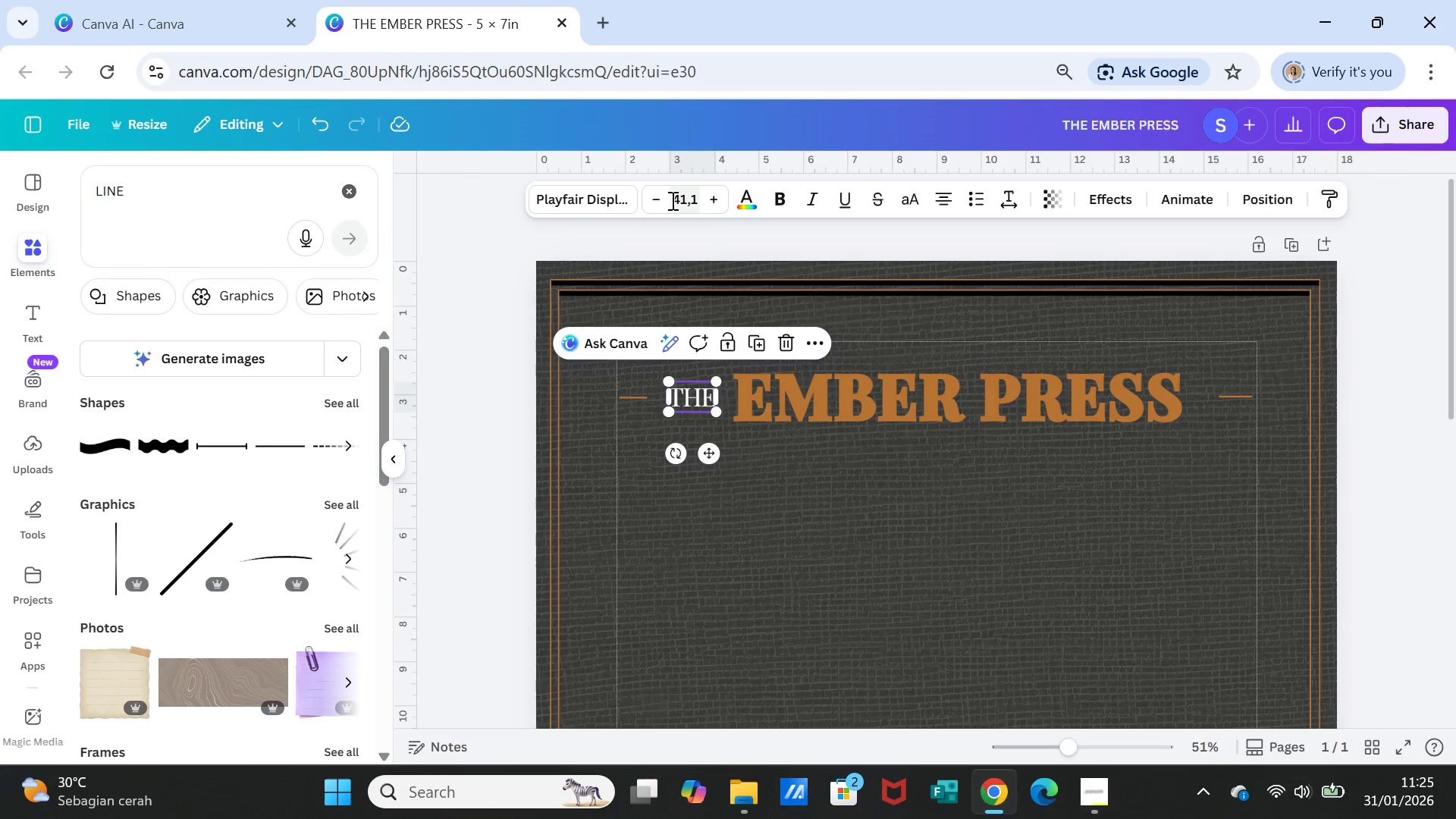 
left_click([675, 200])
 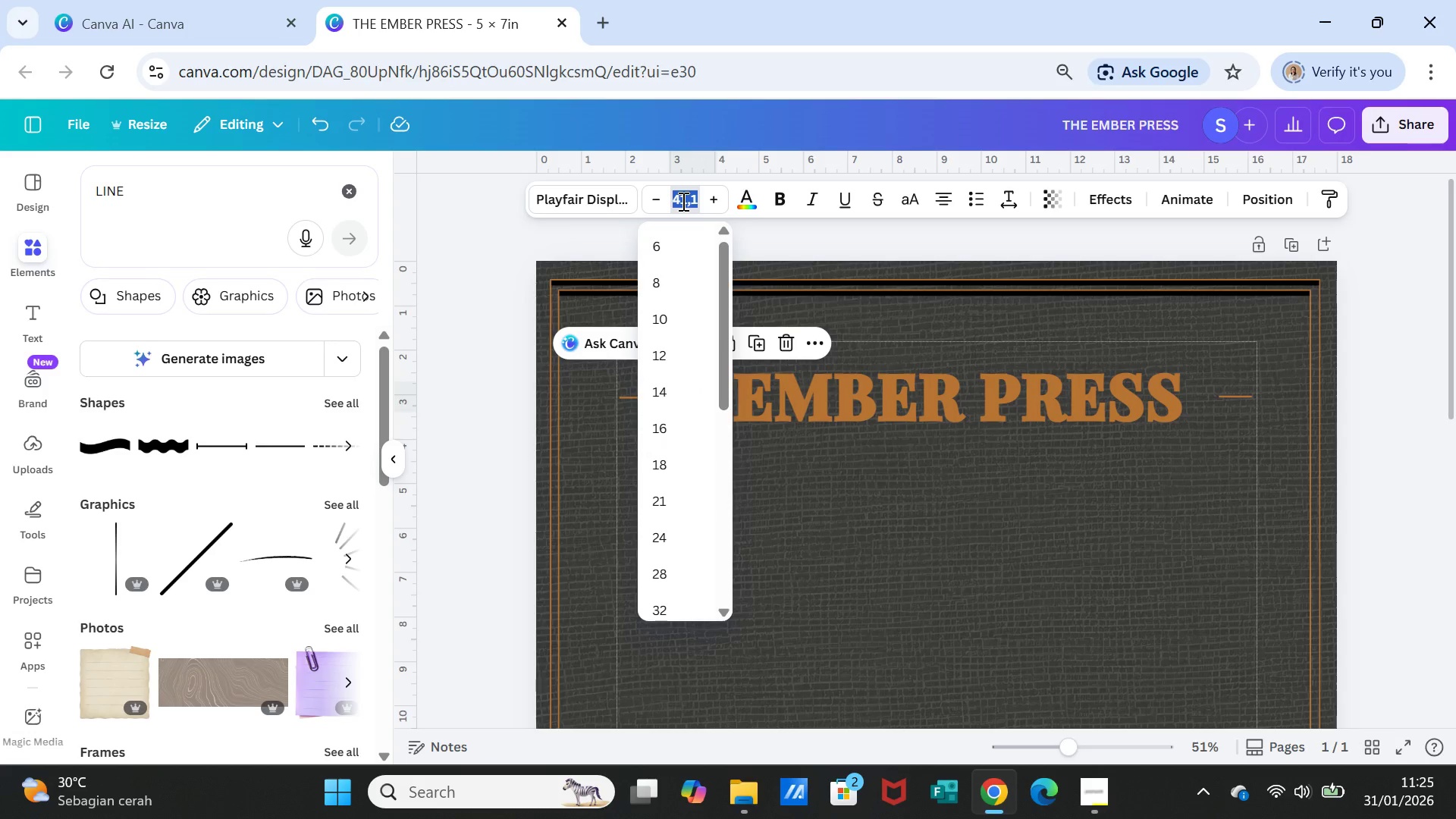 
left_click([682, 201])
 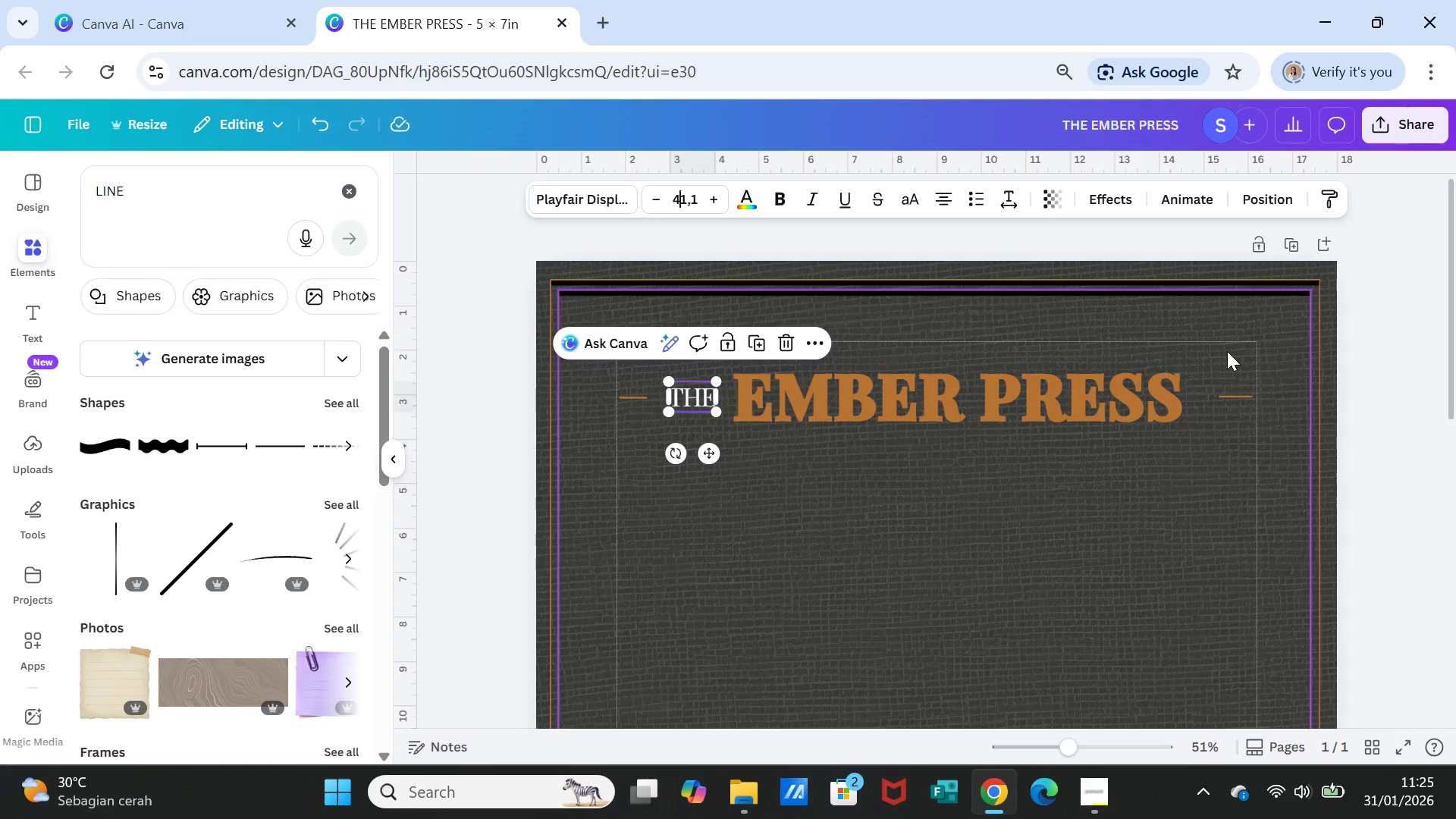 
key(ArrowRight)
 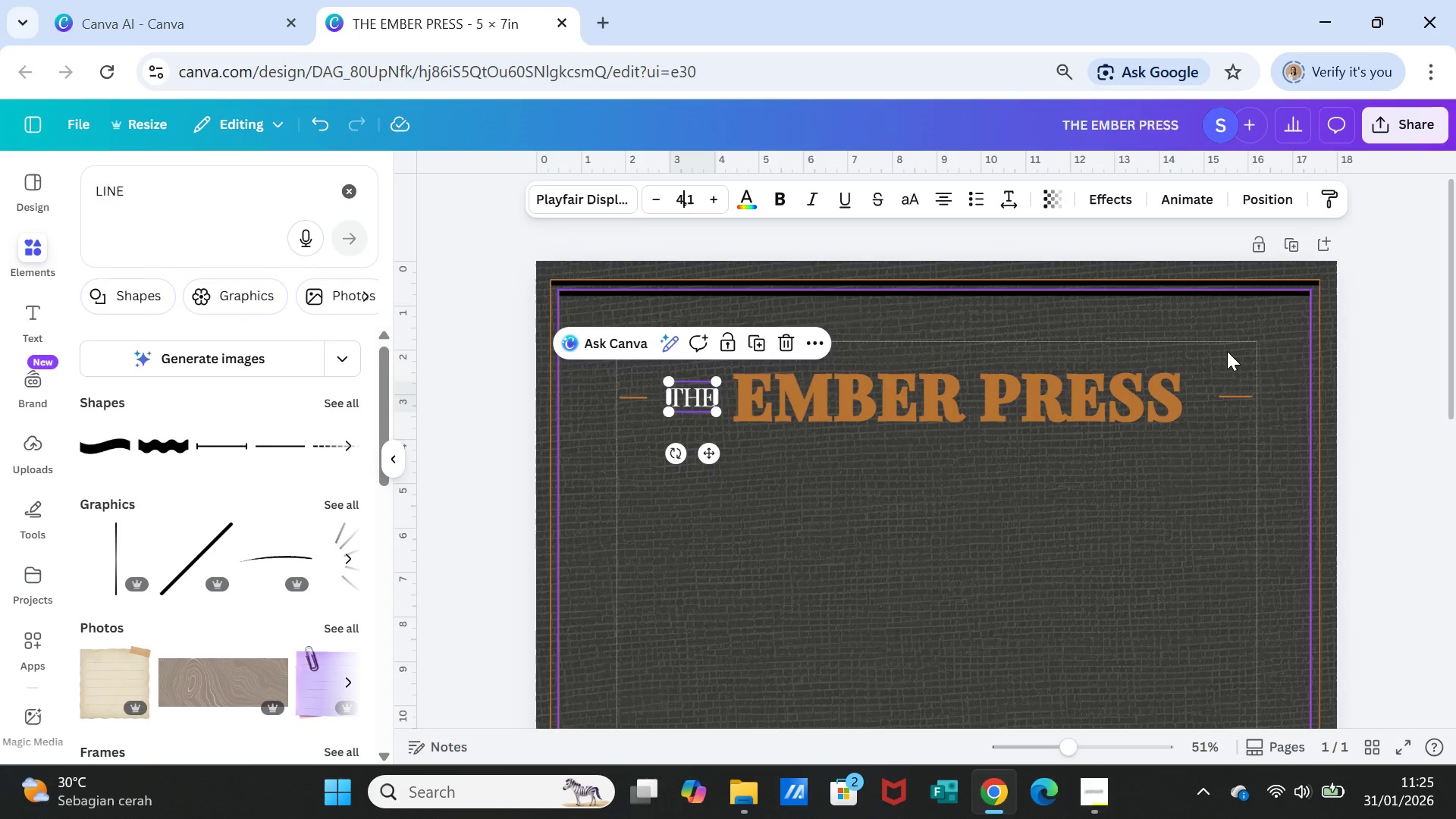 
key(Backspace)
 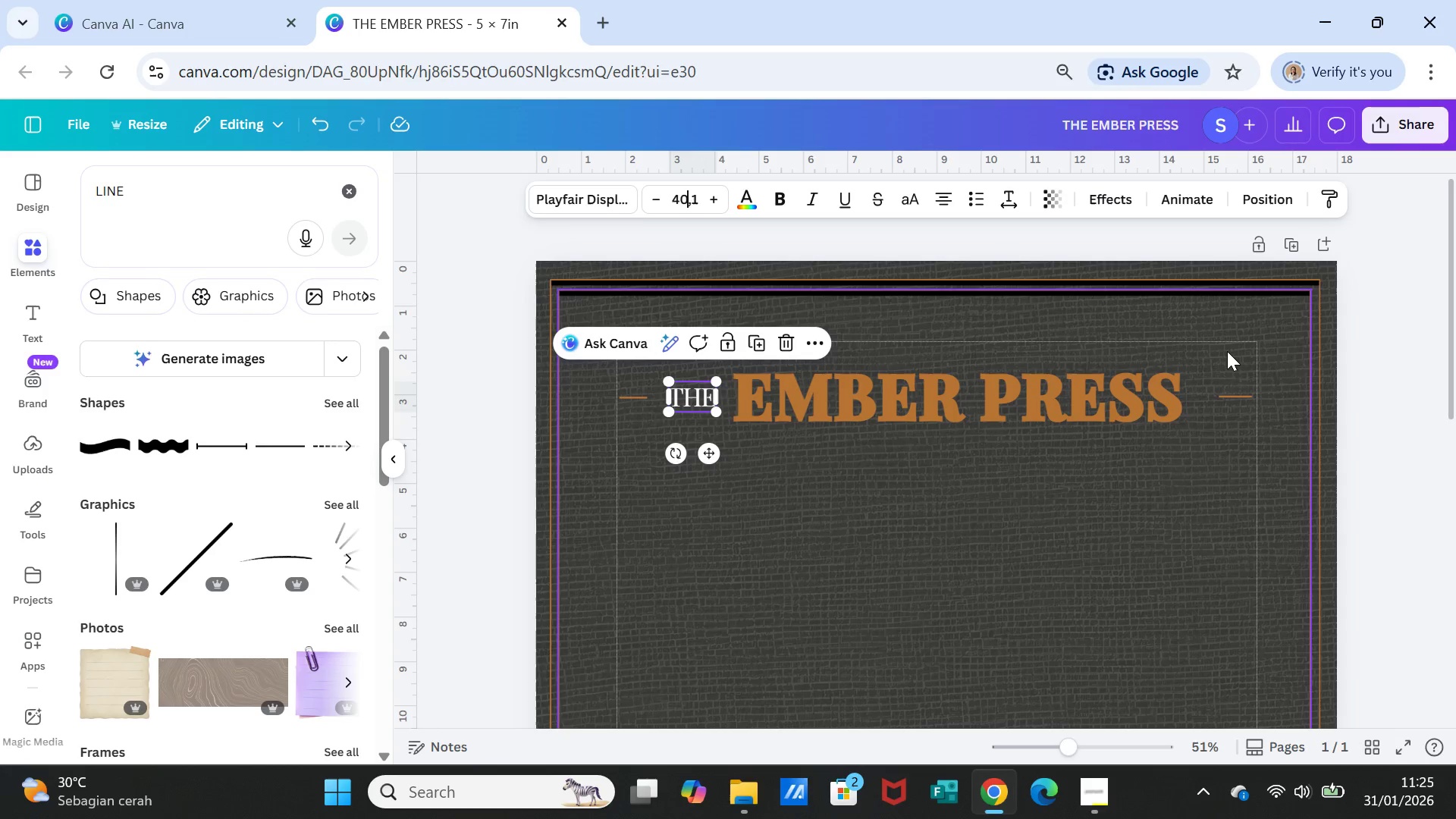 
key(0)
 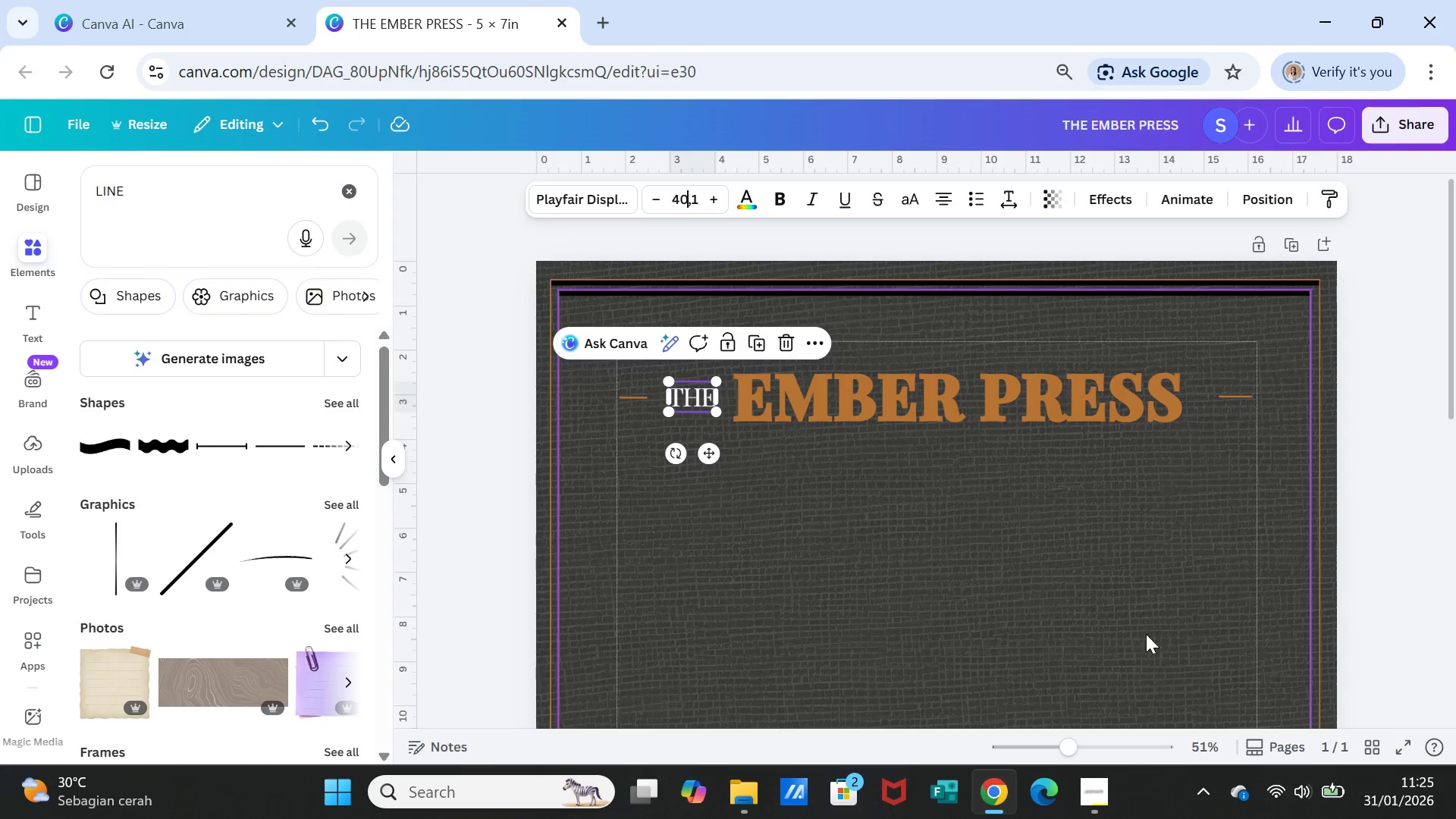 
left_click([1066, 607])
 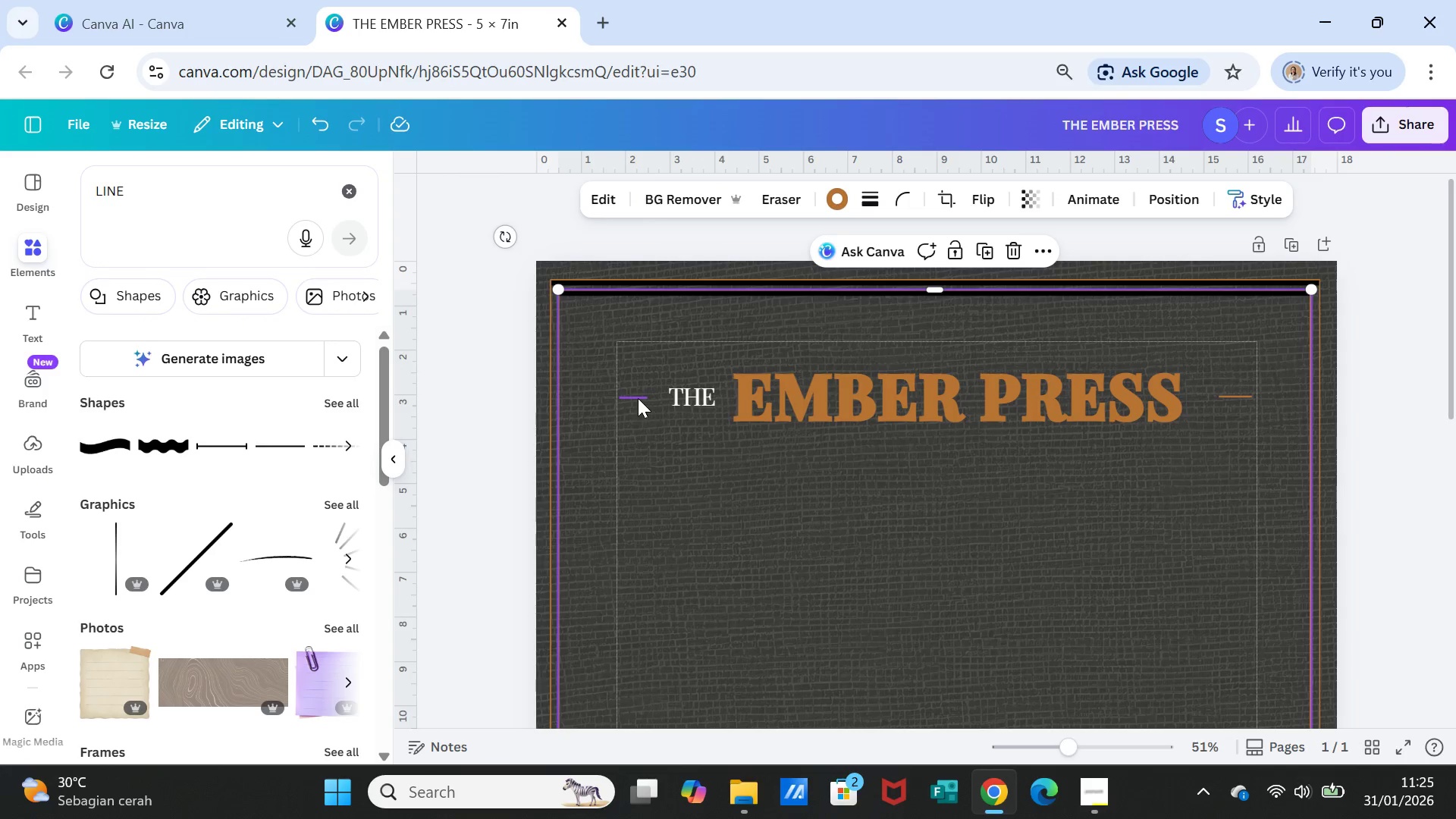 
left_click([638, 398])
 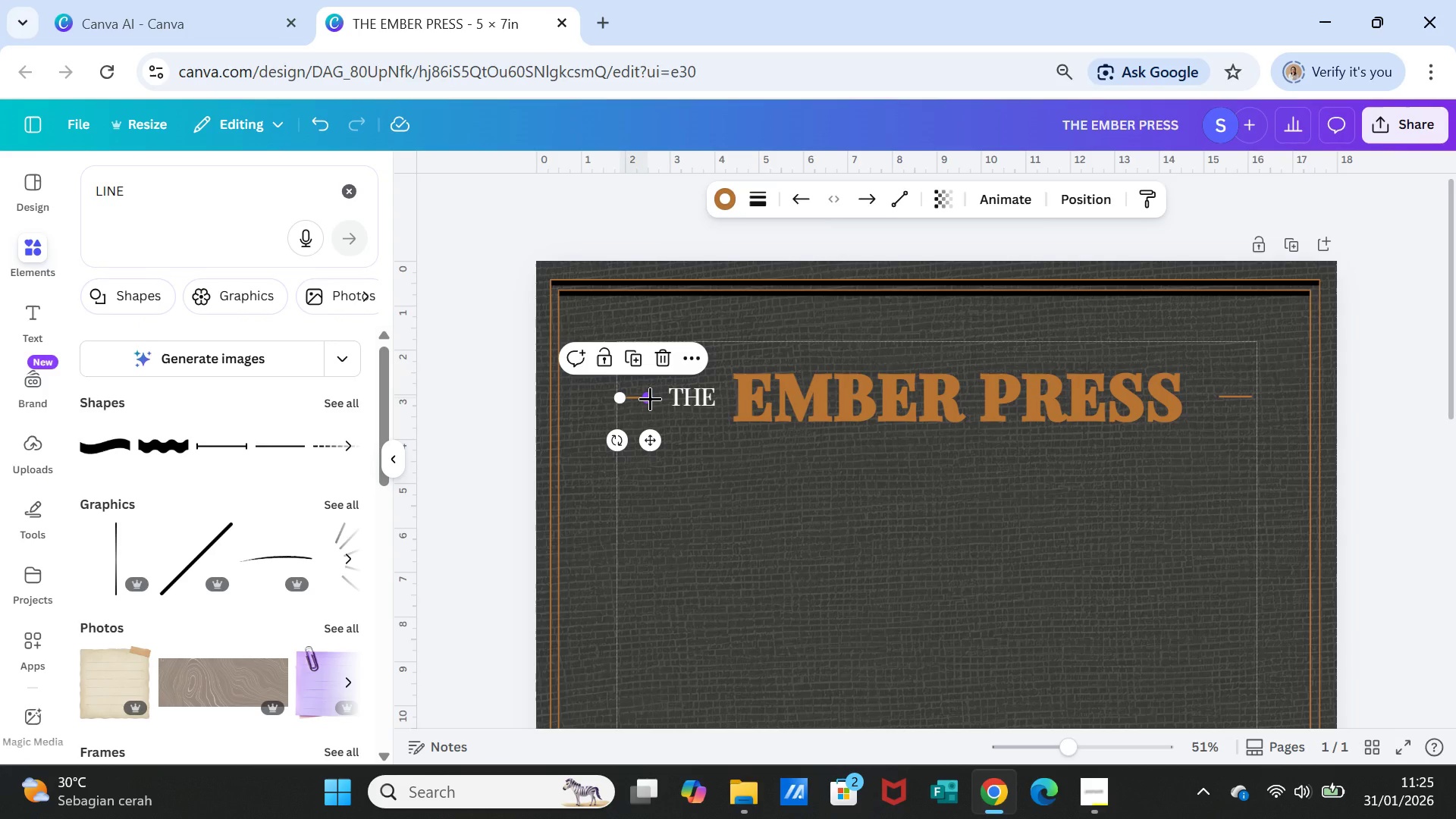 
left_click_drag(start_coordinate=[650, 398], to_coordinate=[658, 397])
 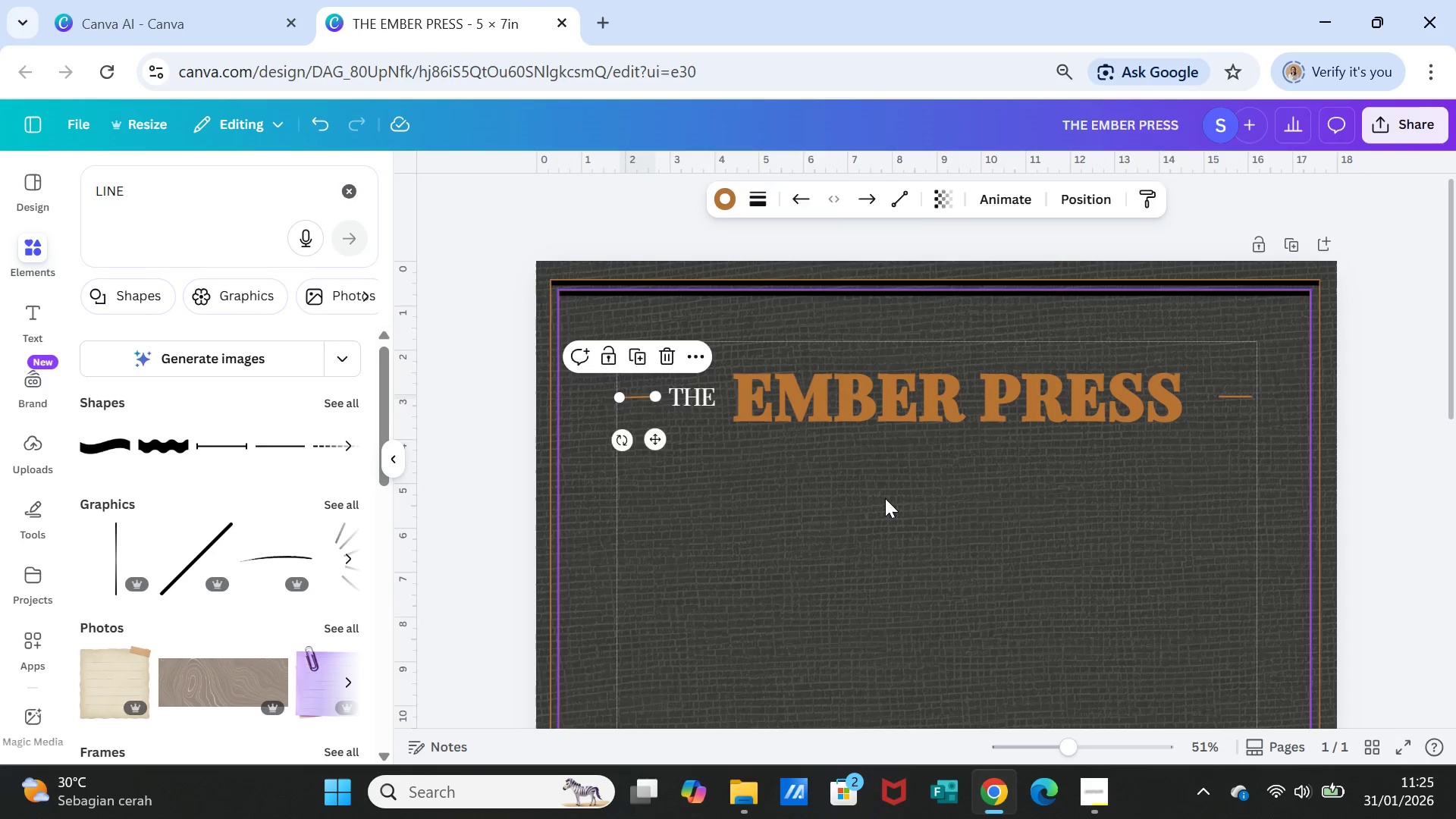 
left_click([885, 498])
 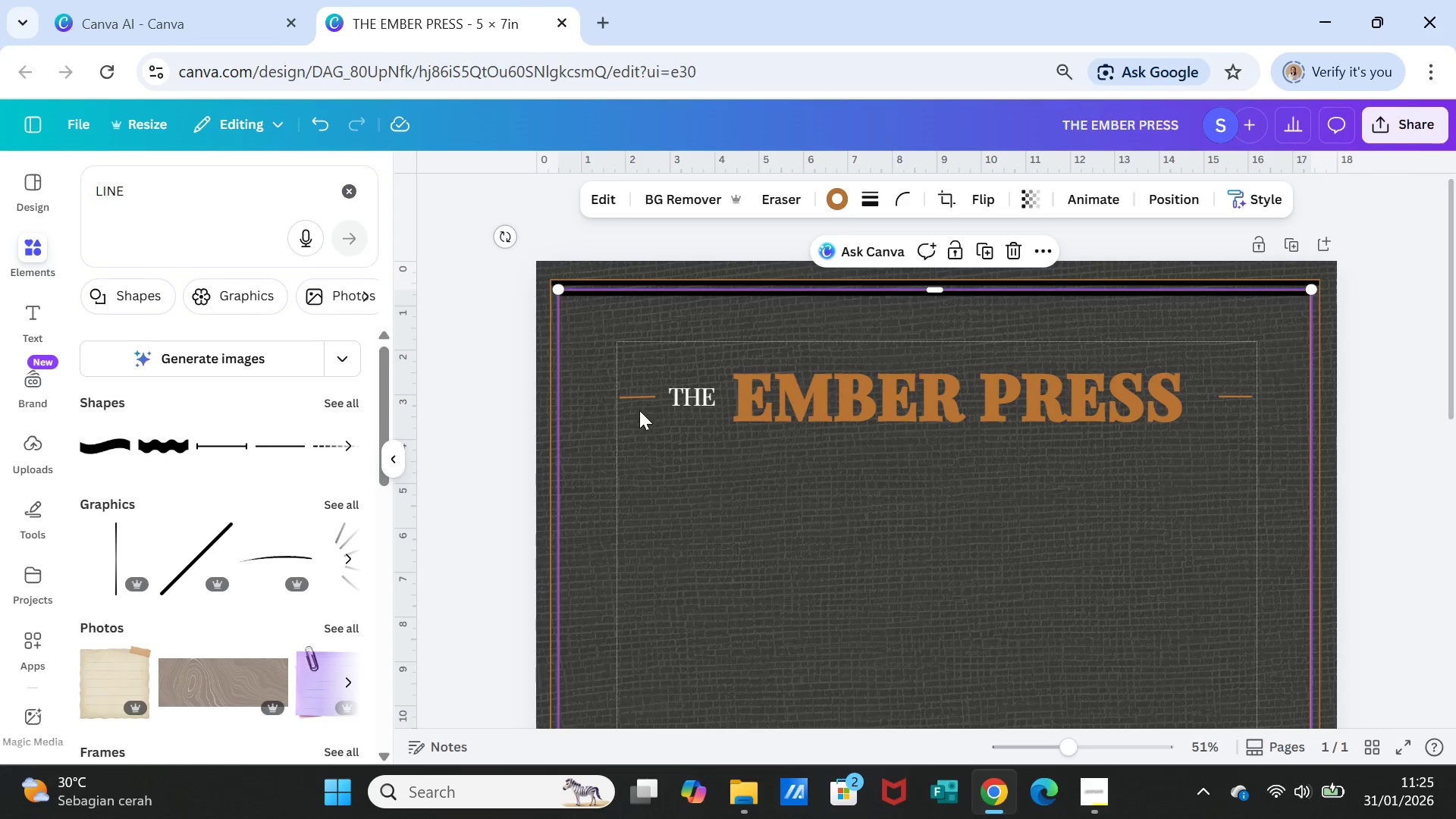 
left_click([633, 392])
 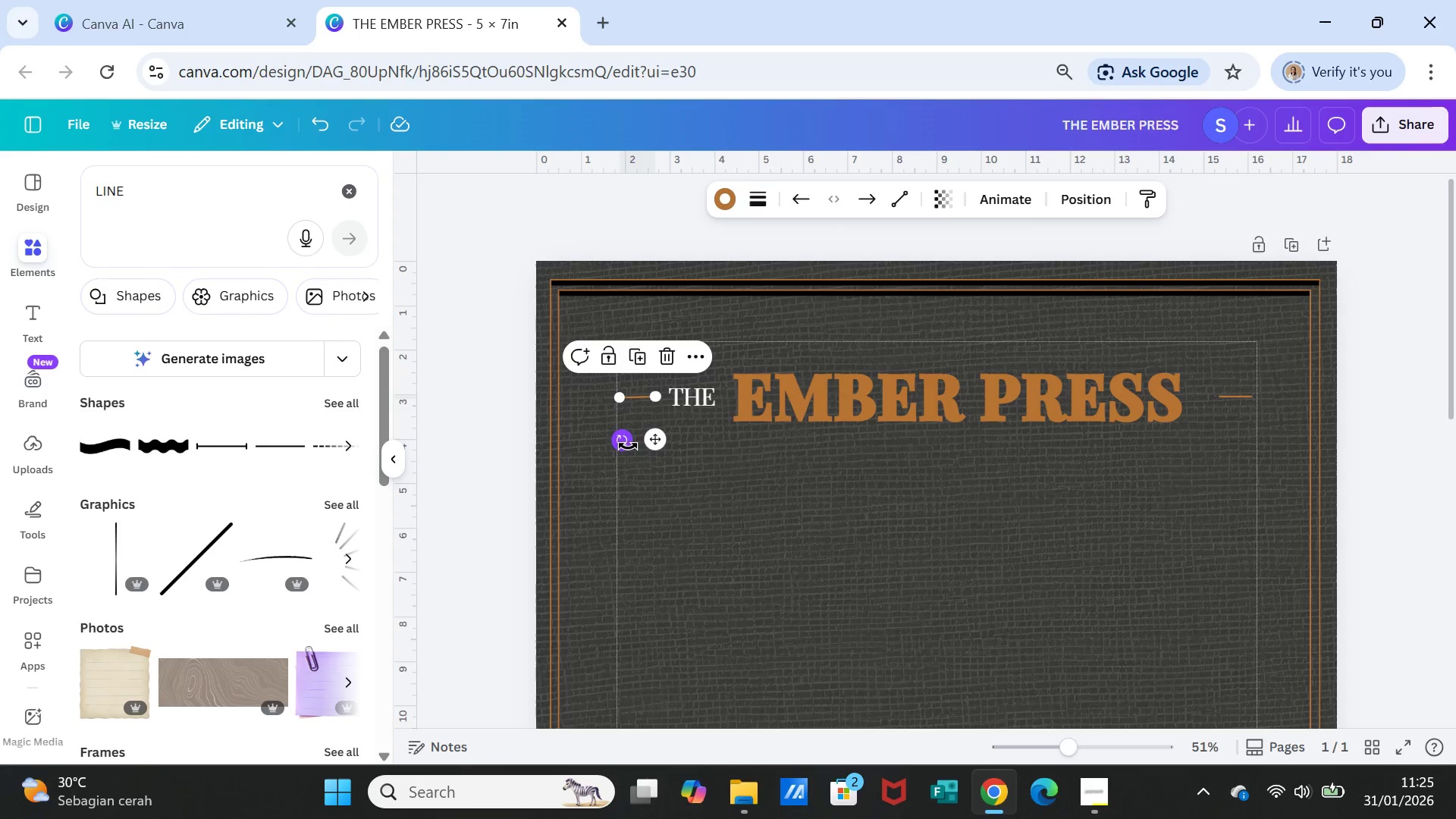 
left_click_drag(start_coordinate=[626, 446], to_coordinate=[636, 444])
 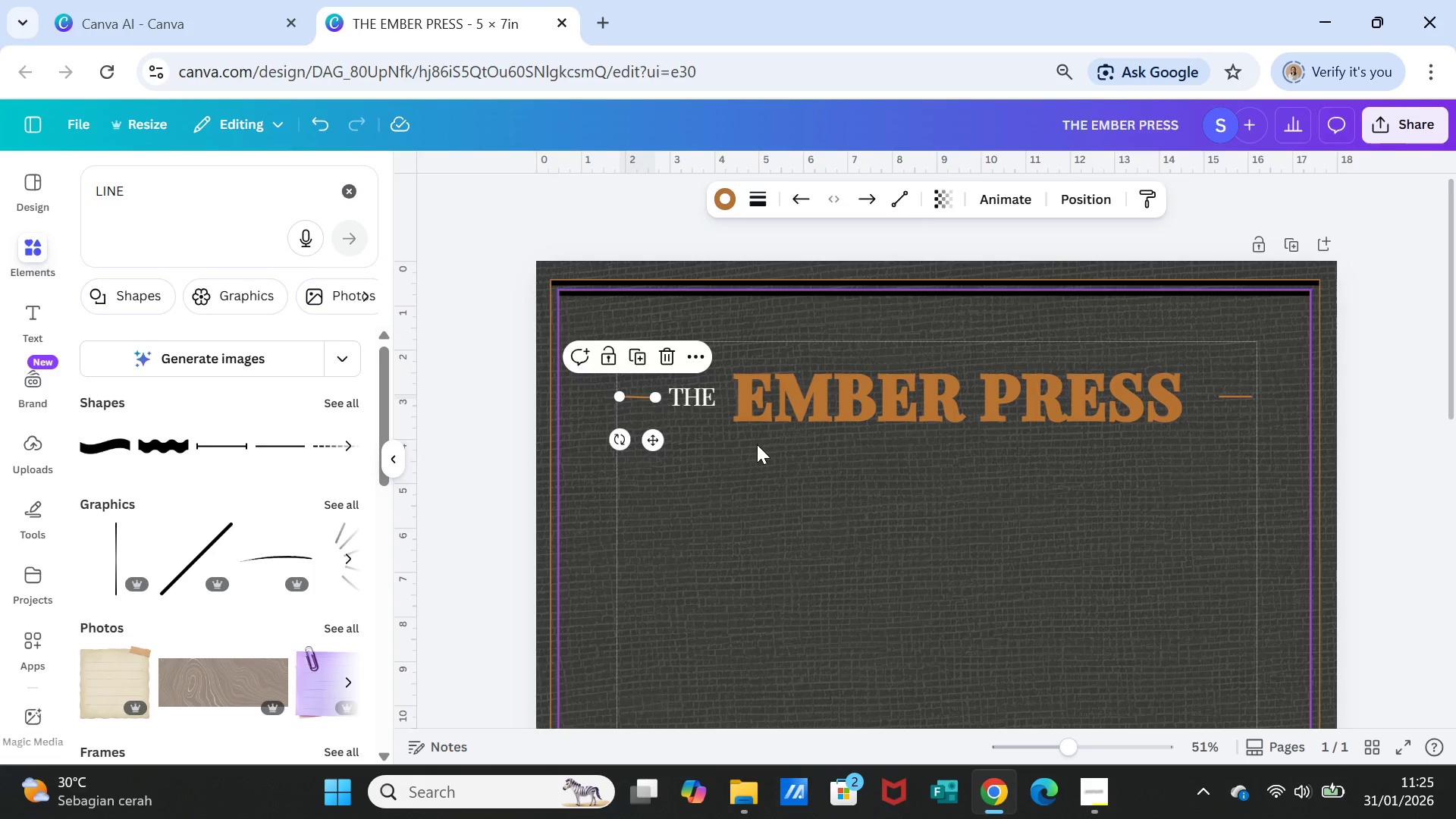 
left_click([757, 444])
 